 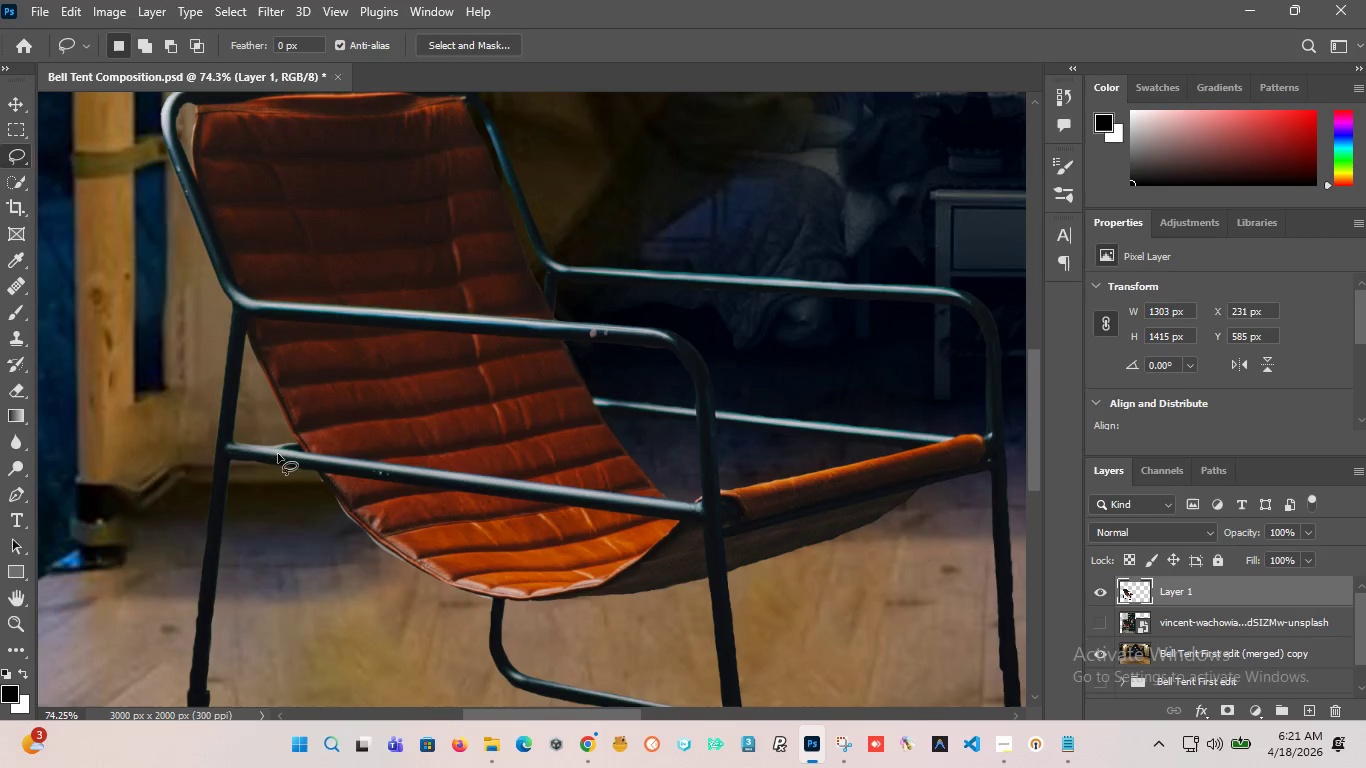 
scroll: coordinate [312, 449], scroll_direction: up, amount: 14.0
 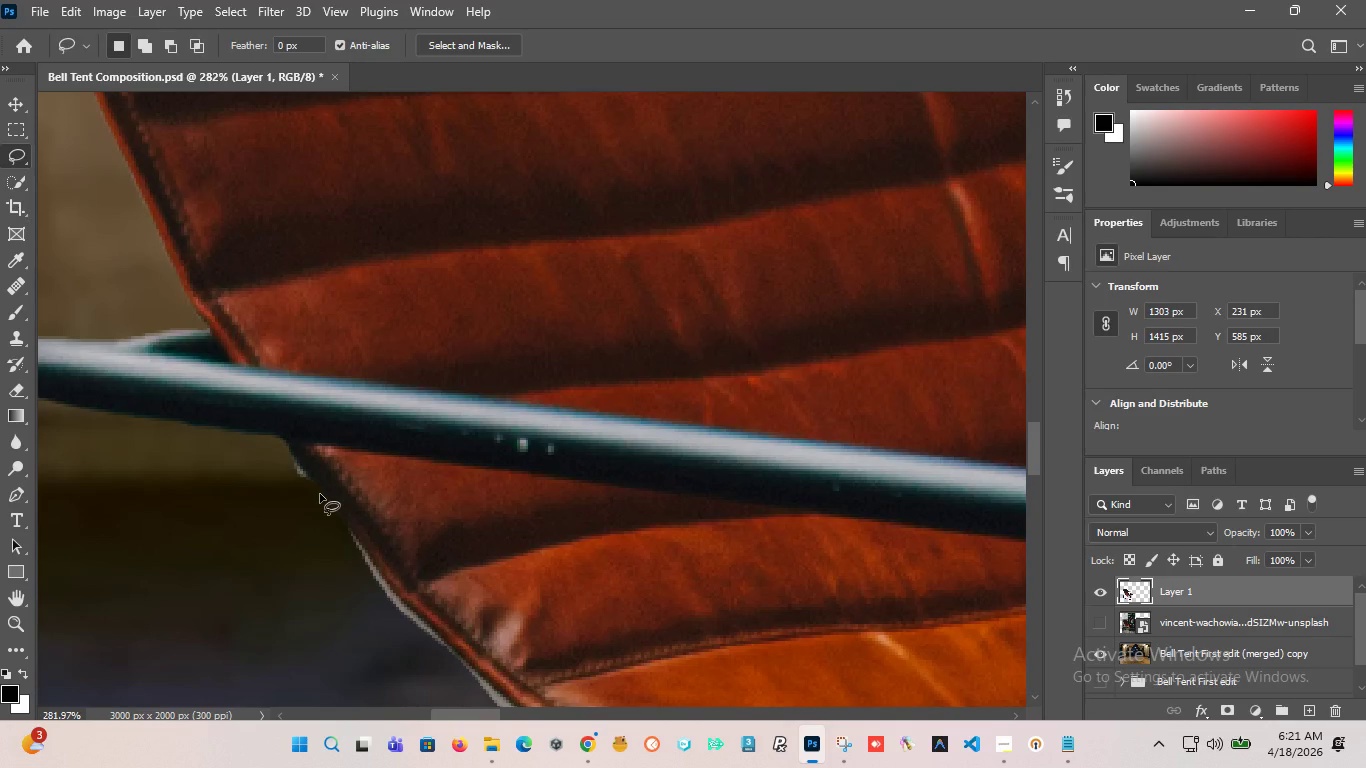 
left_click_drag(start_coordinate=[320, 494], to_coordinate=[288, 481])
 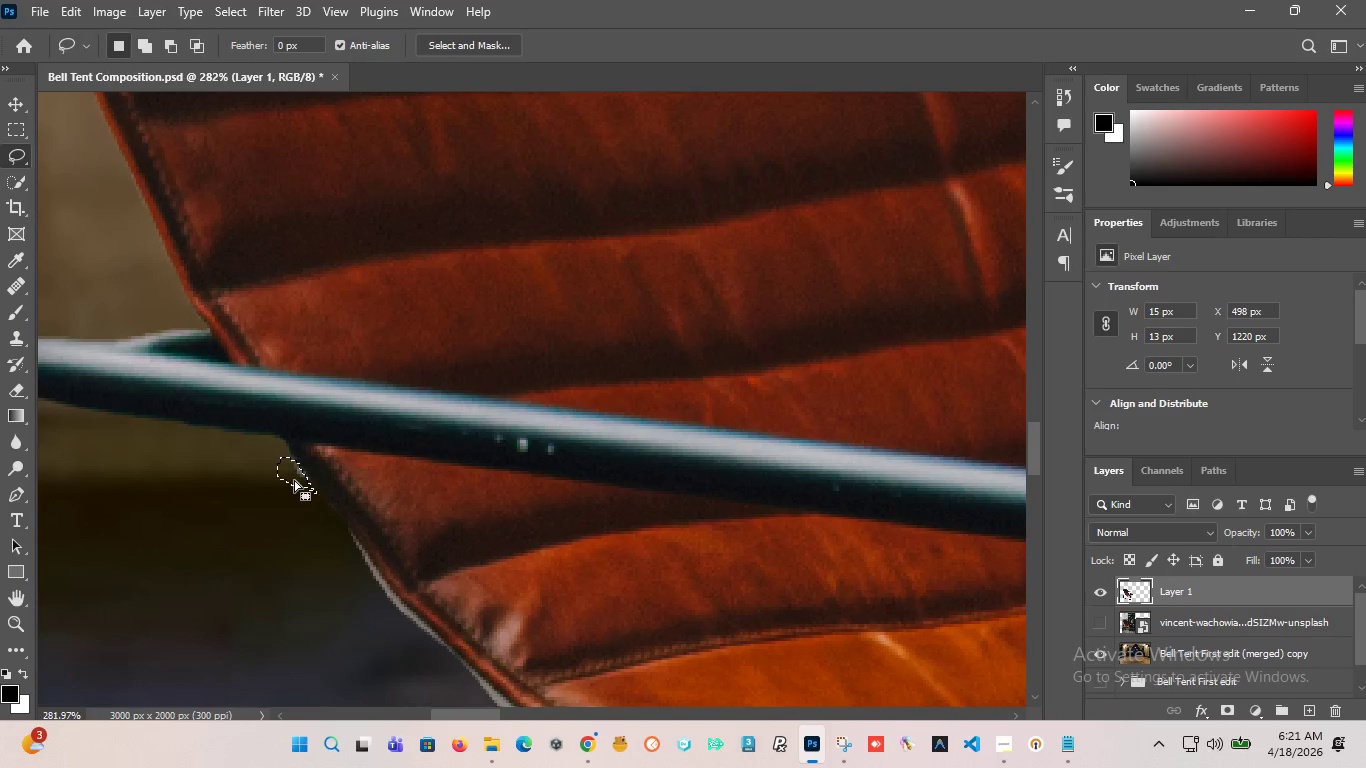 
key(Delete)
 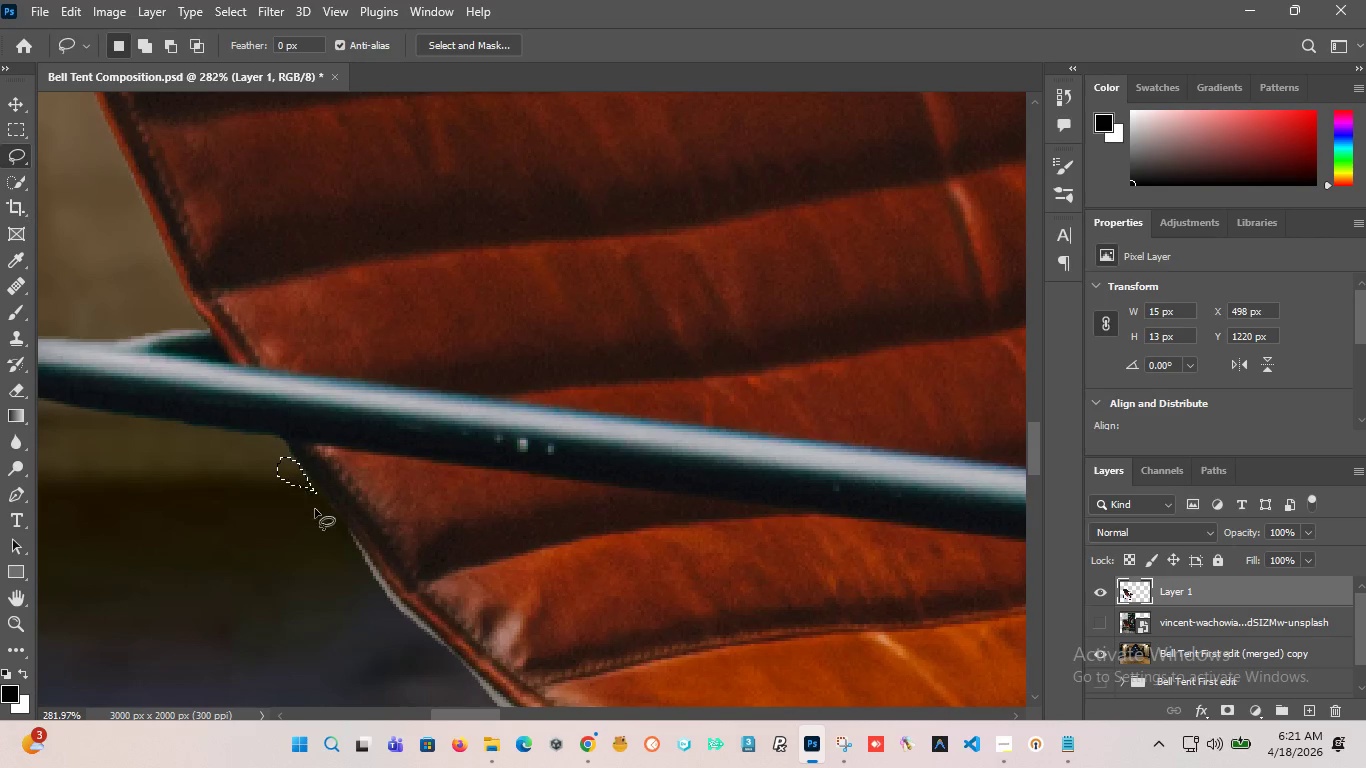 
left_click([318, 545])
 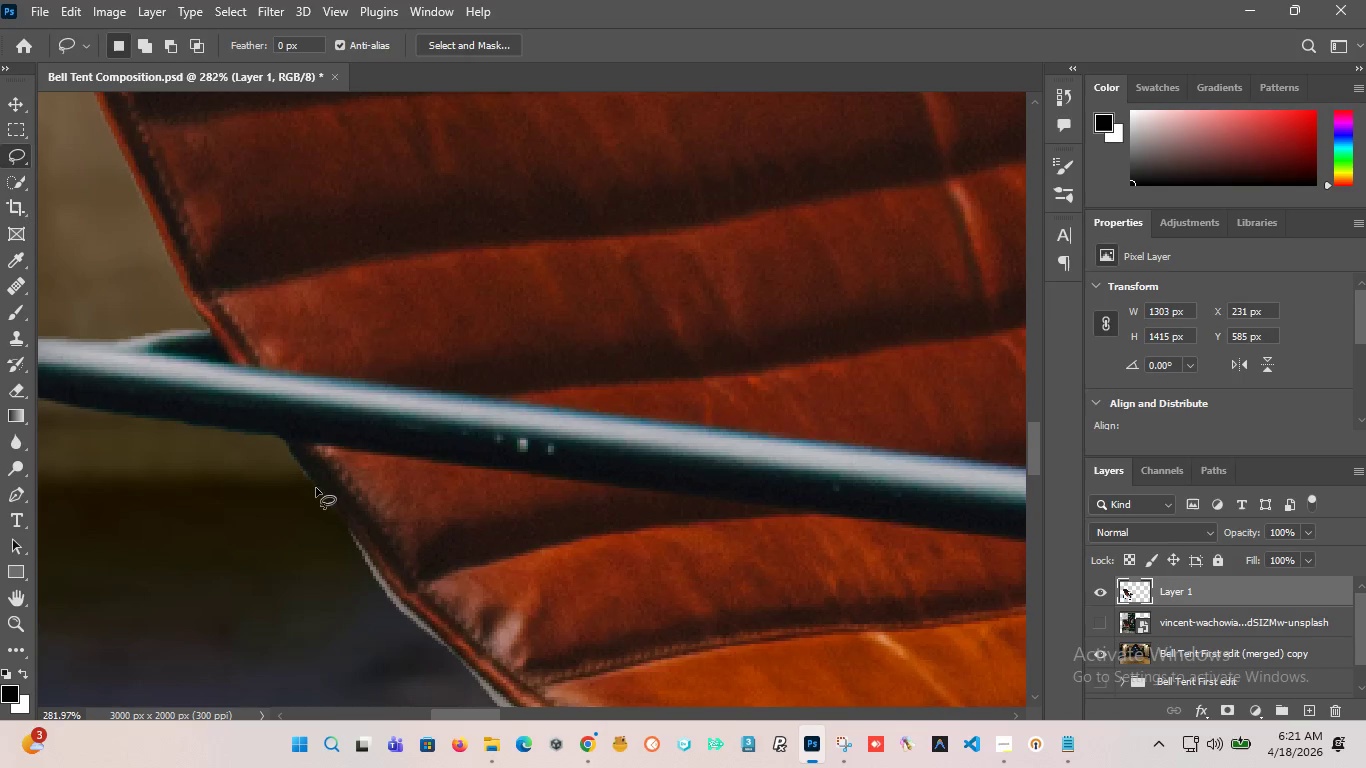 
left_click_drag(start_coordinate=[319, 493], to_coordinate=[311, 483])
 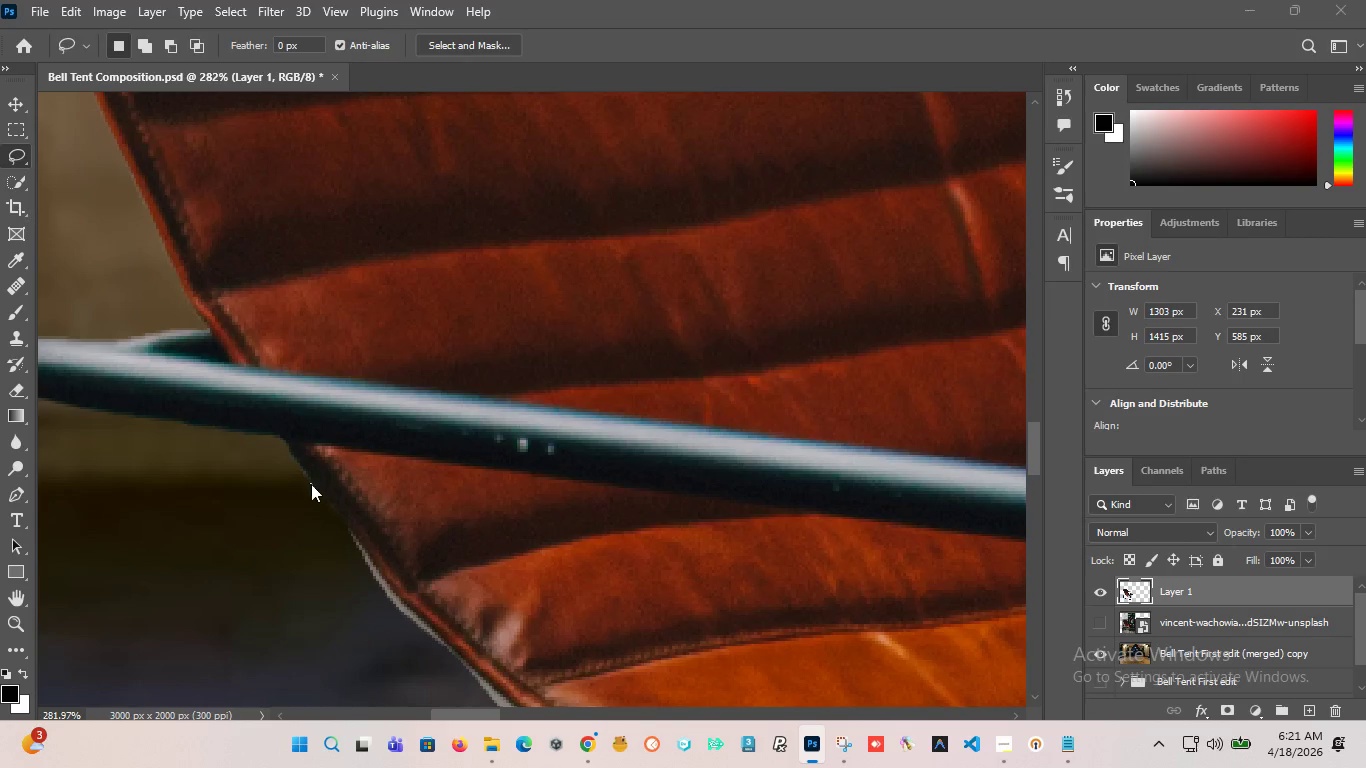 
hold_key(key=AltLeft, duration=0.53)
scroll: coordinate [310, 485], scroll_direction: up, amount: 3.0
 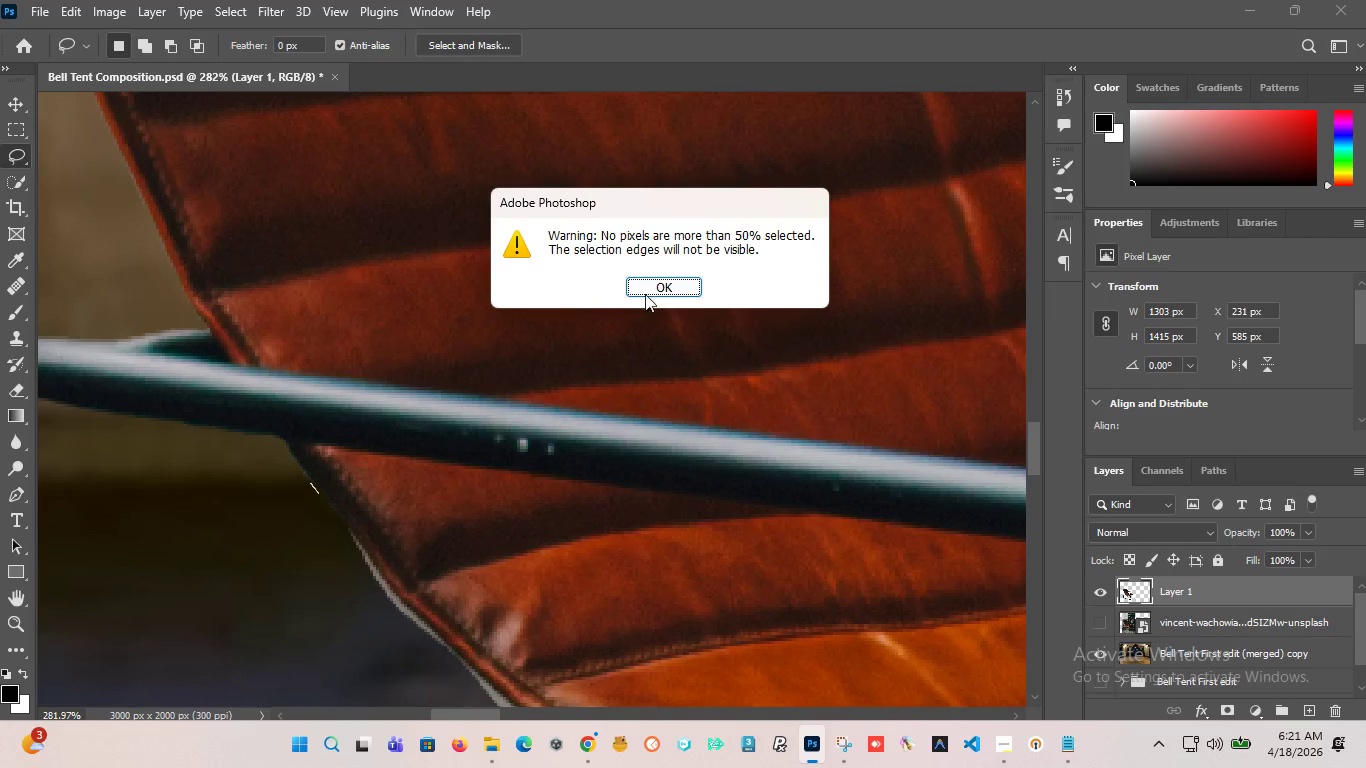 
left_click([650, 288])
 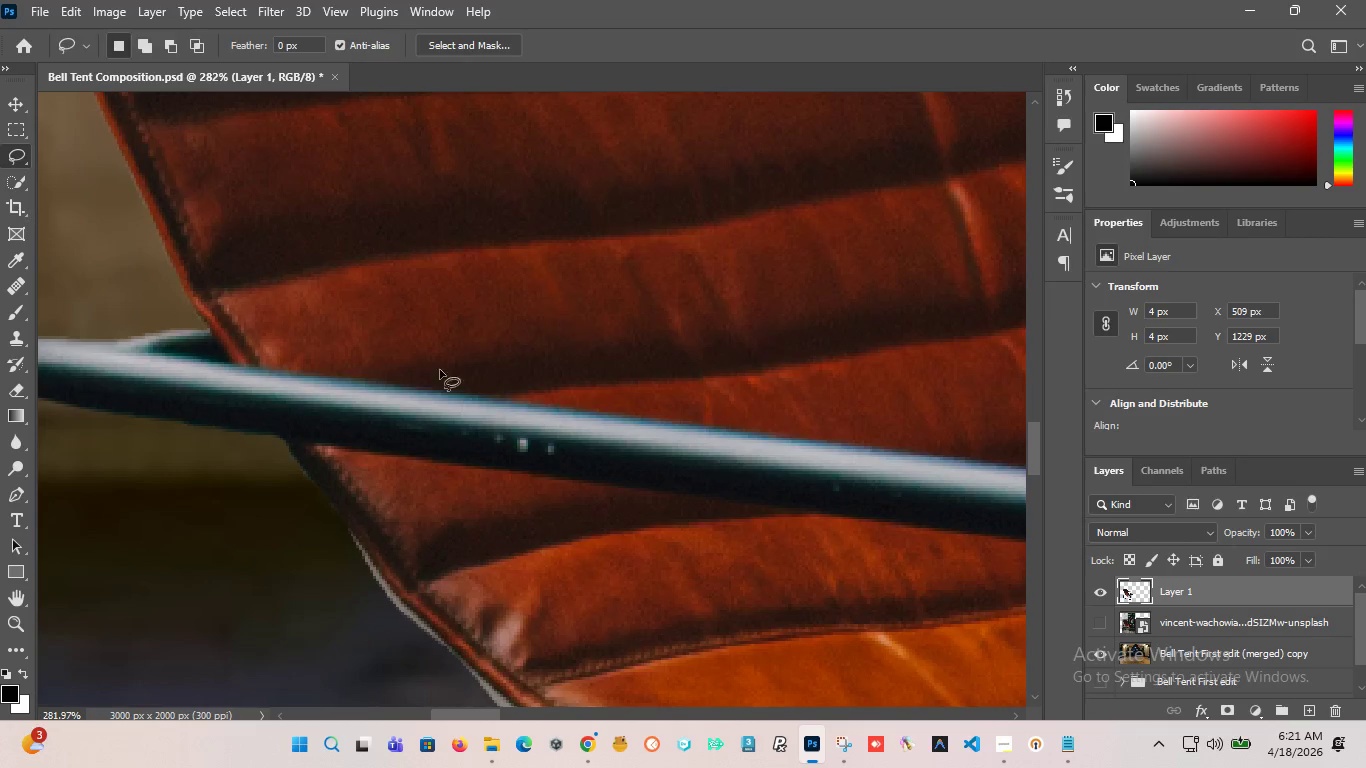 
hold_key(key=AltLeft, duration=0.84)
 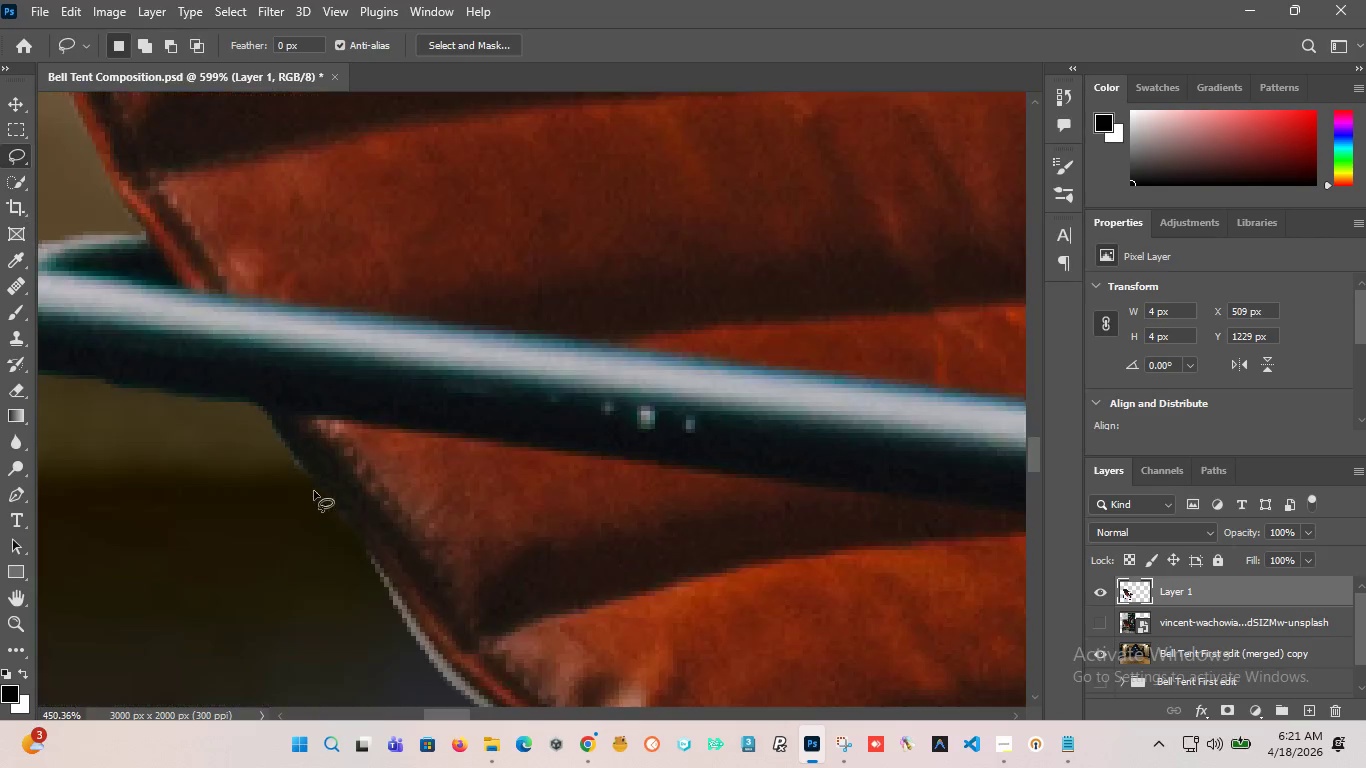 
hold_key(key=AltLeft, duration=0.5)
 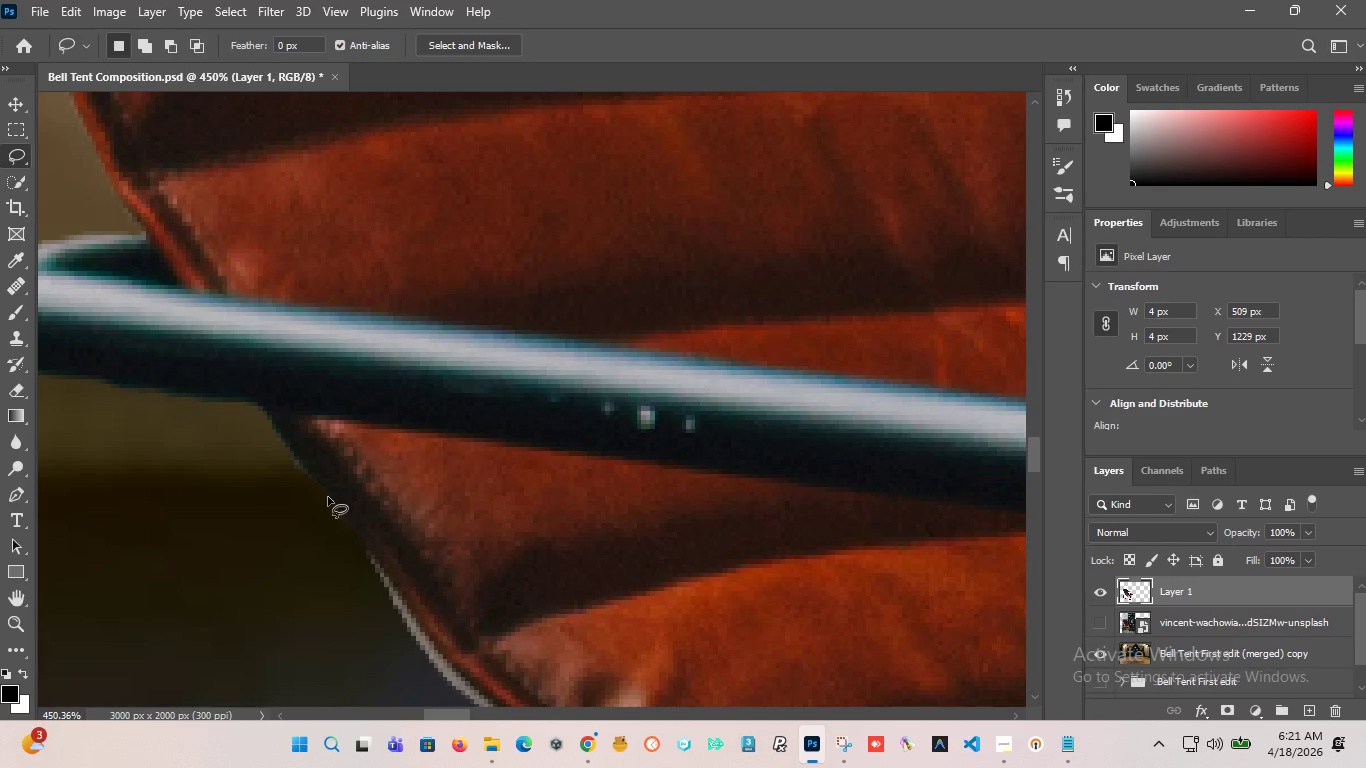 
scroll: coordinate [316, 490], scroll_direction: up, amount: 8.0
 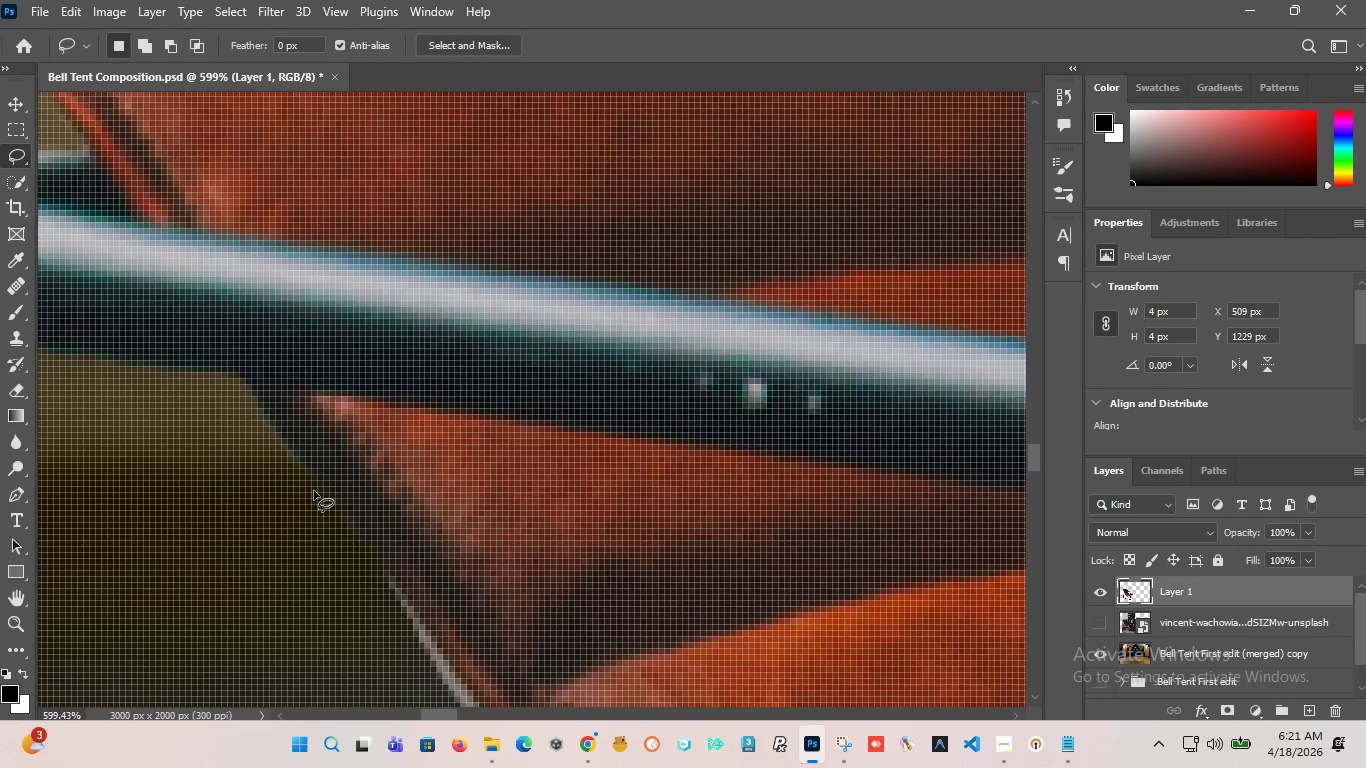 
scroll: coordinate [314, 491], scroll_direction: down, amount: 3.0
 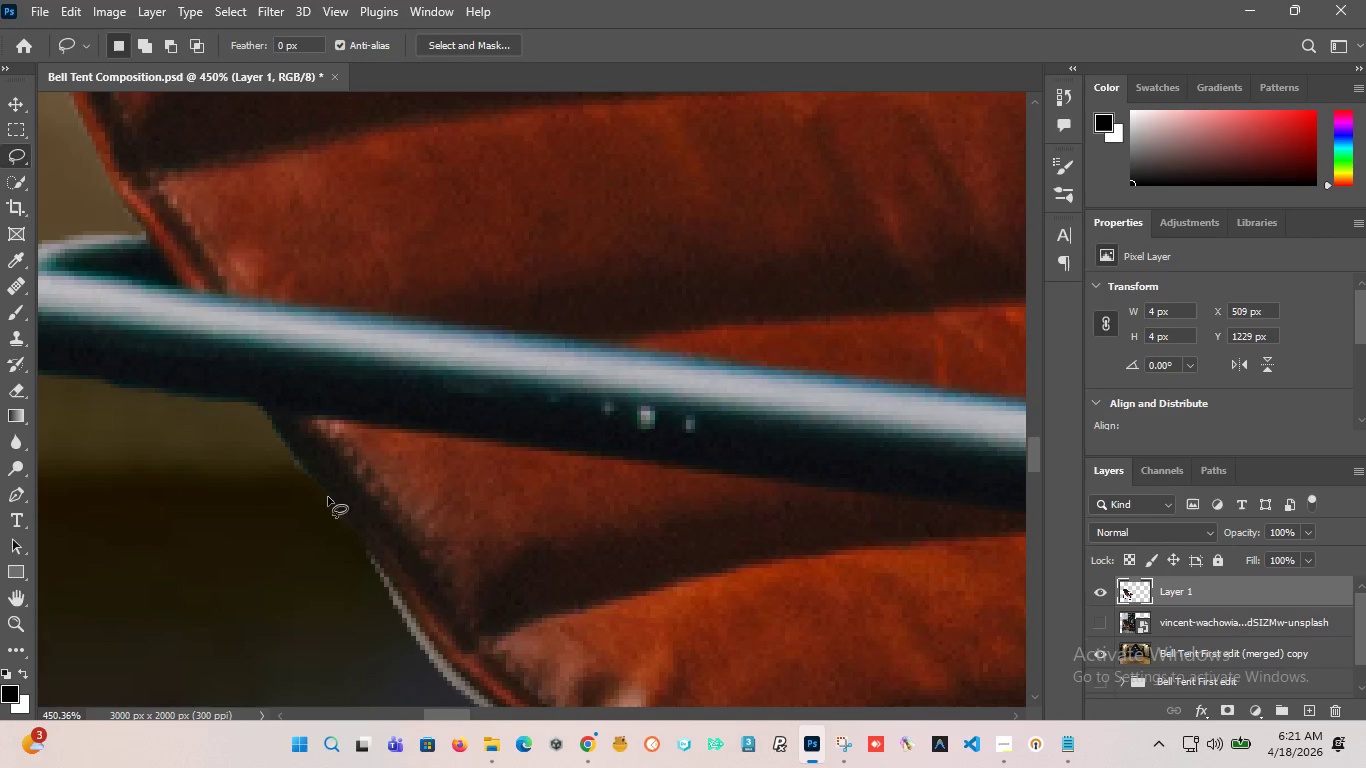 
left_click_drag(start_coordinate=[328, 497], to_coordinate=[309, 469])
 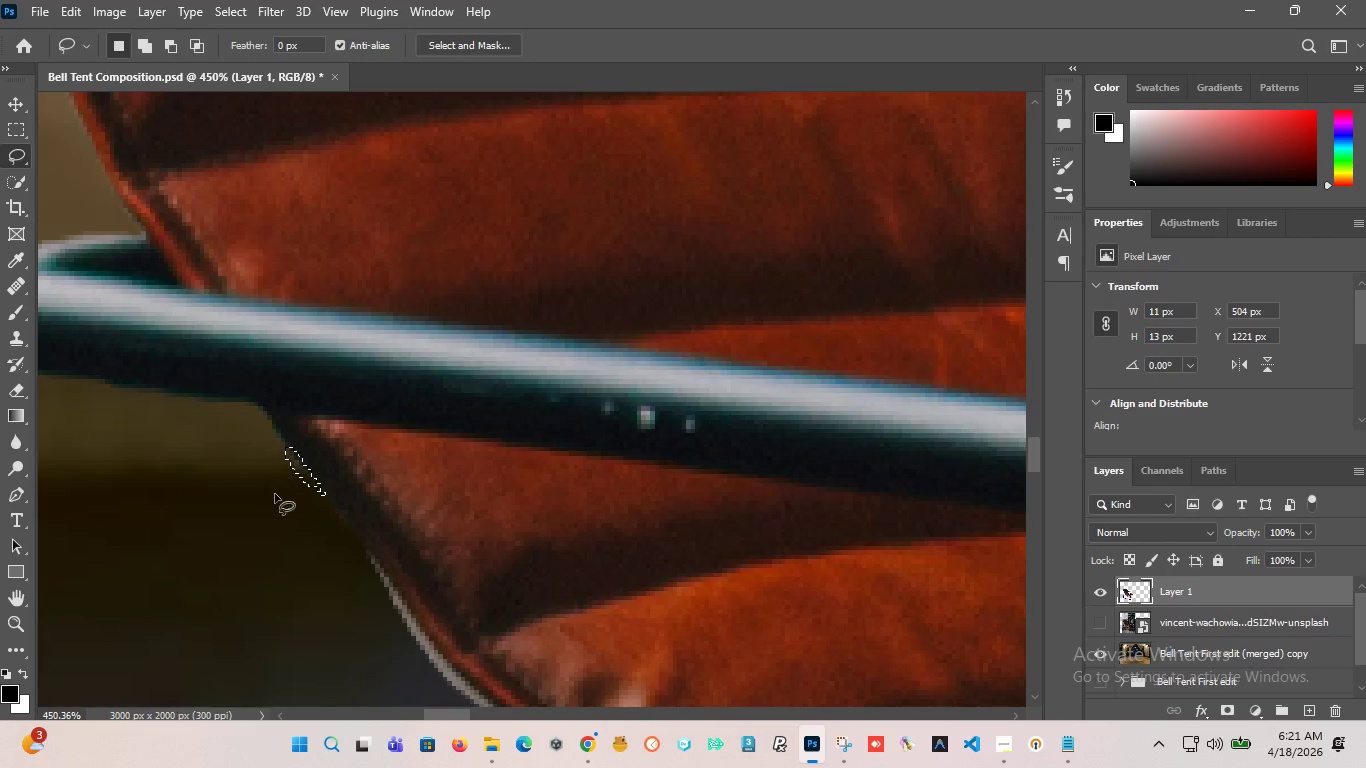 
left_click([275, 494])
 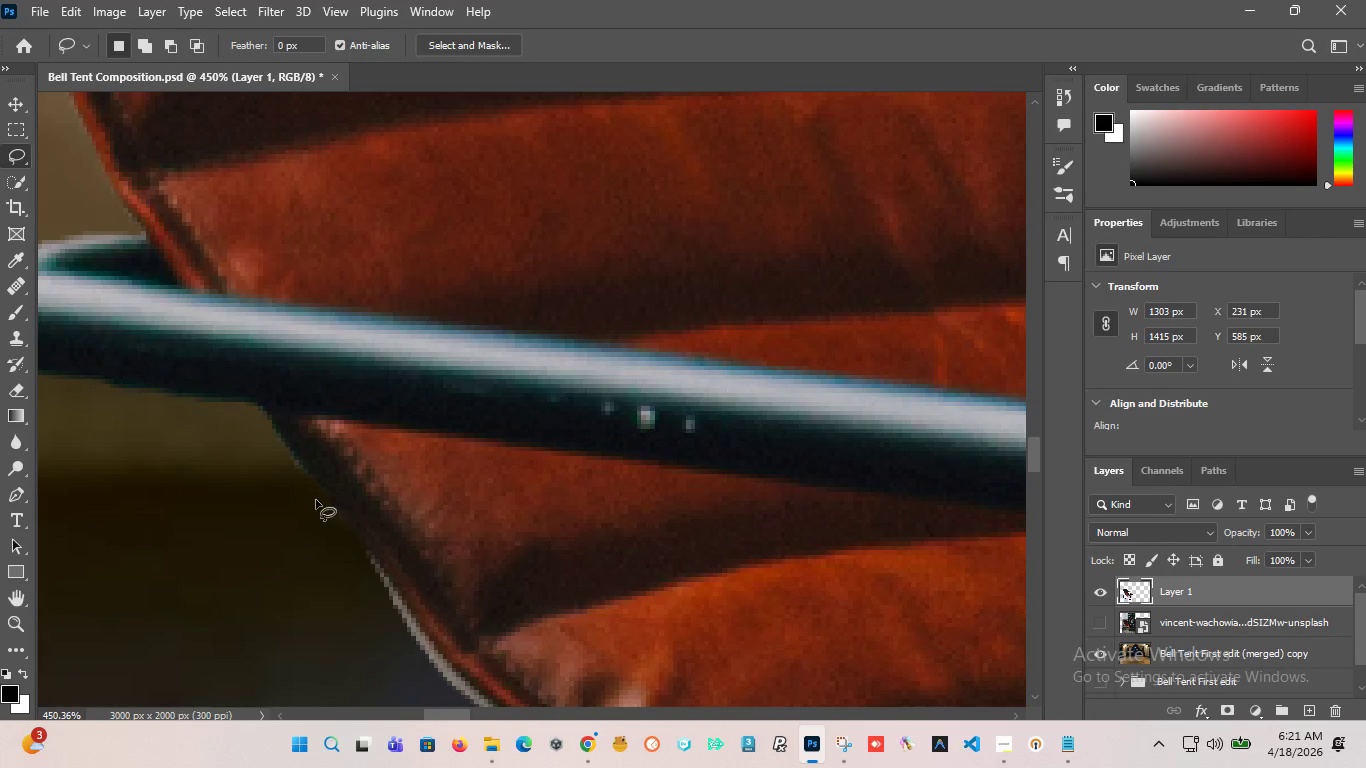 
left_click_drag(start_coordinate=[309, 498], to_coordinate=[278, 451])
 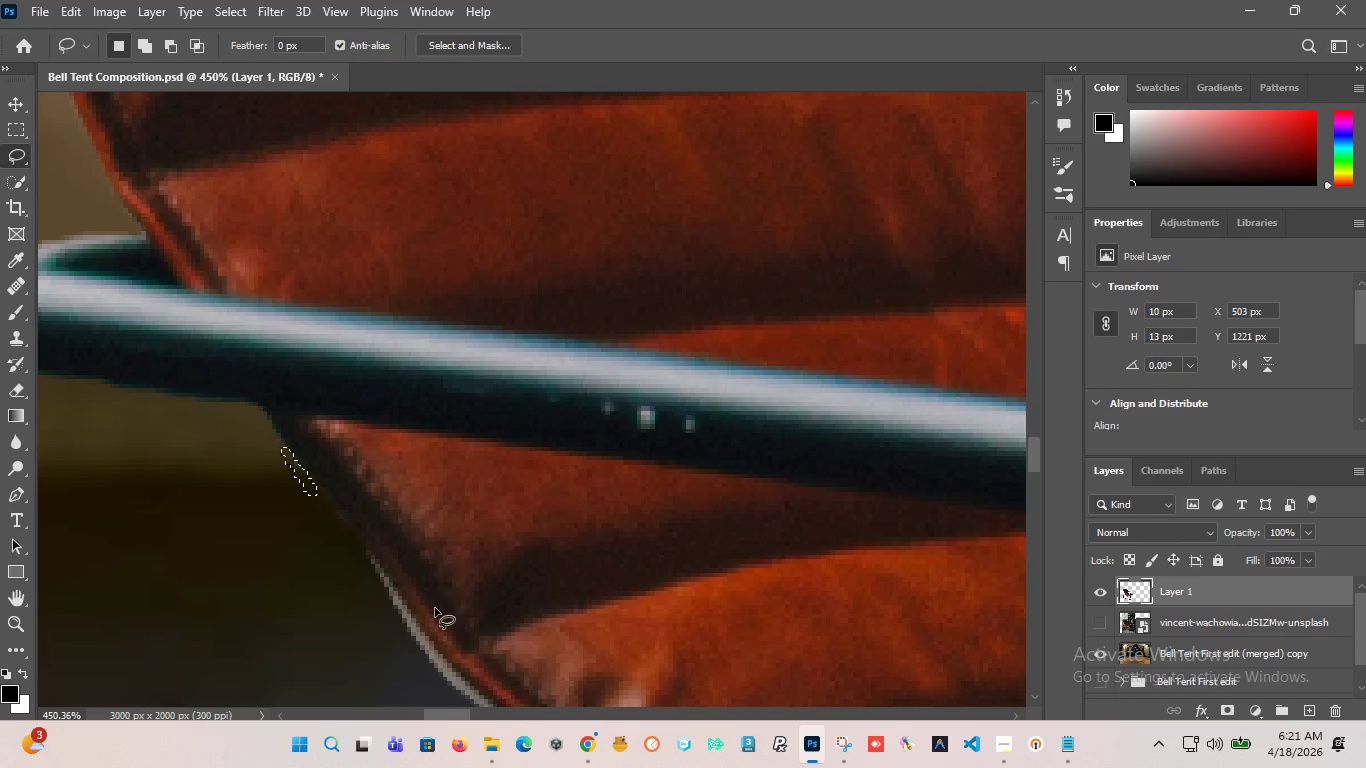 
key(Delete)
 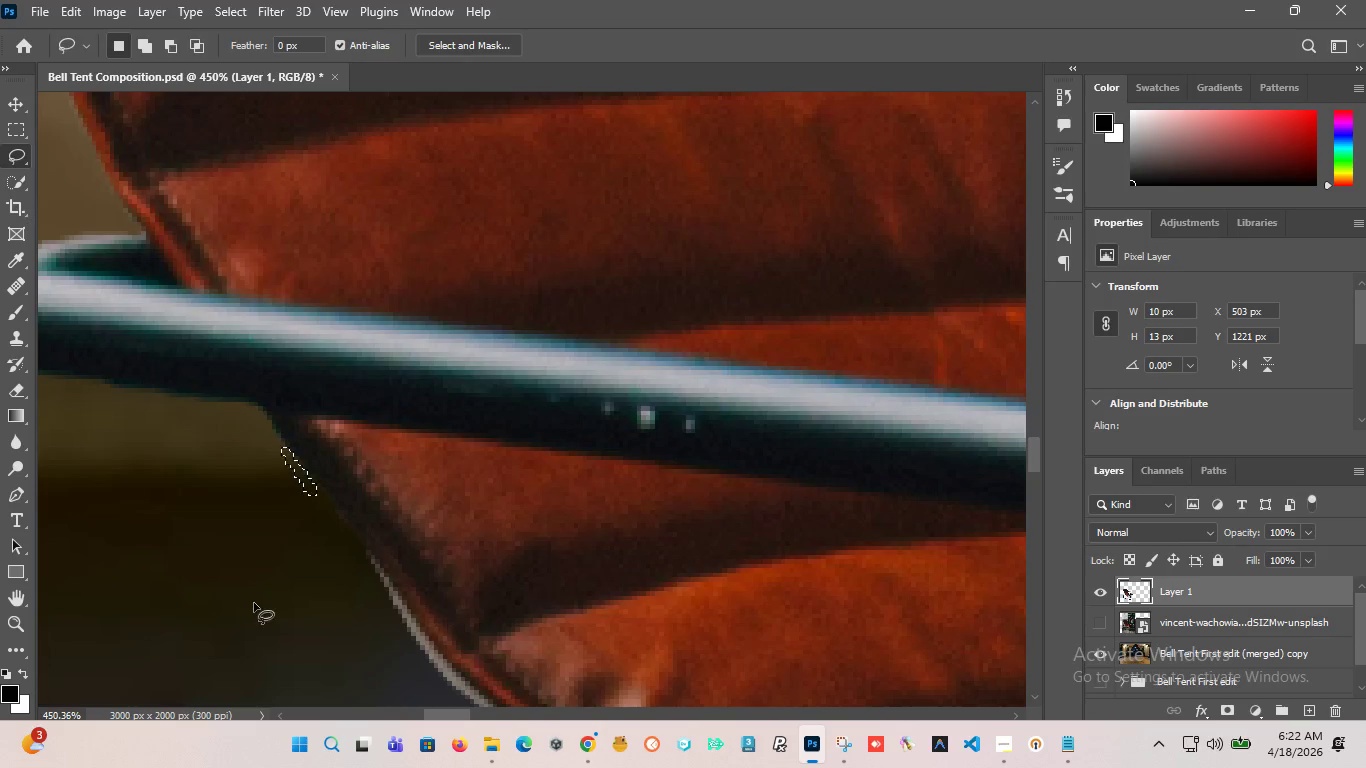 
left_click([247, 574])
 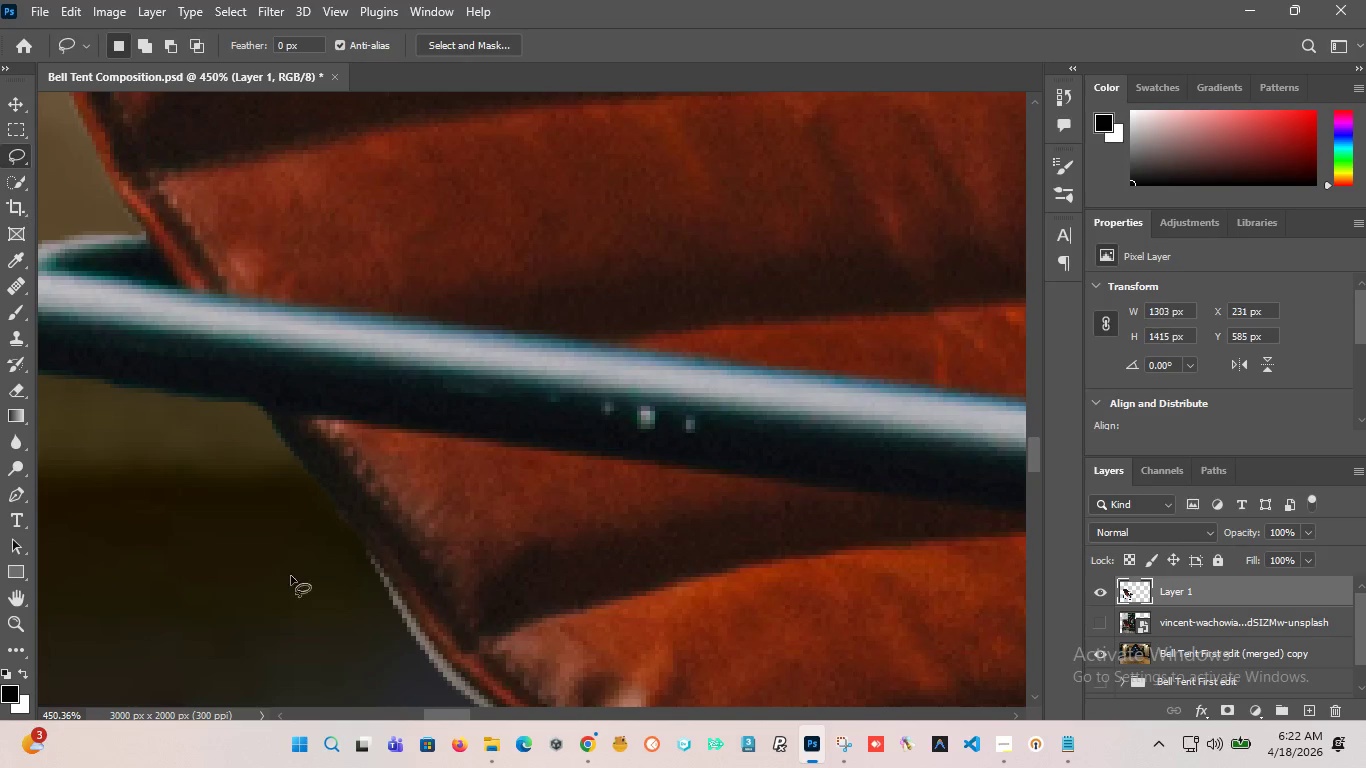 
hold_key(key=AltLeft, duration=3.16)
scroll: coordinate [344, 547], scroll_direction: down, amount: 1.0
 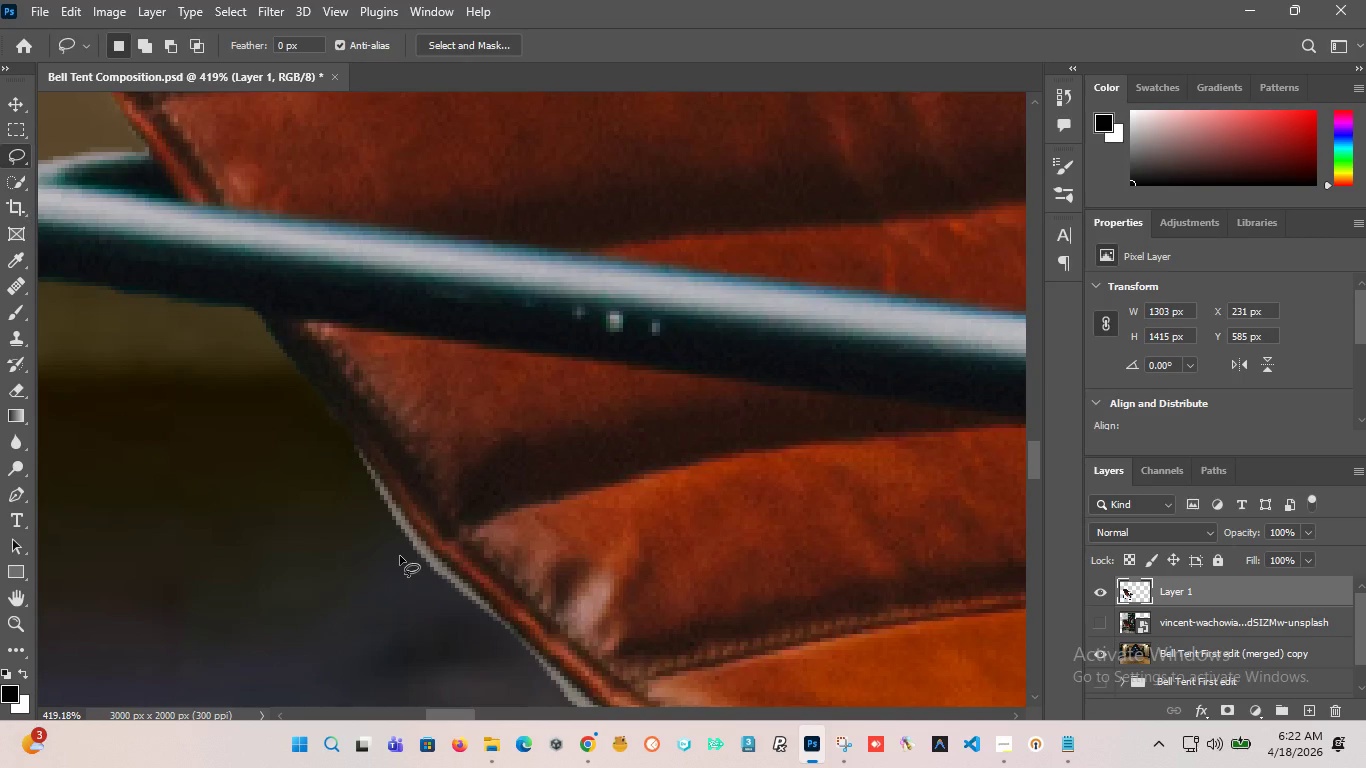 
wait(8.84)
 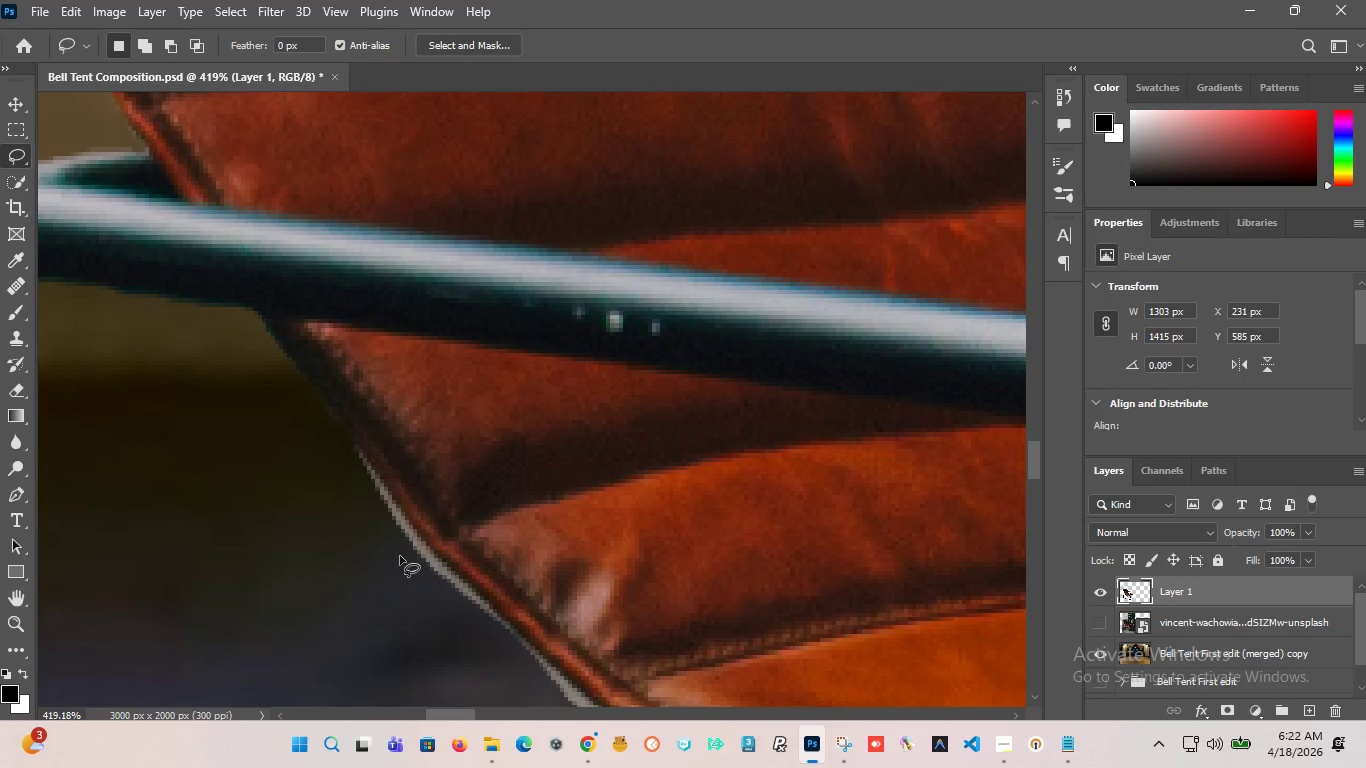 
left_click_drag(start_coordinate=[375, 520], to_coordinate=[370, 458])
 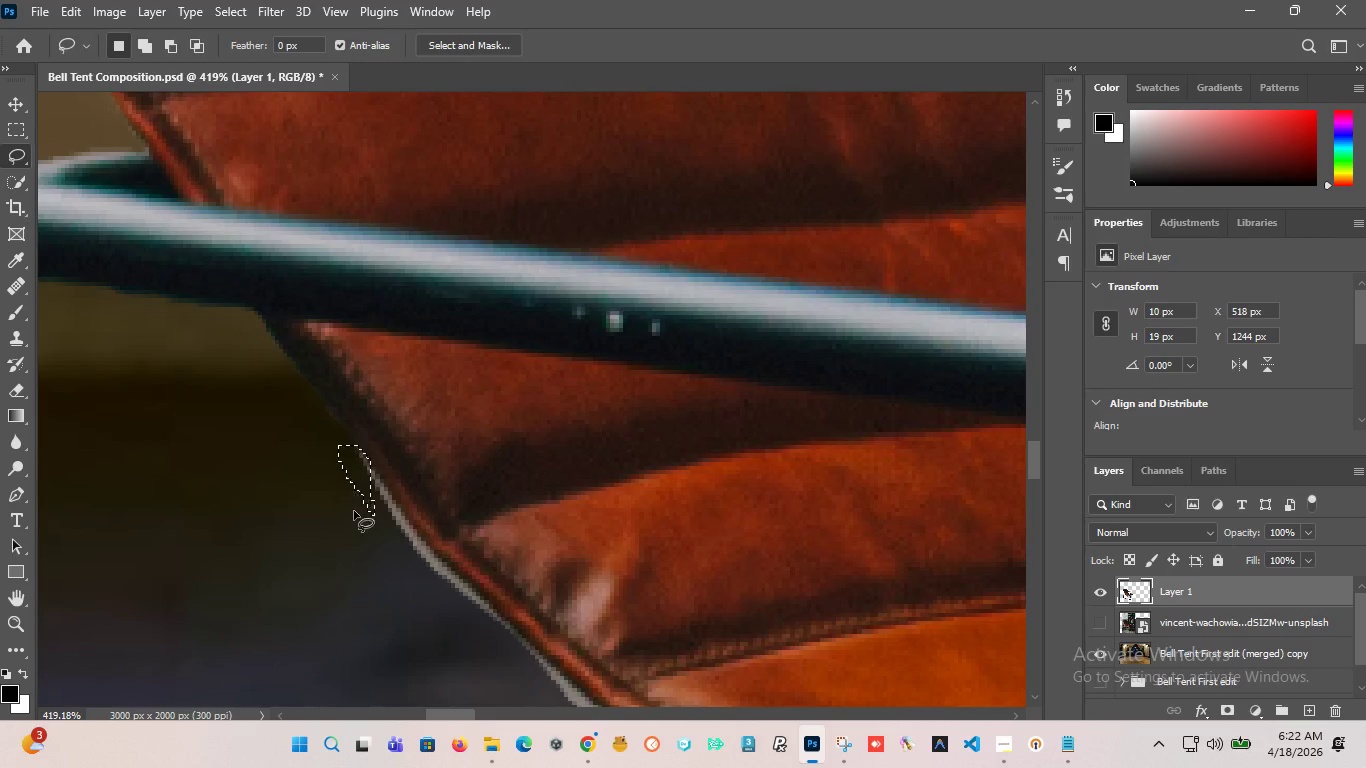 
left_click([354, 511])
 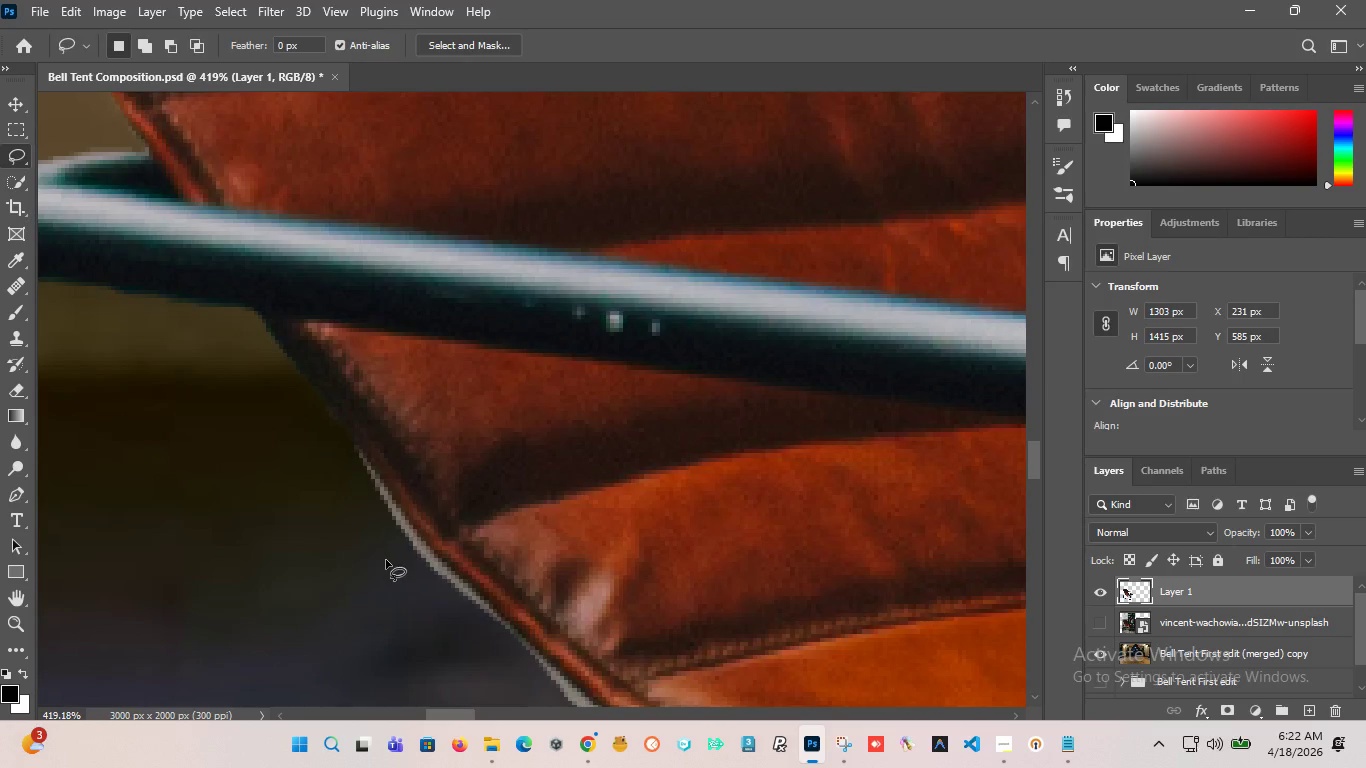 
left_click_drag(start_coordinate=[386, 562], to_coordinate=[408, 585])
 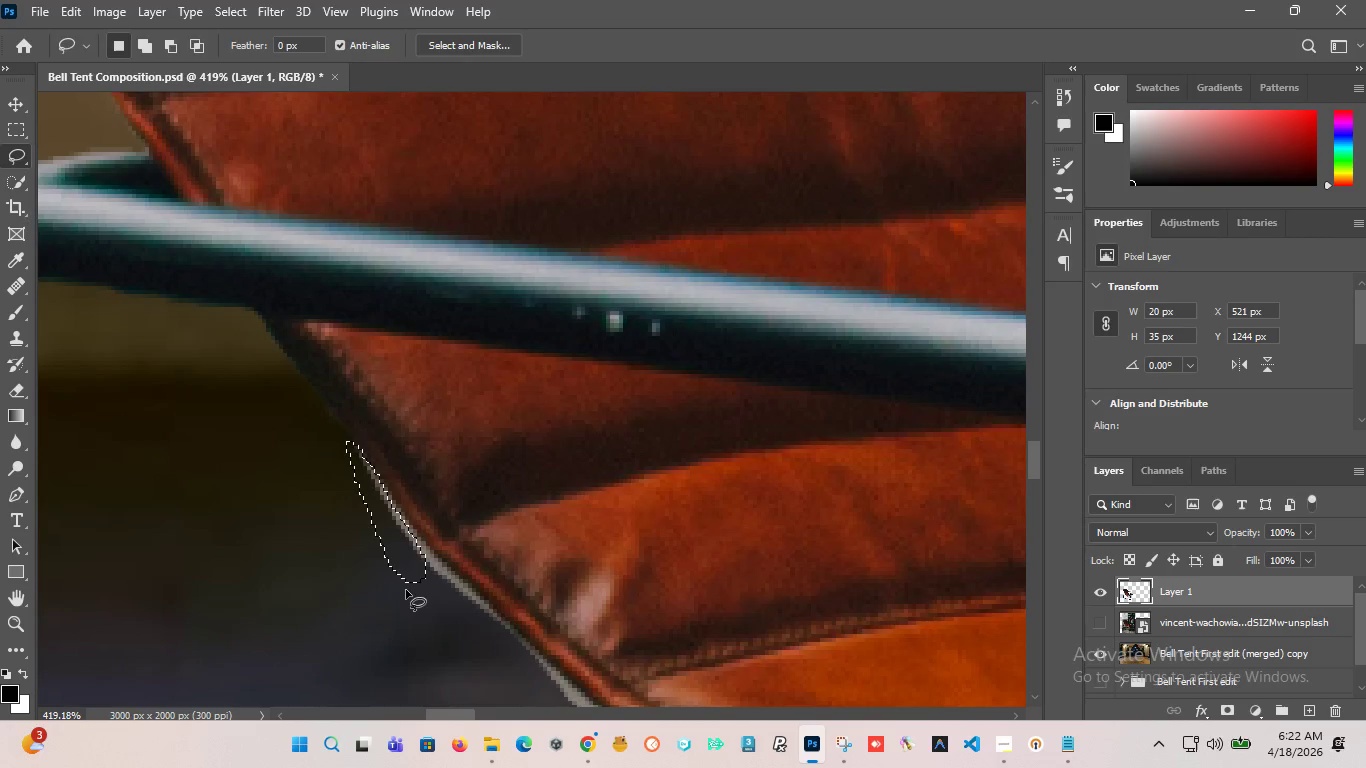 
key(Delete)
 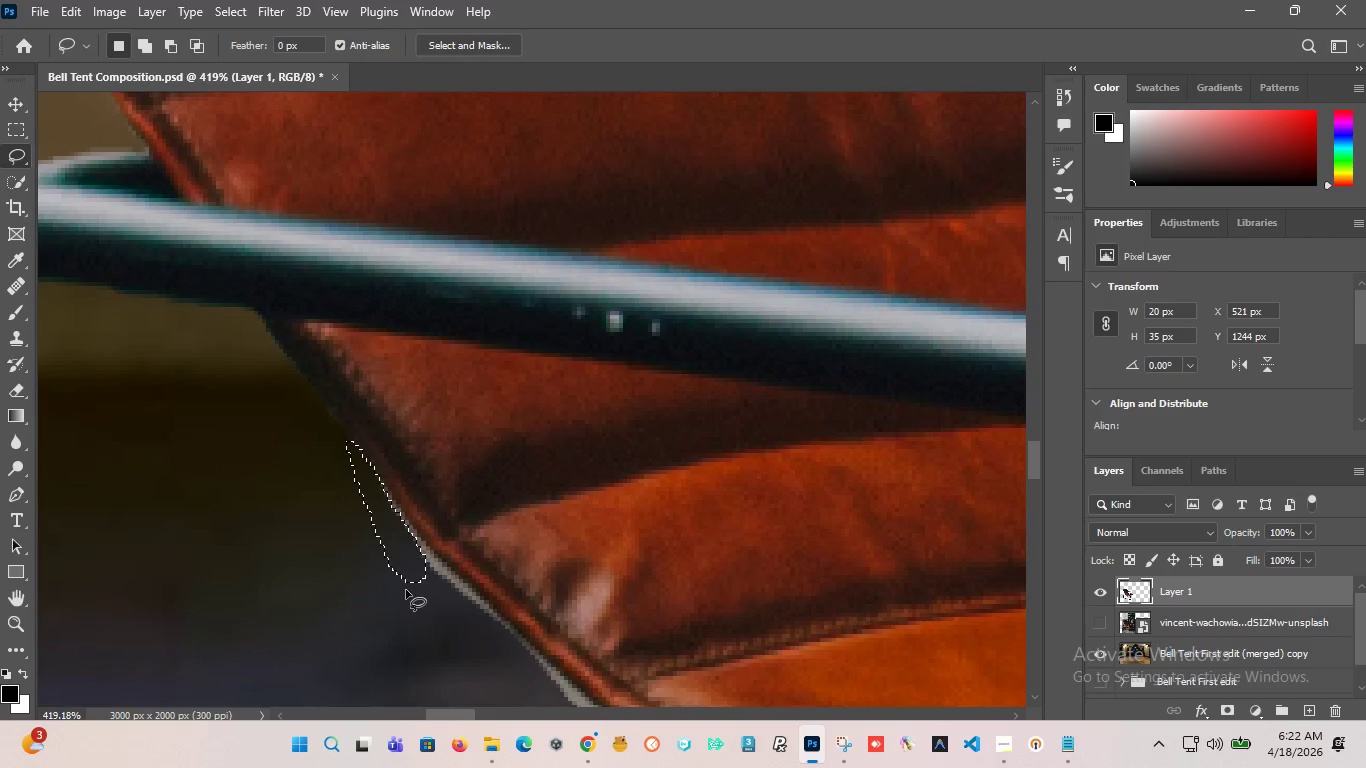 
left_click_drag(start_coordinate=[406, 590], to_coordinate=[404, 595])
 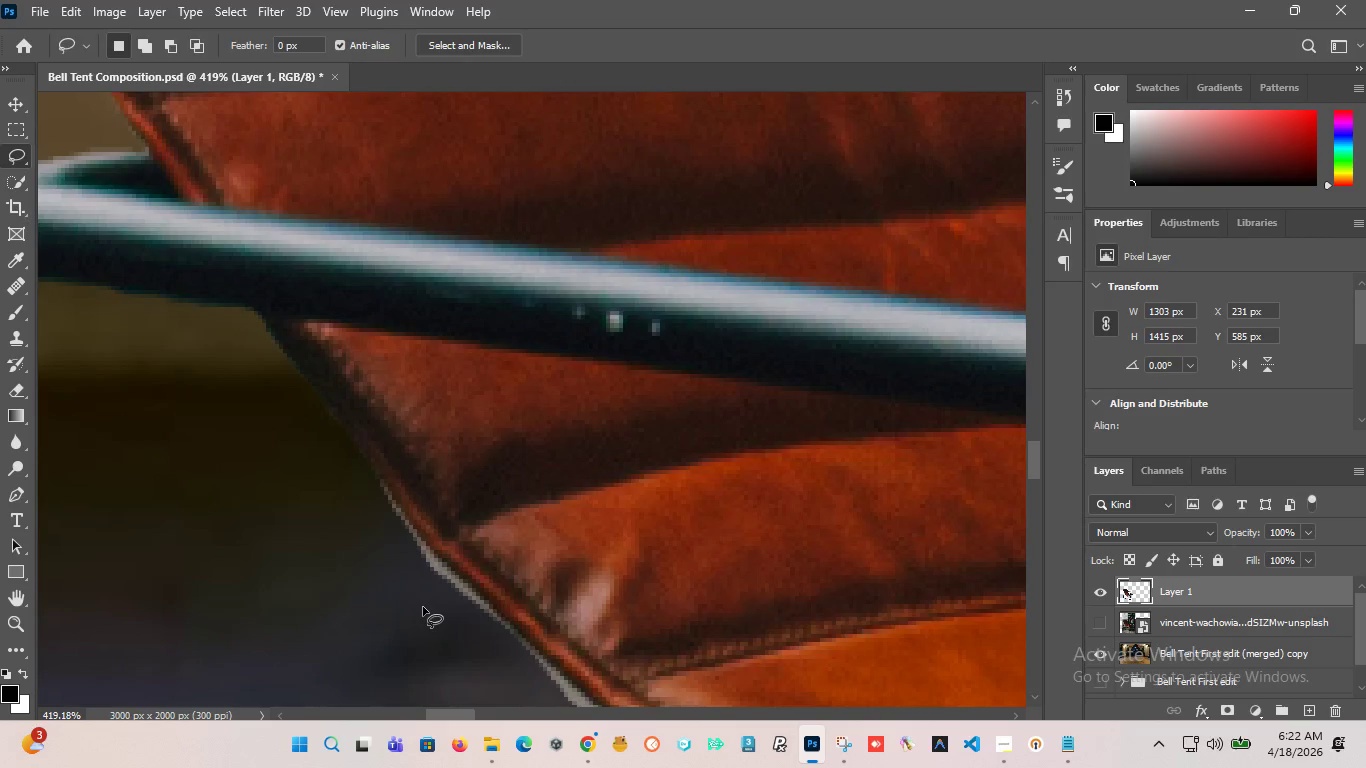 
left_click_drag(start_coordinate=[423, 607], to_coordinate=[385, 480])
 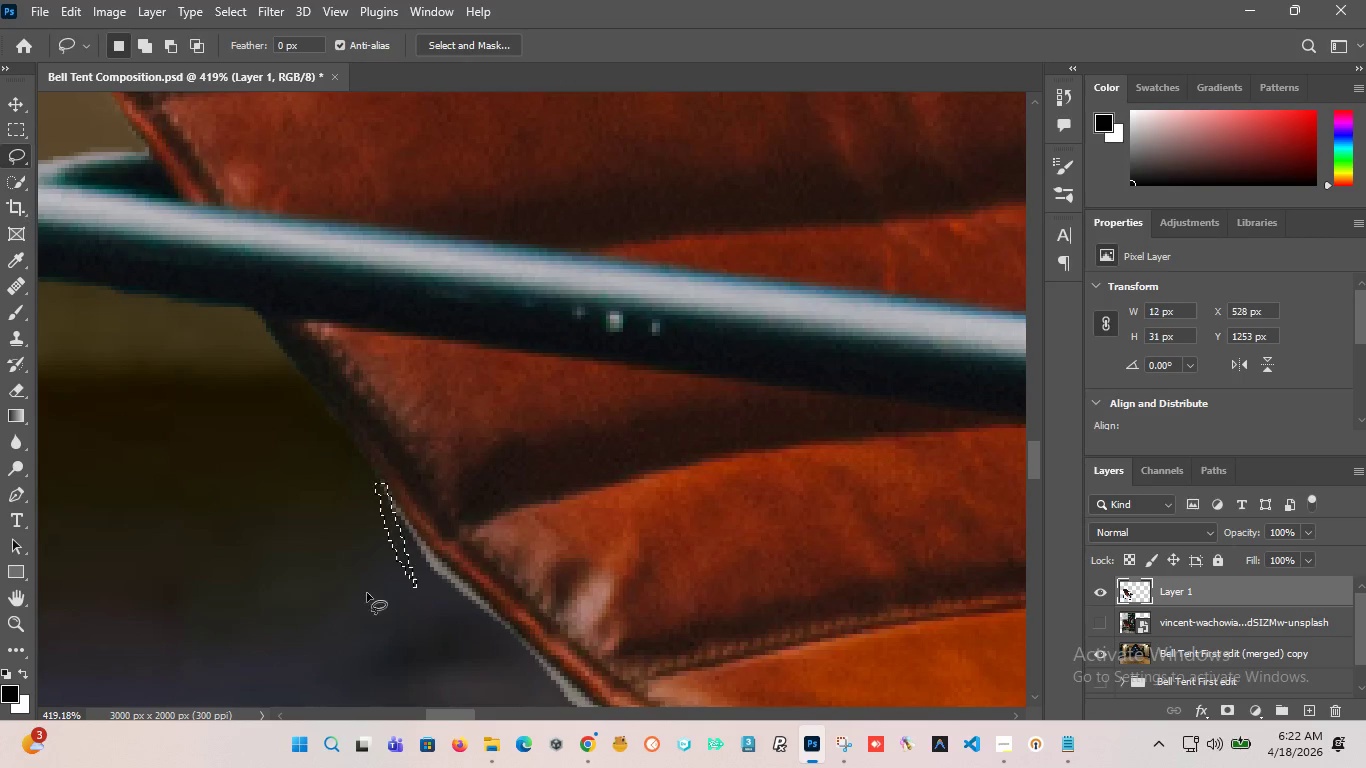 
left_click([363, 587])
 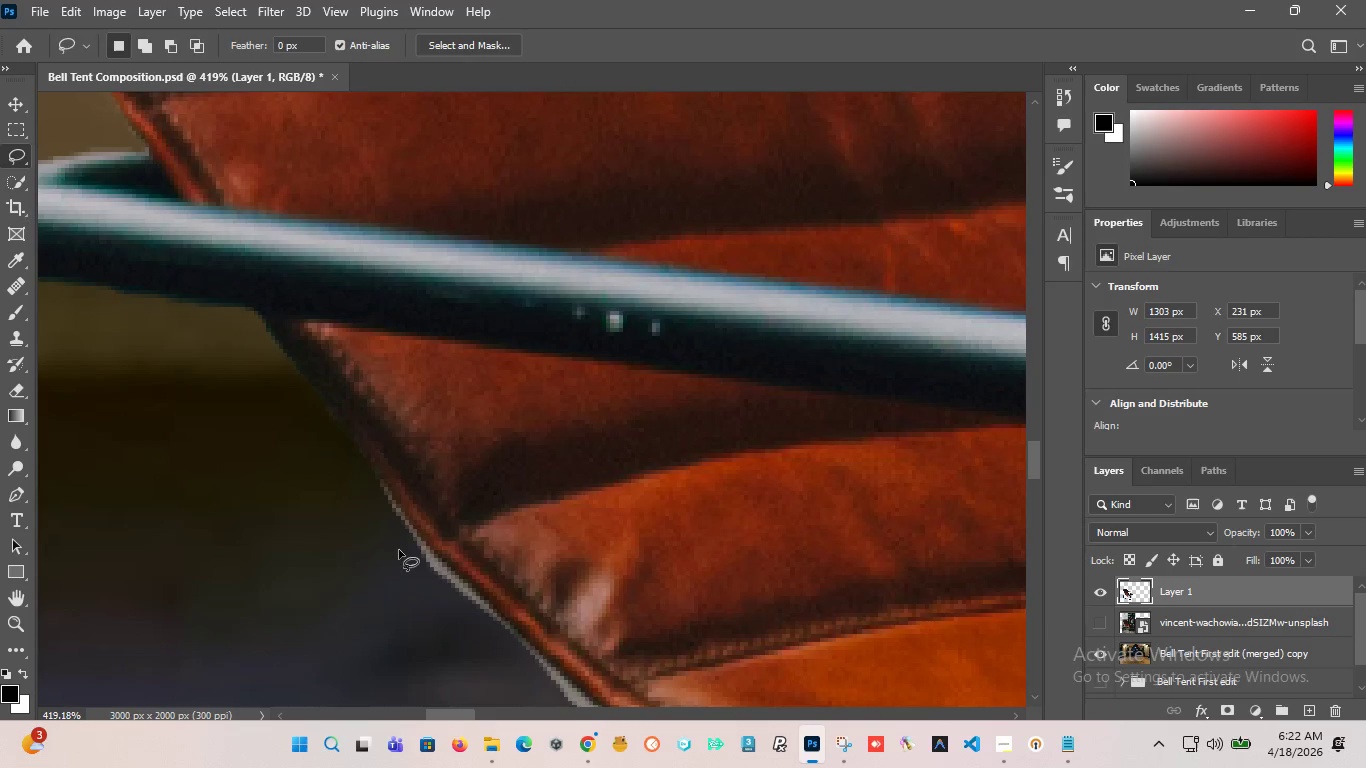 
left_click_drag(start_coordinate=[416, 576], to_coordinate=[450, 607])
 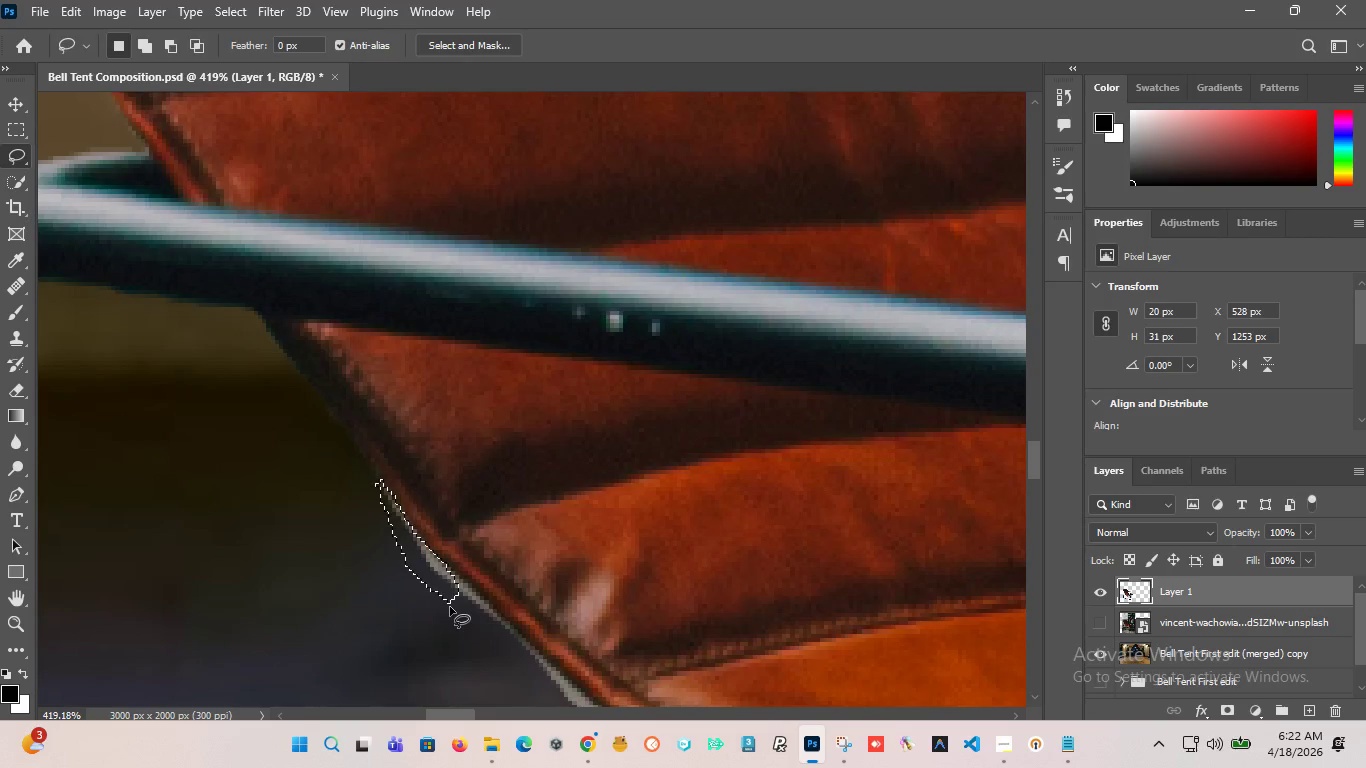 
key(Delete)
 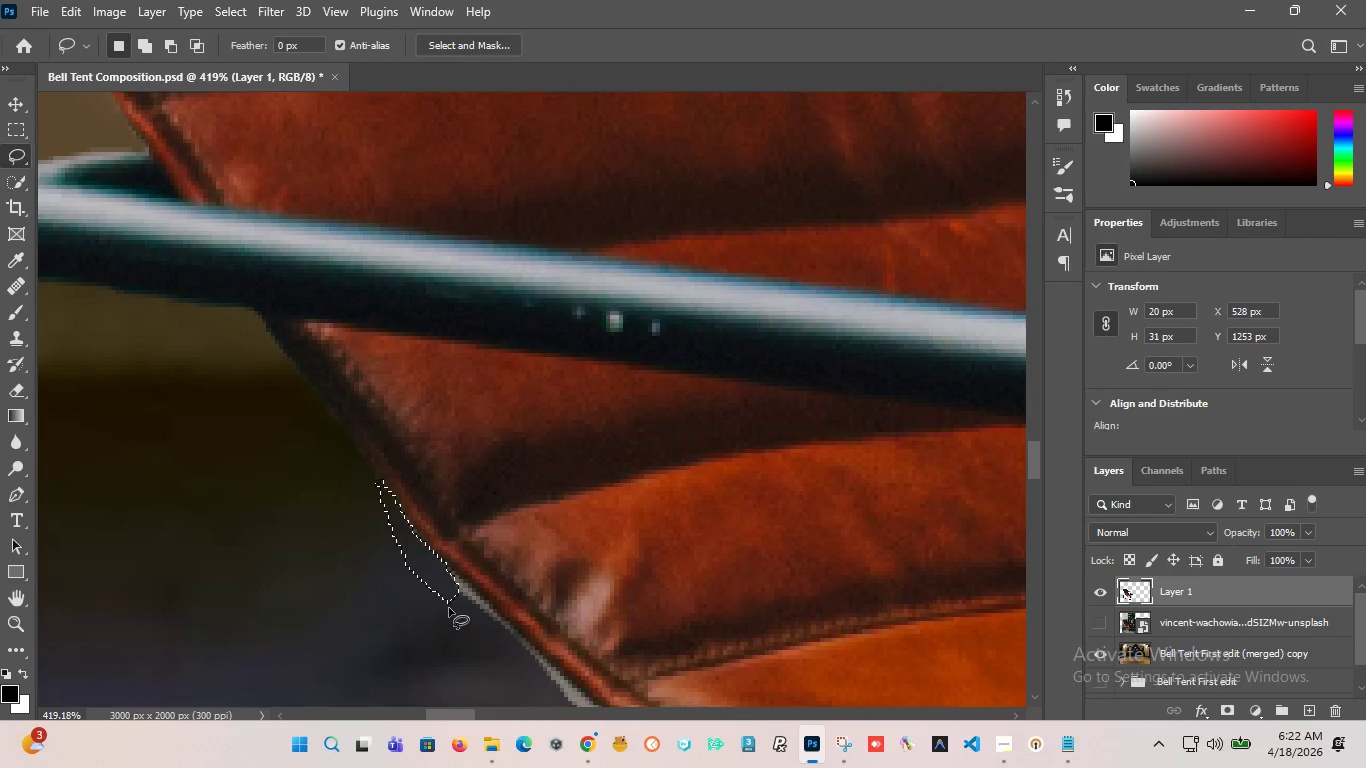 
left_click([393, 665])
 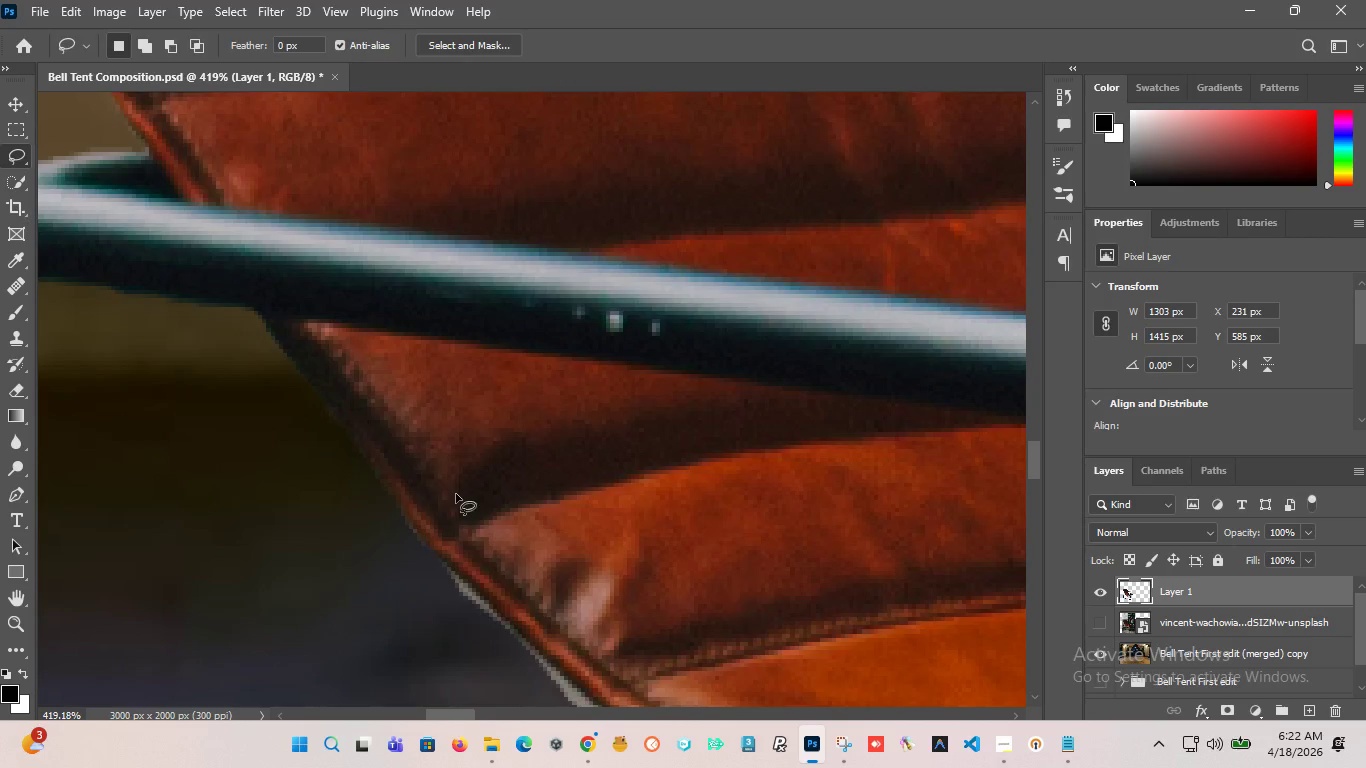 
hold_key(key=AltLeft, duration=1.86)
scroll: coordinate [430, 526], scroll_direction: down, amount: 1.0
 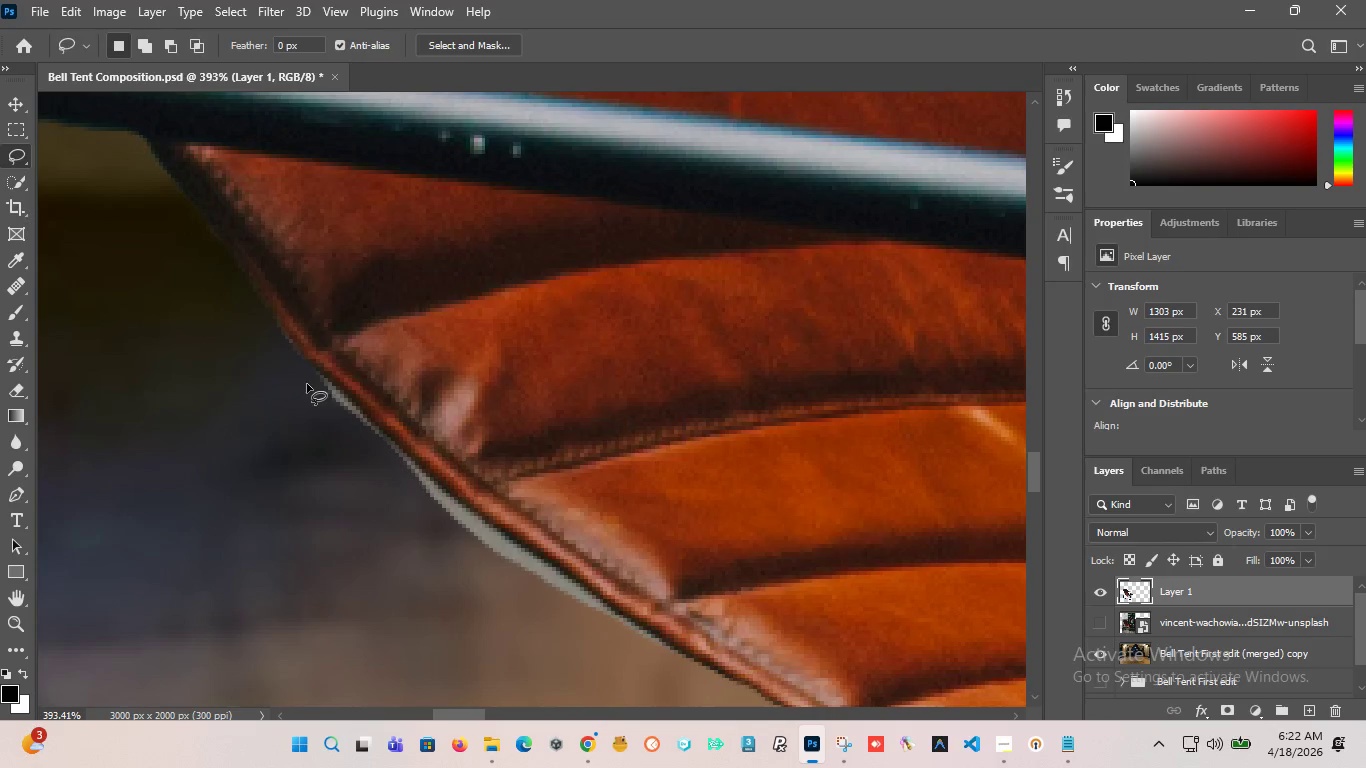 
left_click_drag(start_coordinate=[301, 381], to_coordinate=[291, 334])
 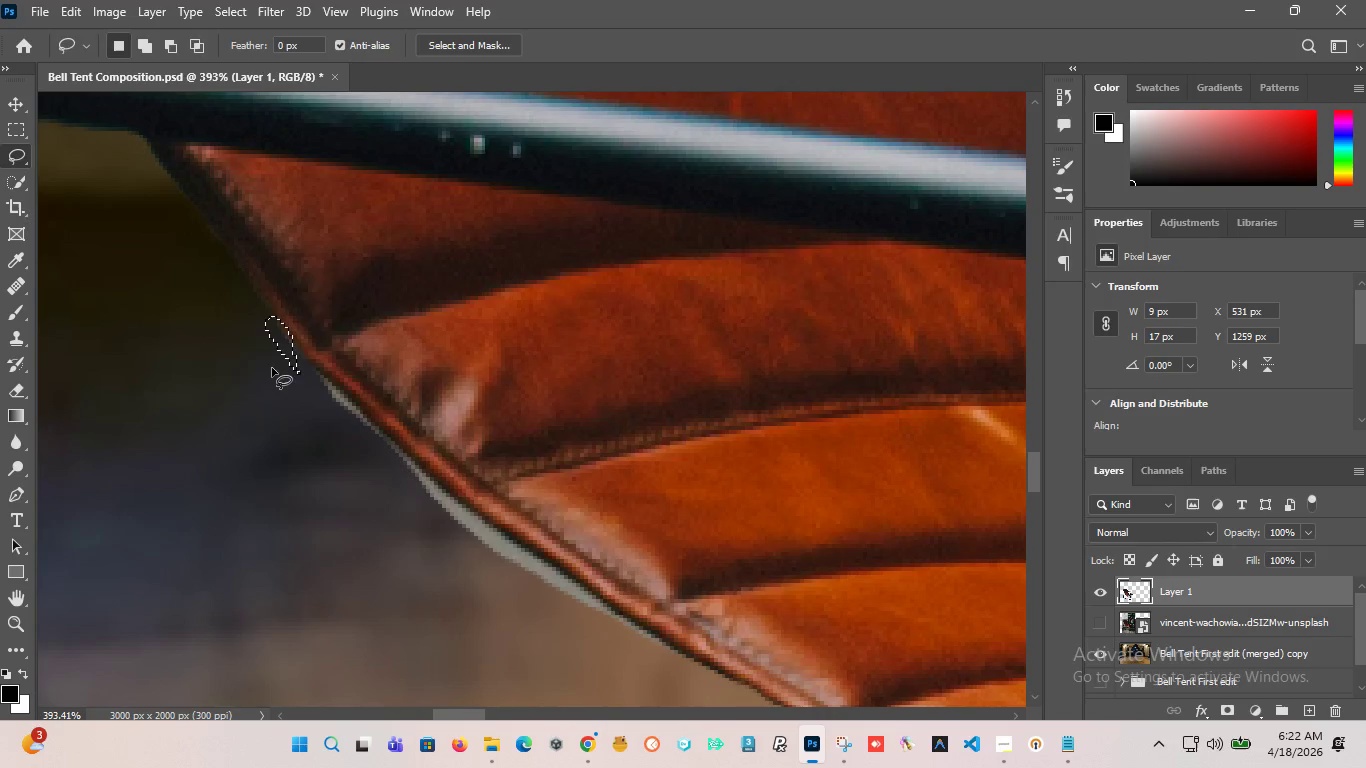 
left_click([271, 371])
 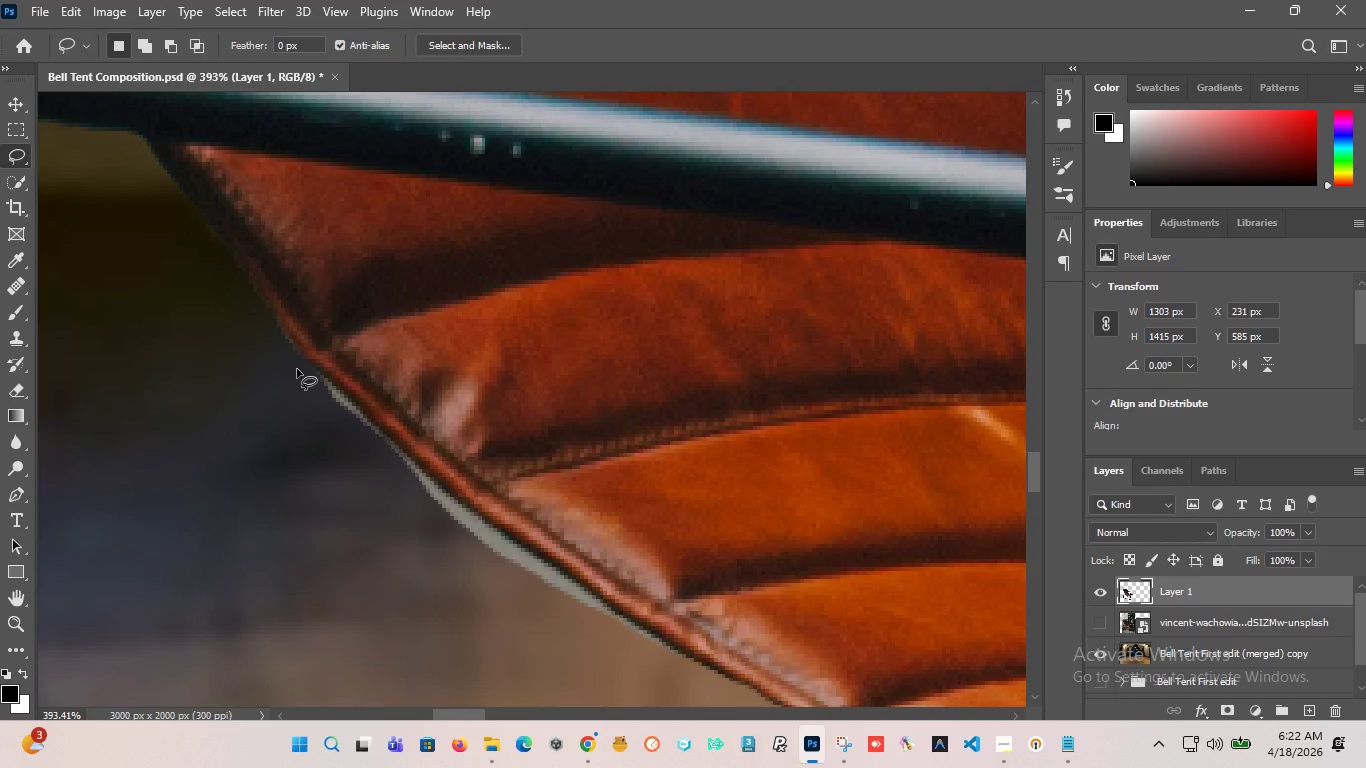 
left_click_drag(start_coordinate=[297, 369], to_coordinate=[275, 364])
 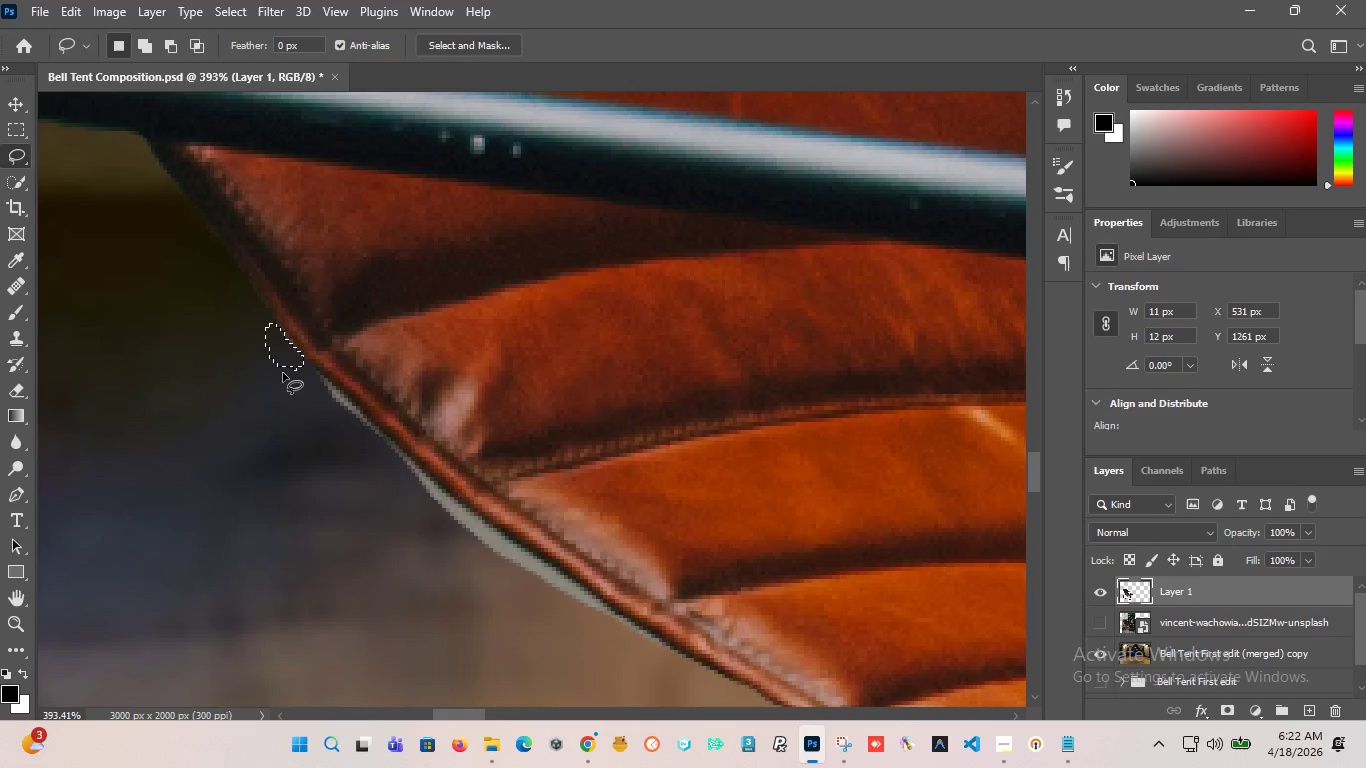 
key(Delete)
 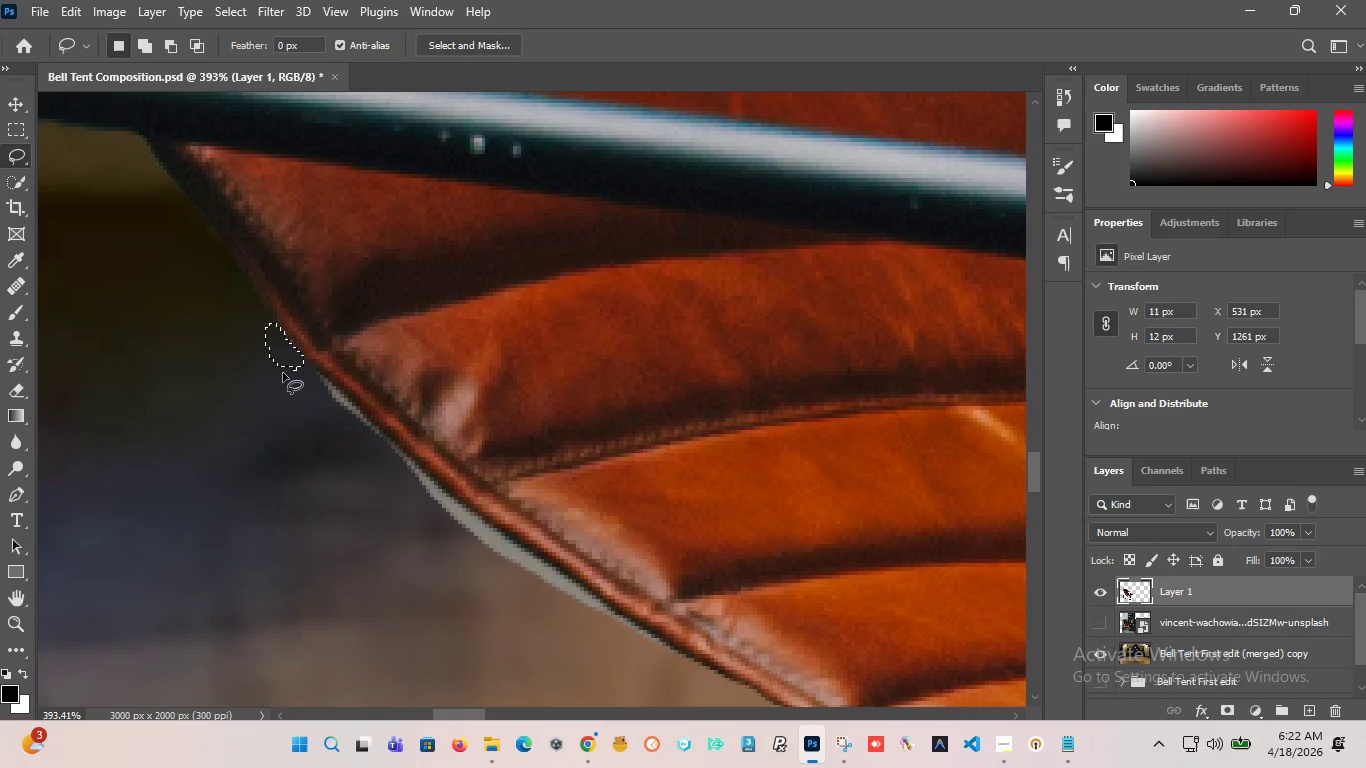 
left_click([301, 451])
 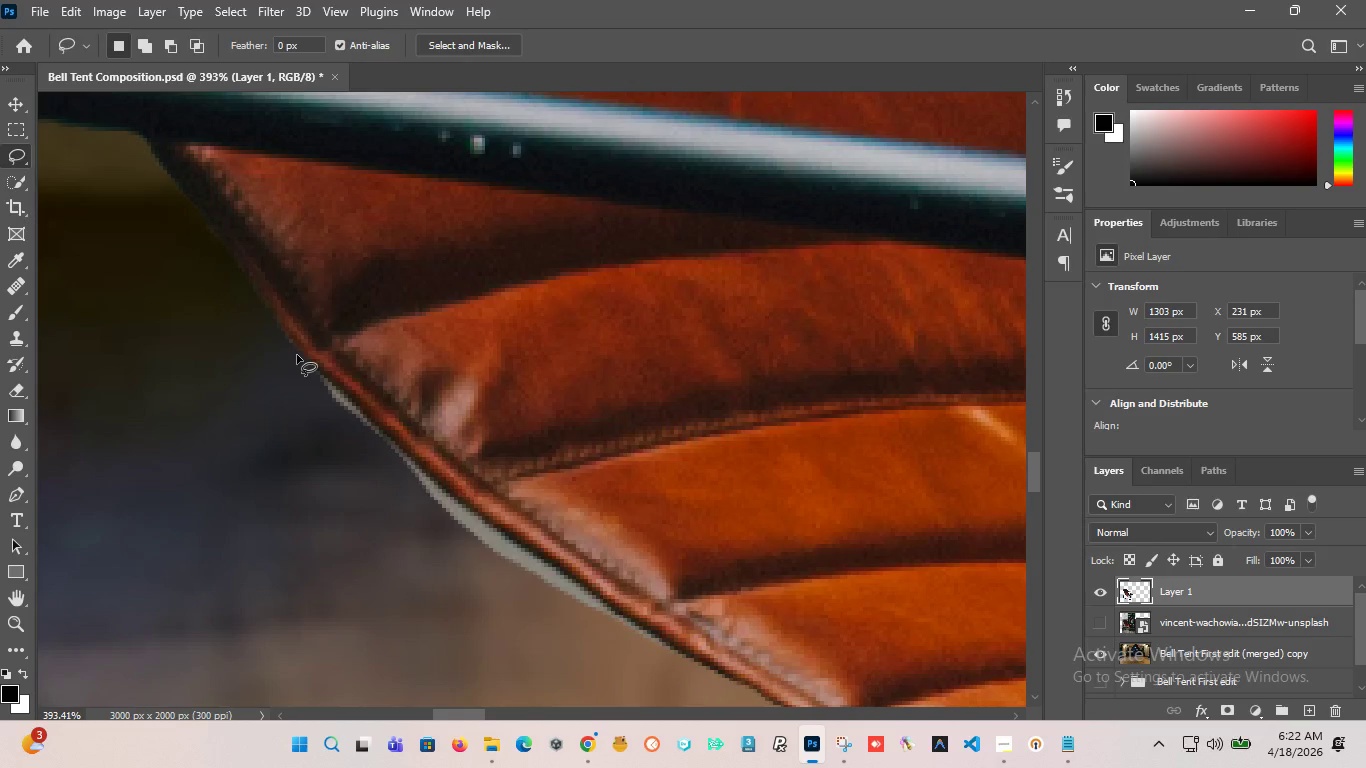 
left_click_drag(start_coordinate=[297, 355], to_coordinate=[290, 325])
 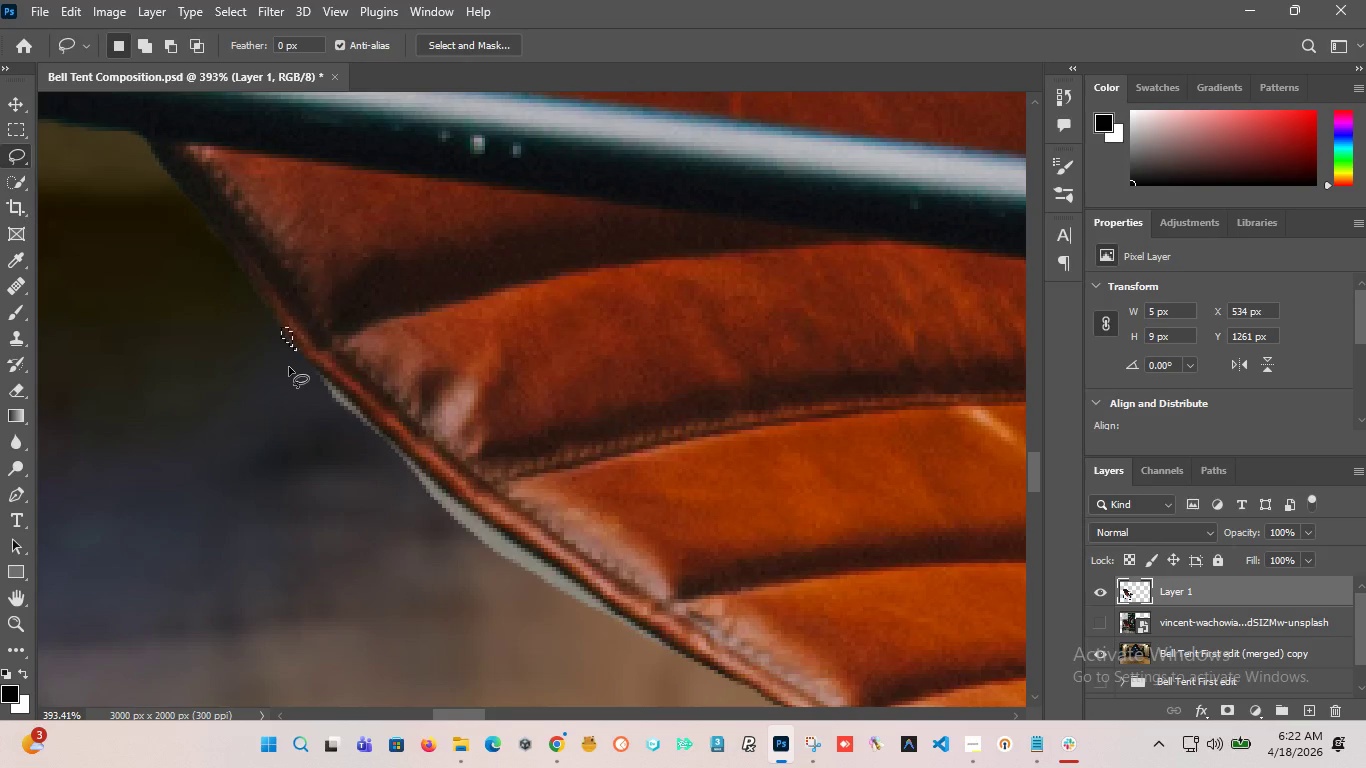 
left_click([289, 367])
 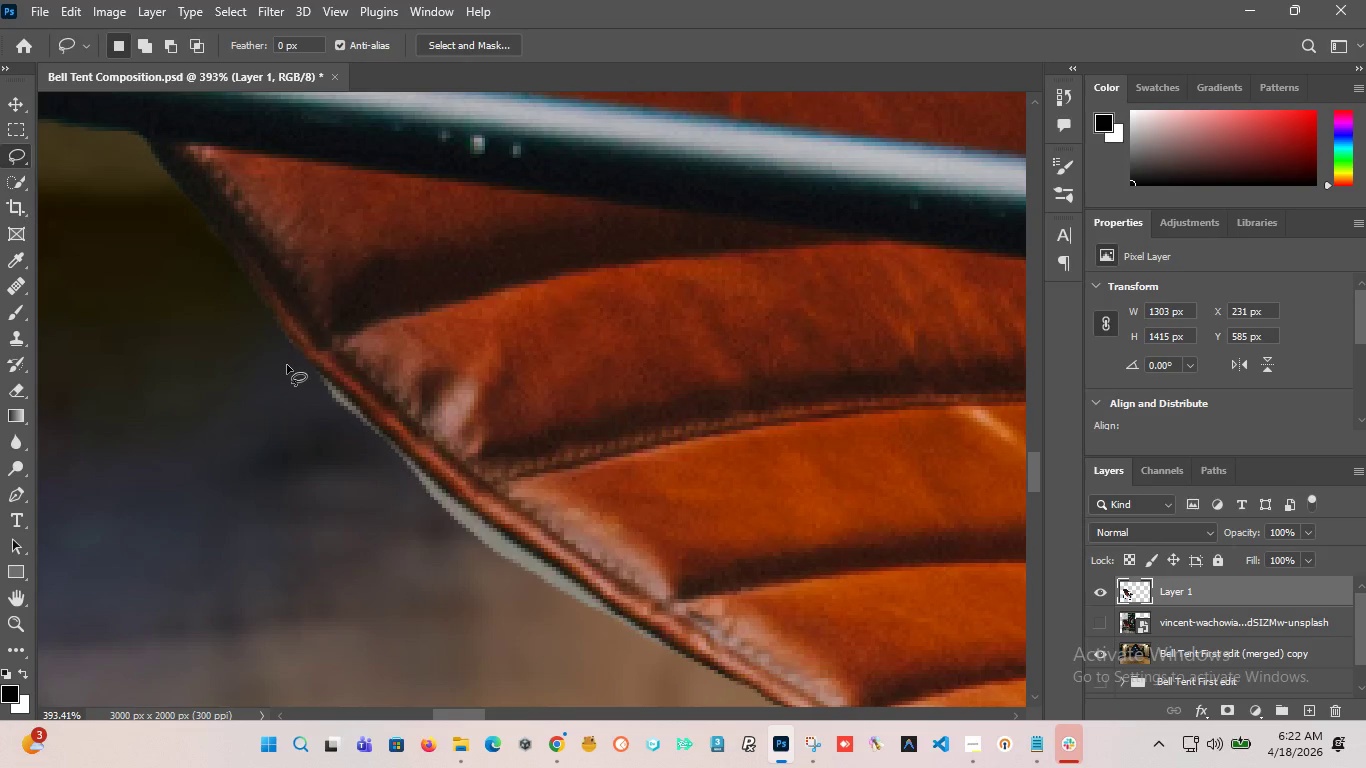 
left_click_drag(start_coordinate=[285, 362], to_coordinate=[274, 334])
 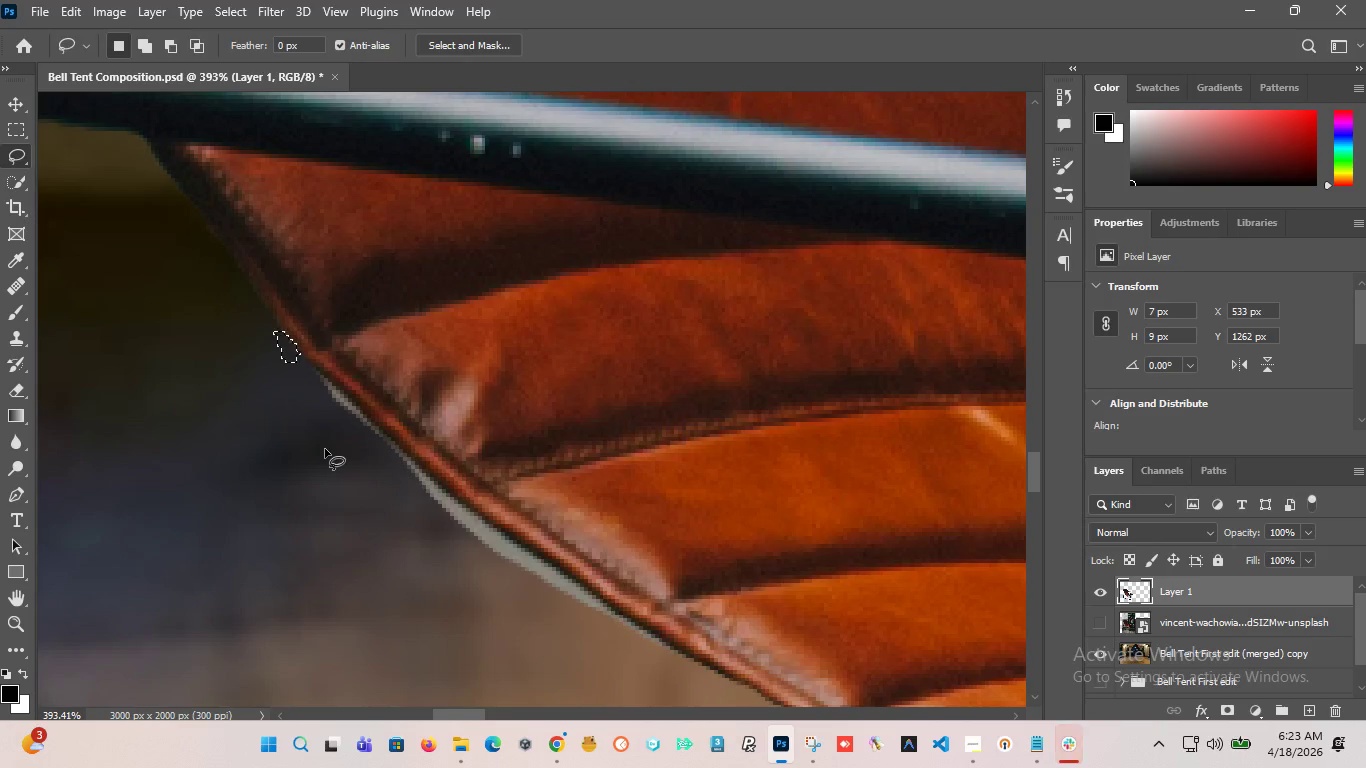 
key(Delete)
 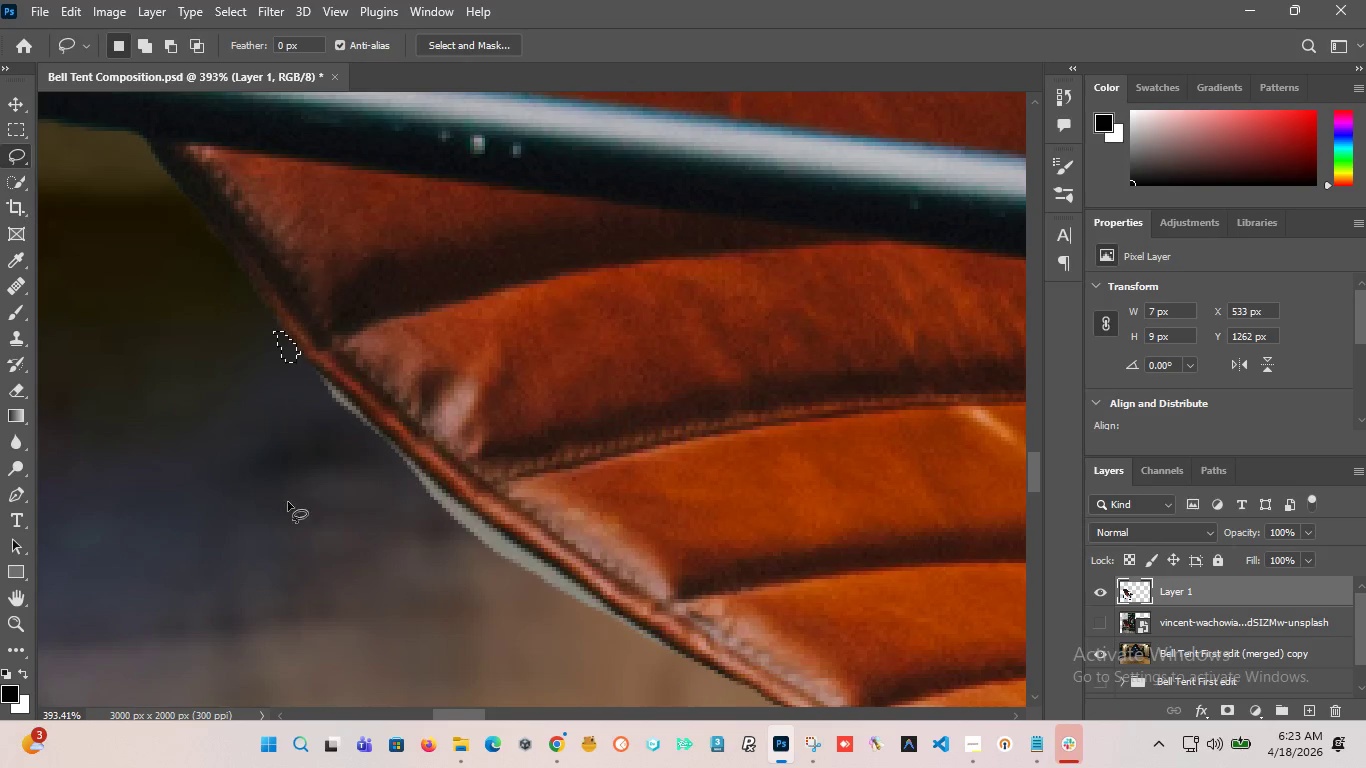 
left_click([337, 449])
 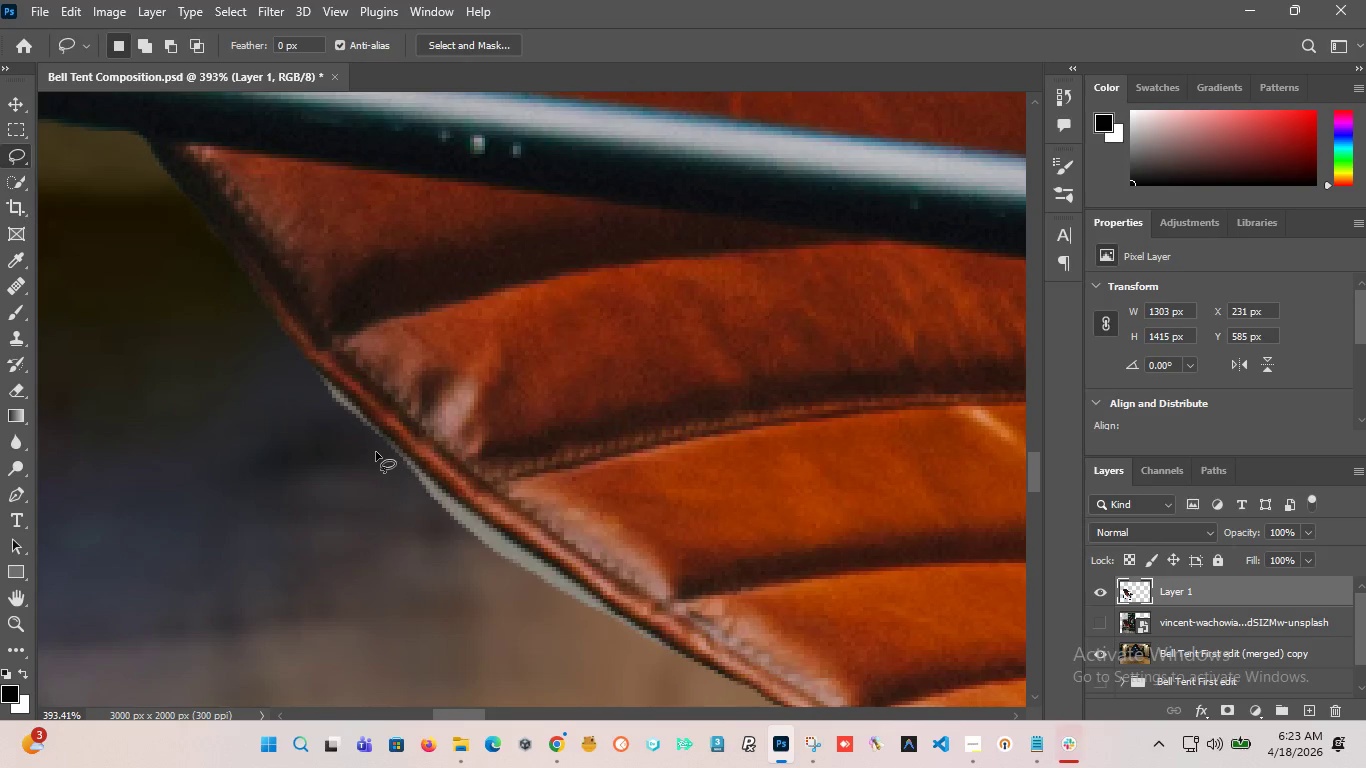 
left_click_drag(start_coordinate=[375, 449], to_coordinate=[366, 453])
 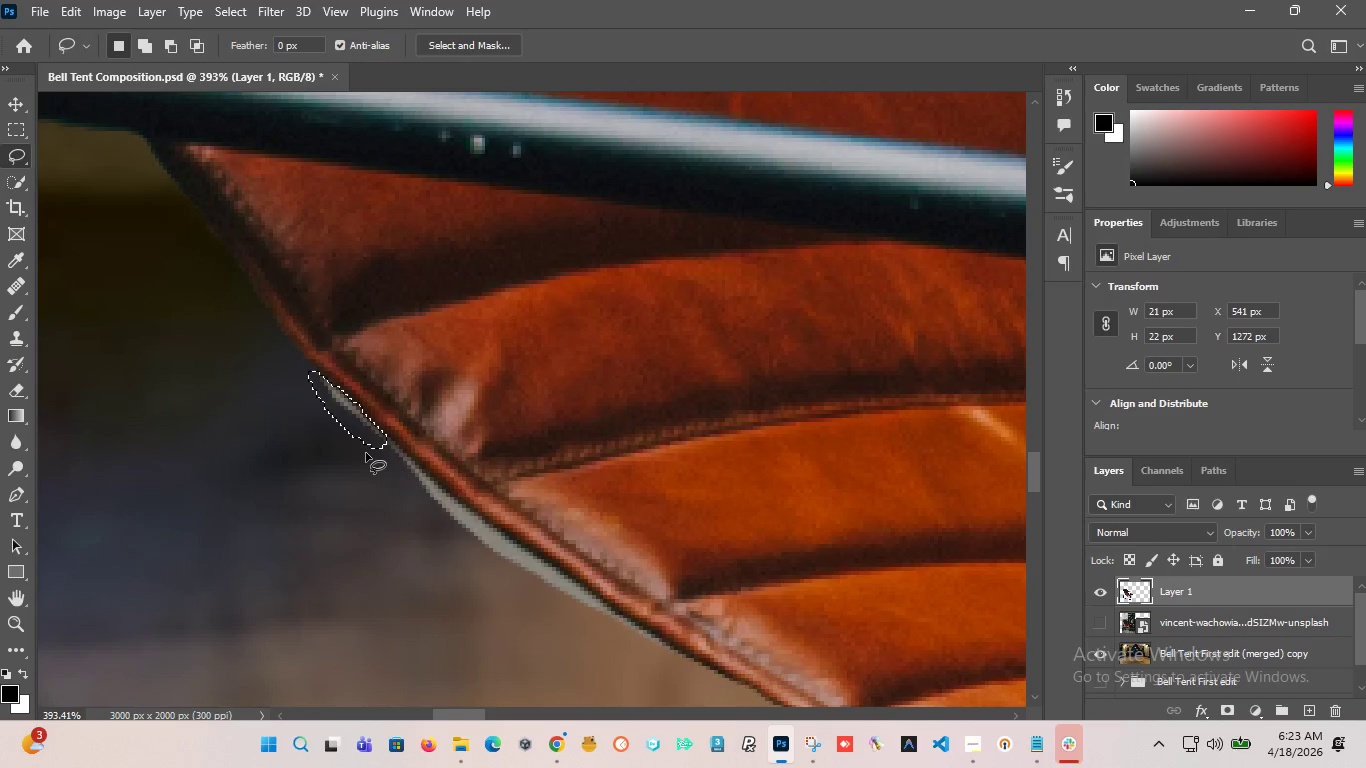 
key(Delete)
 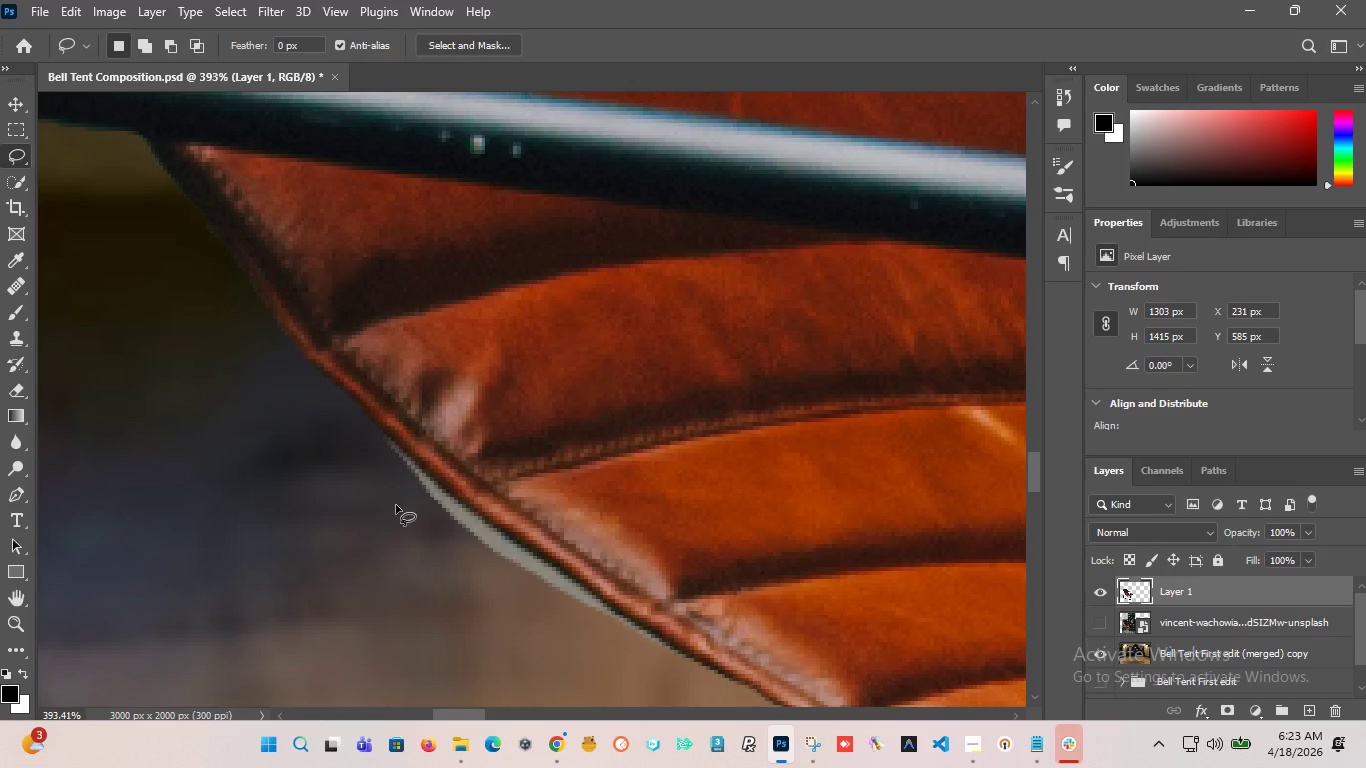 
left_click_drag(start_coordinate=[417, 498], to_coordinate=[448, 557])
 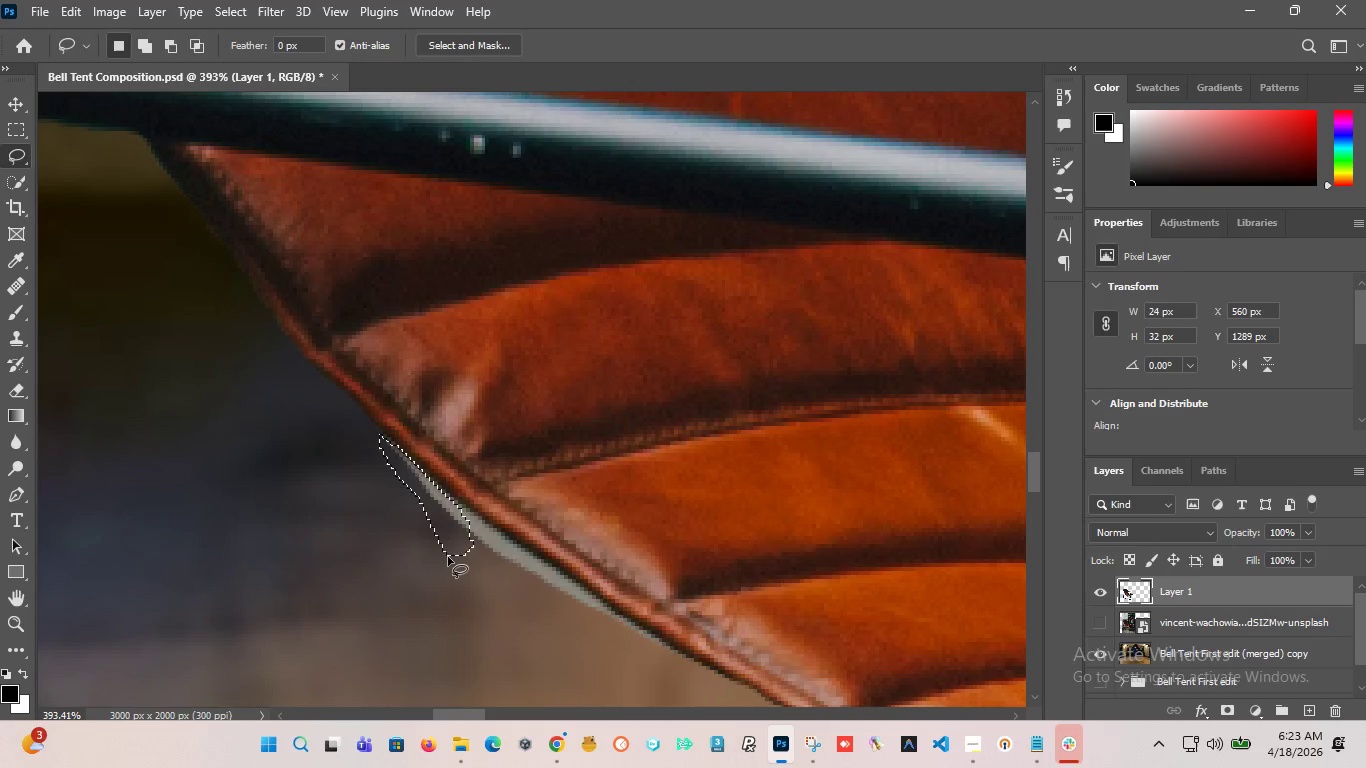 
key(Delete)
 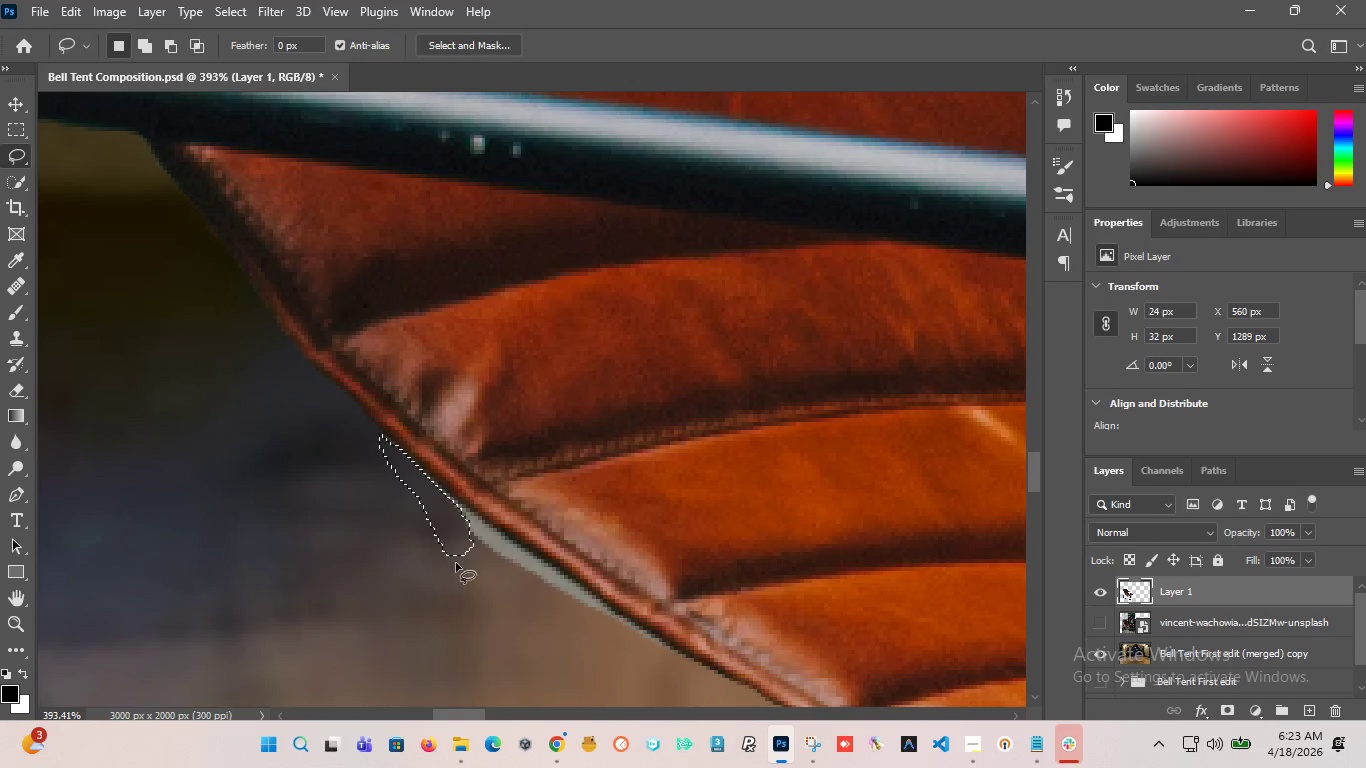 
left_click([454, 578])
 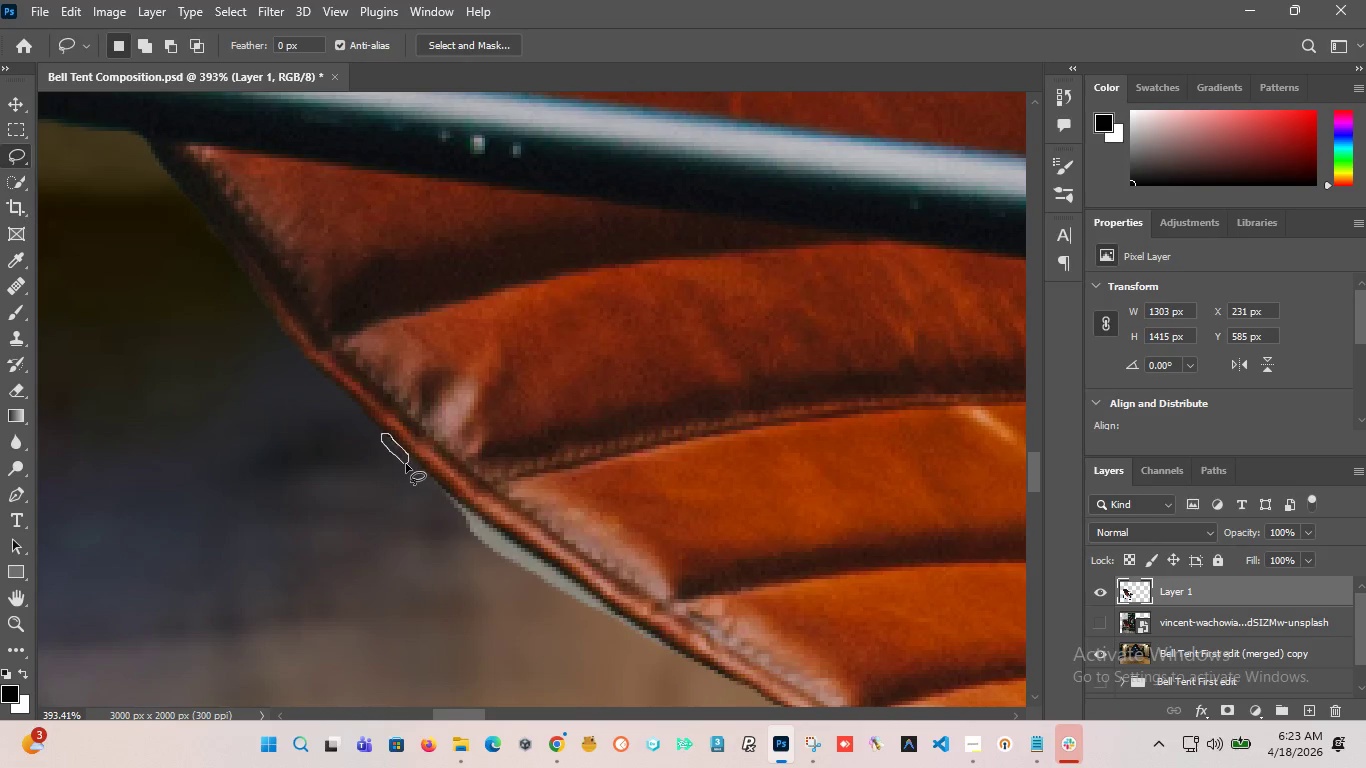 
wait(5.39)
 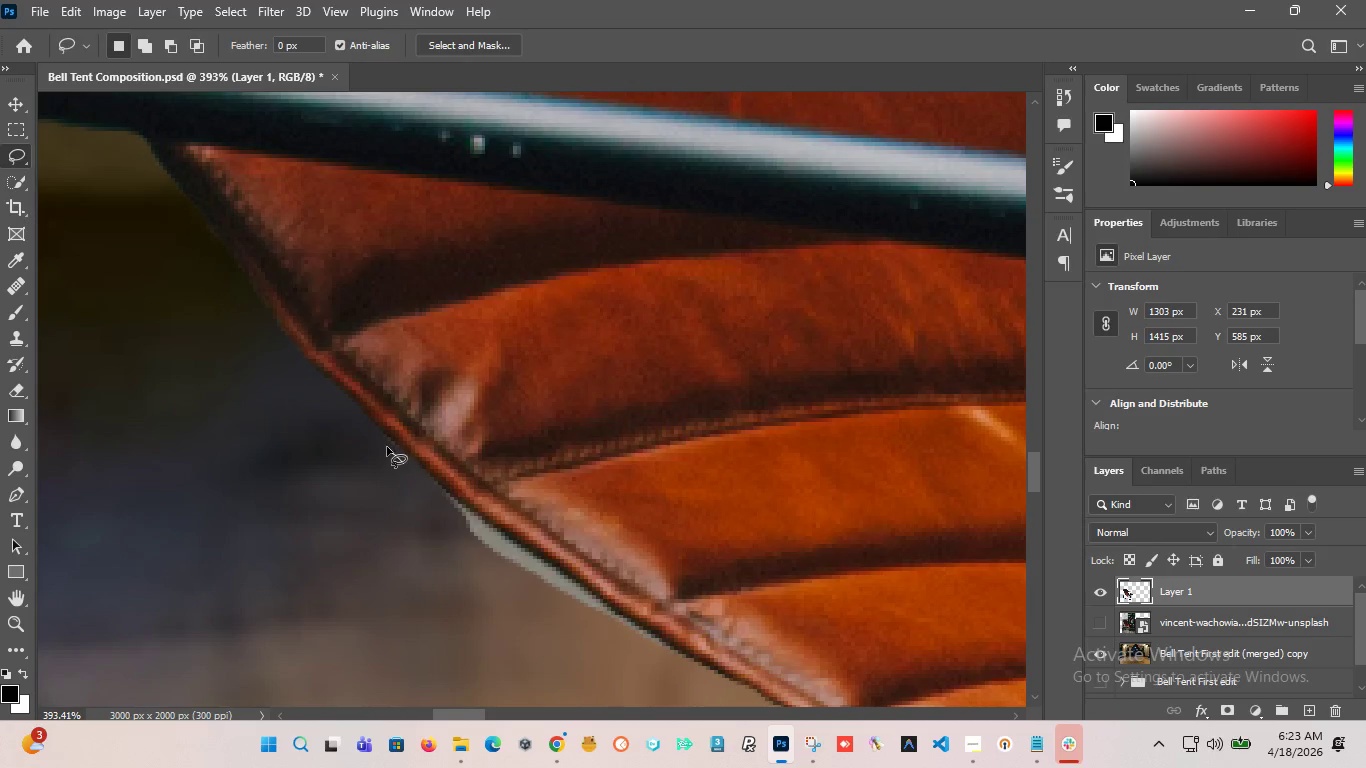 
key(Delete)
 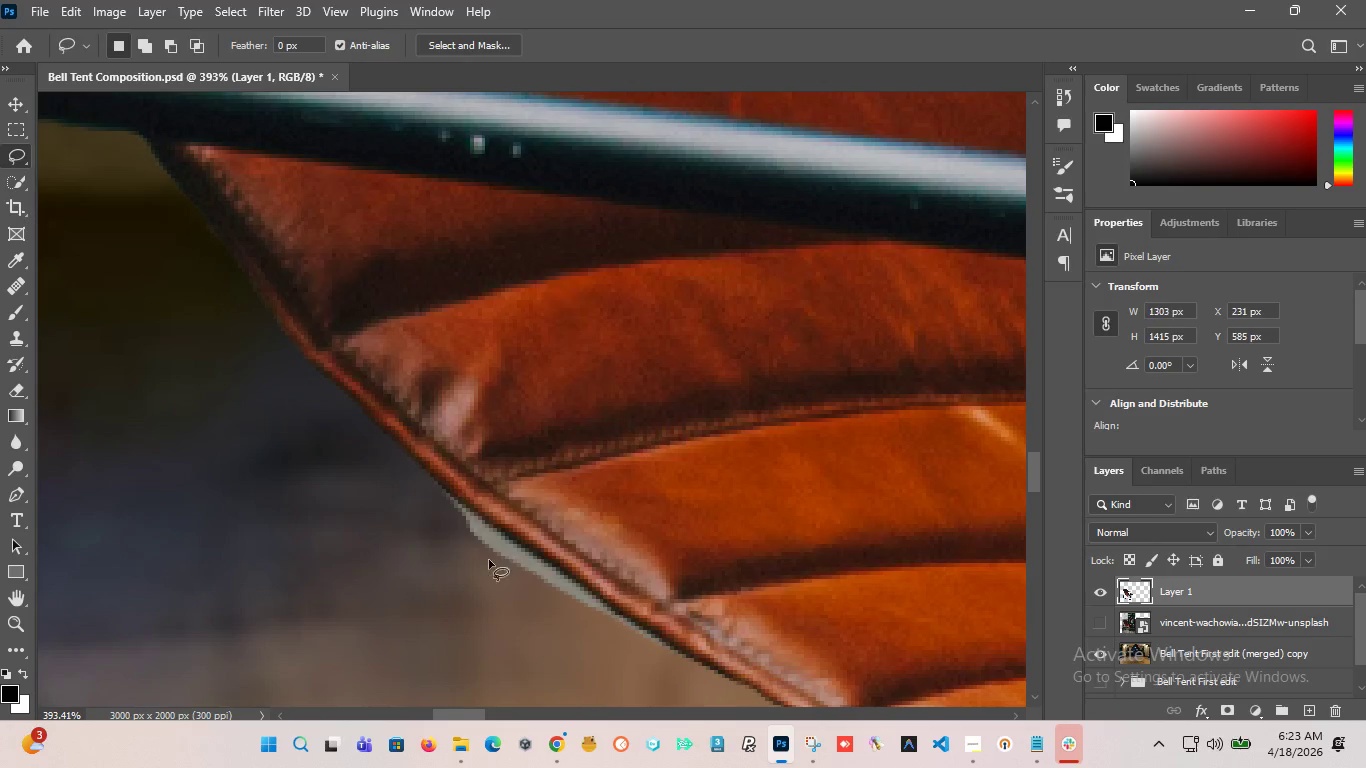 
left_click_drag(start_coordinate=[489, 561], to_coordinate=[539, 633])
 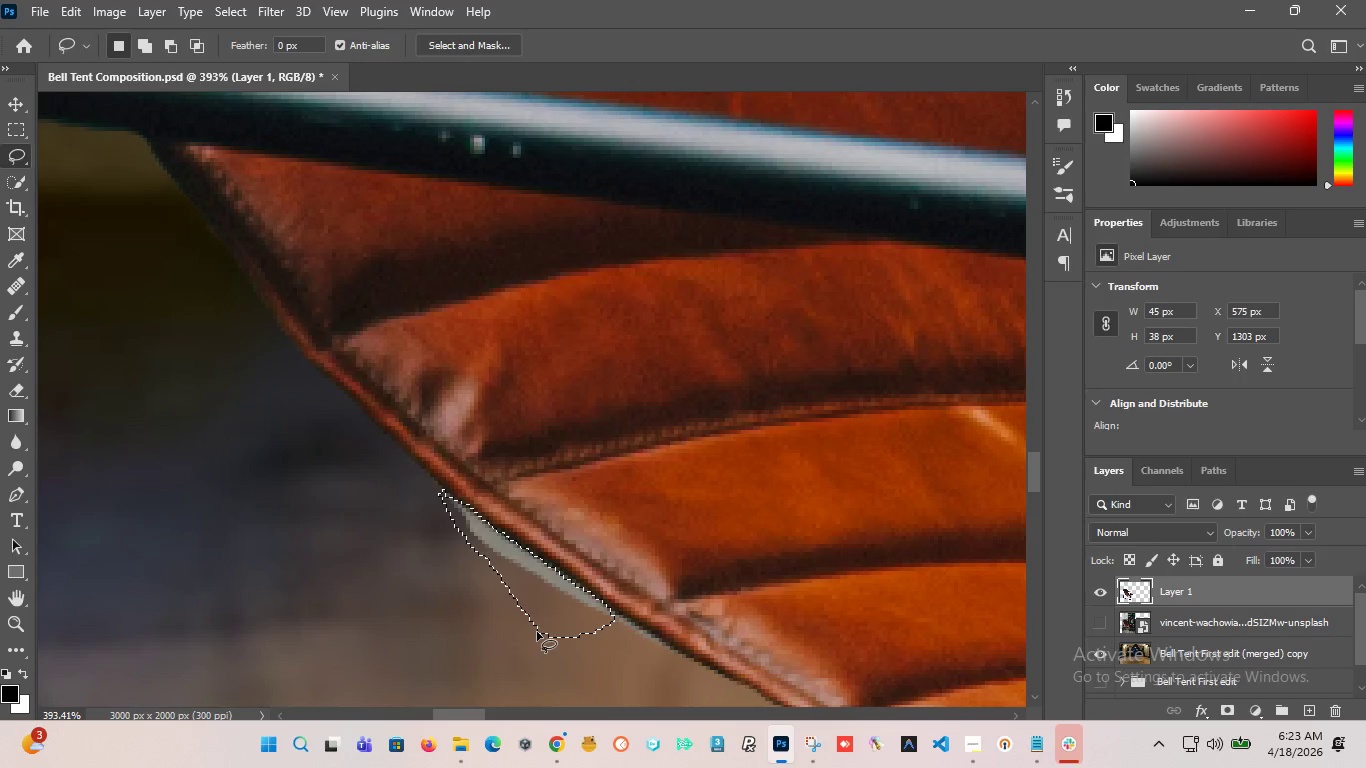 
key(Delete)
 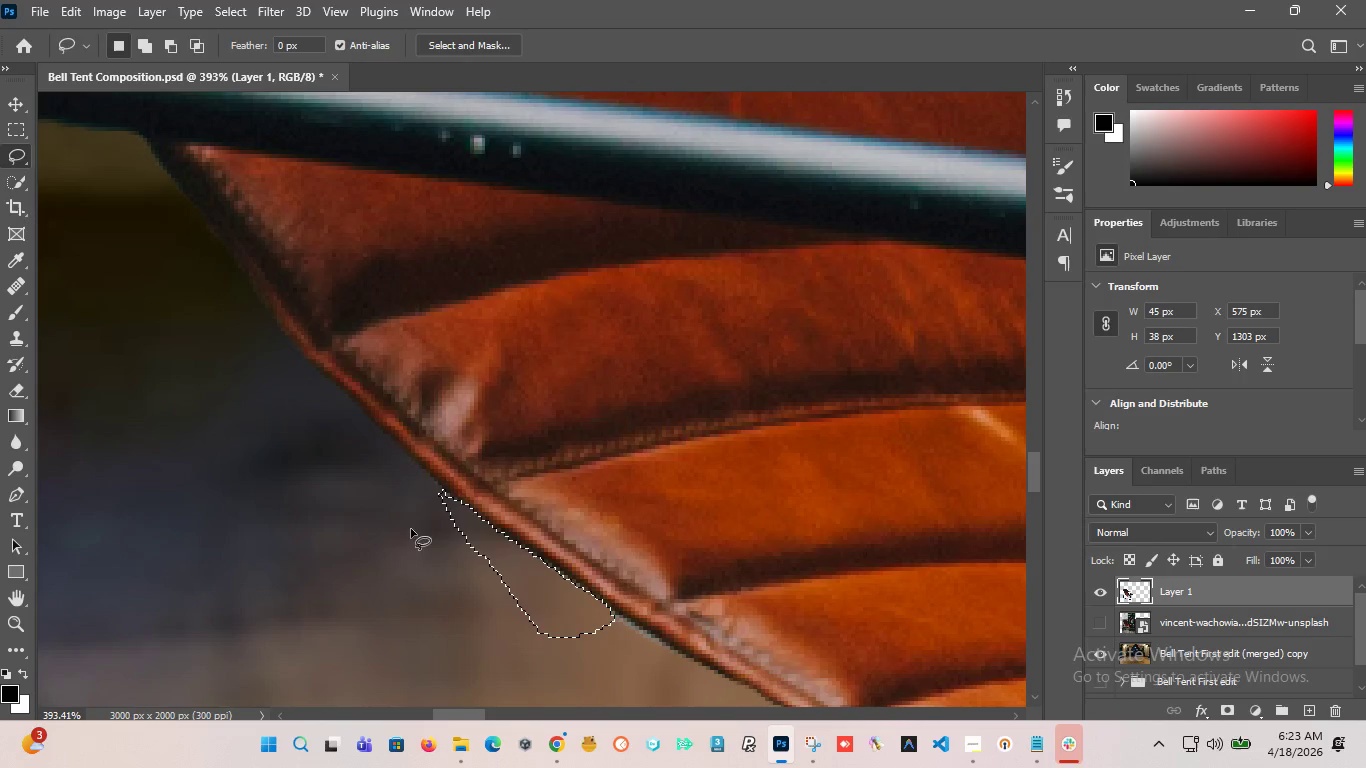 
left_click([366, 483])
 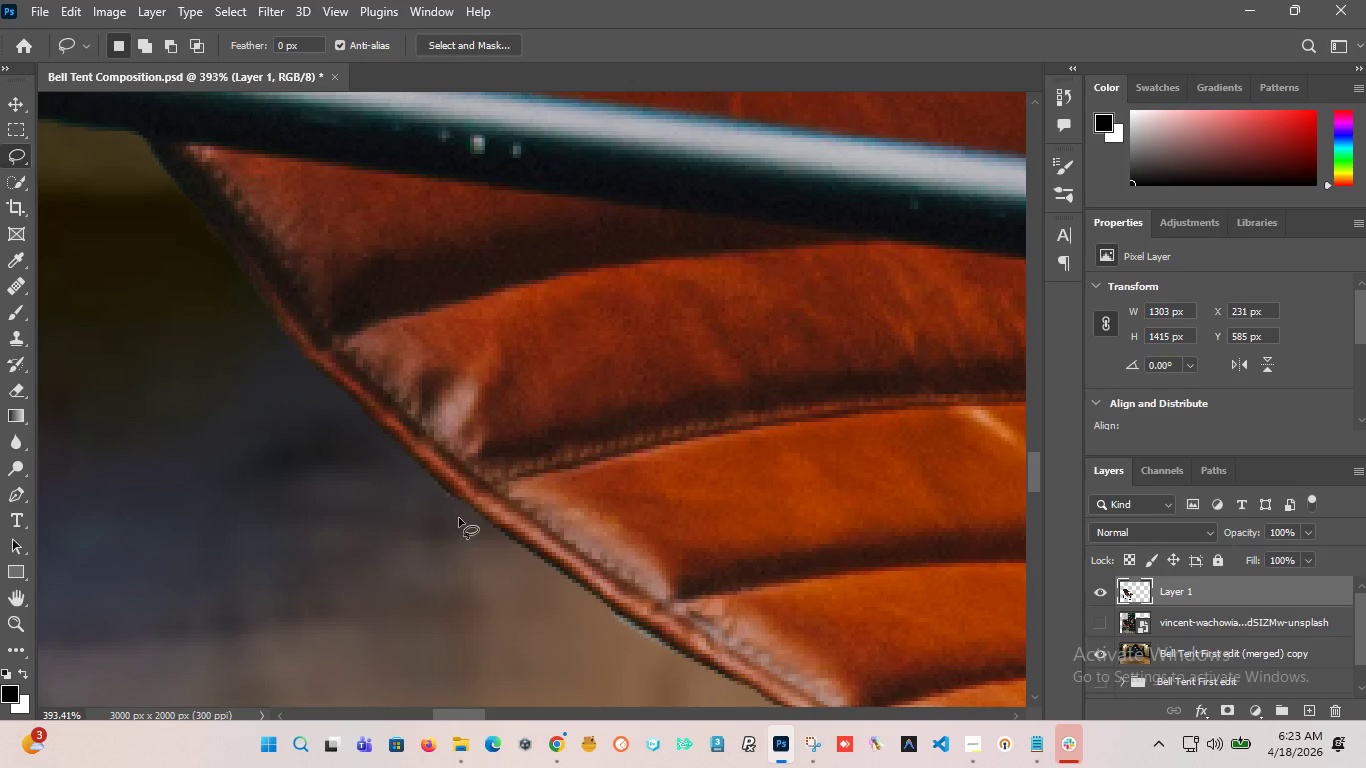 
left_click_drag(start_coordinate=[461, 518], to_coordinate=[462, 513])
 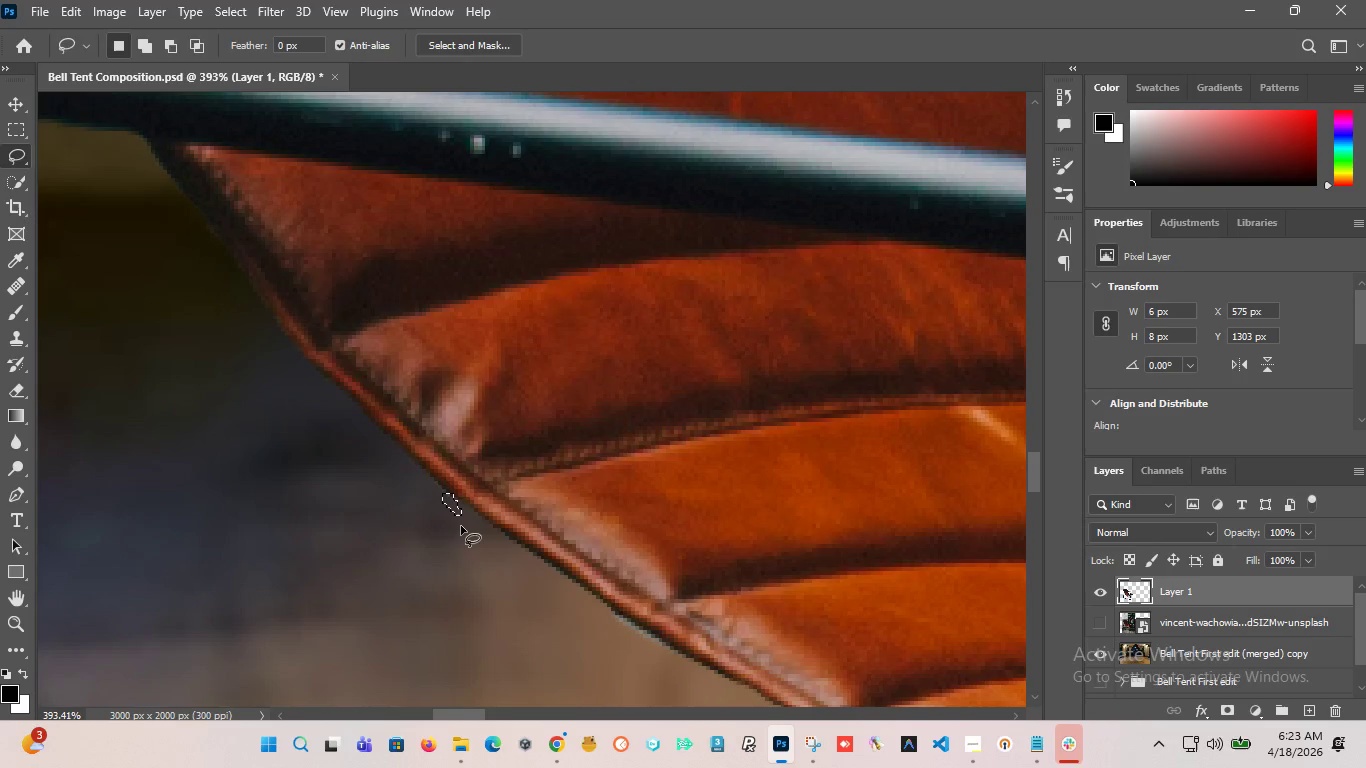 
key(Delete)
 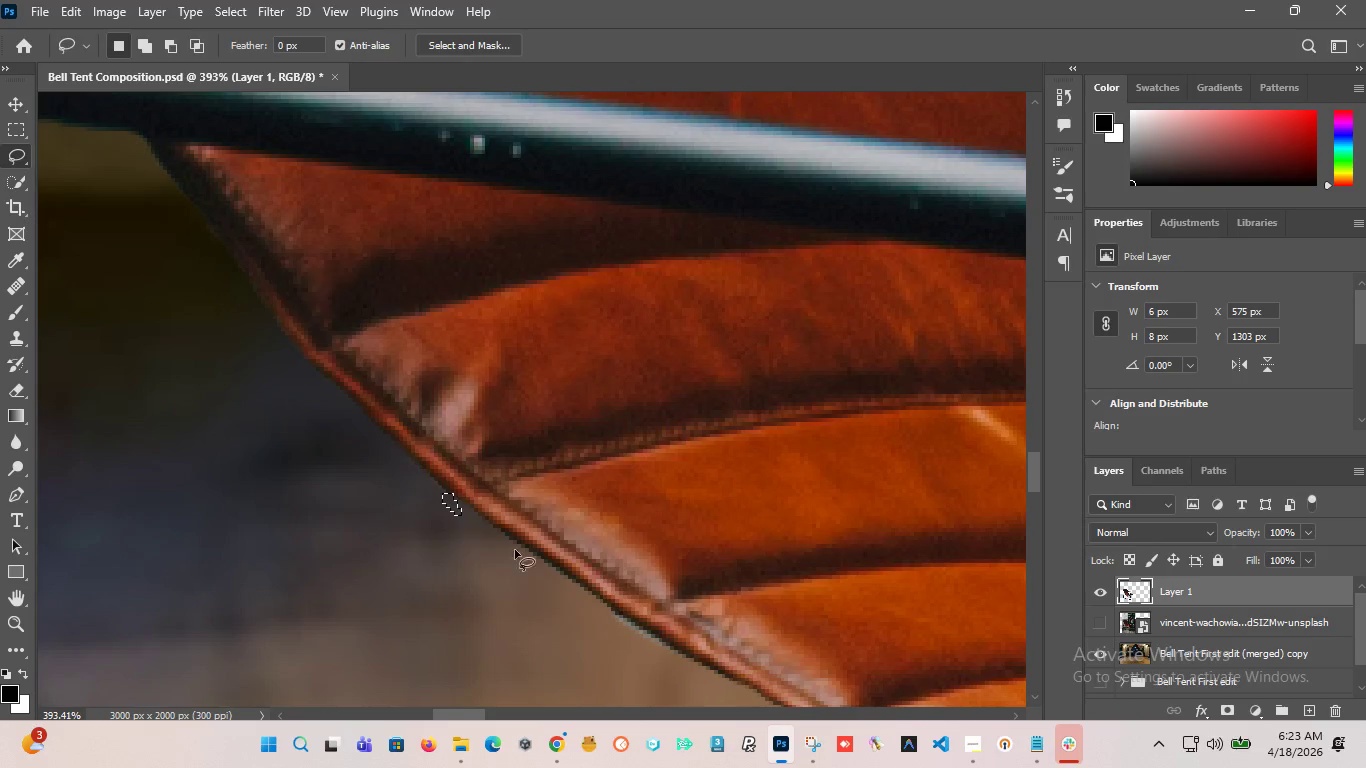 
left_click([542, 618])
 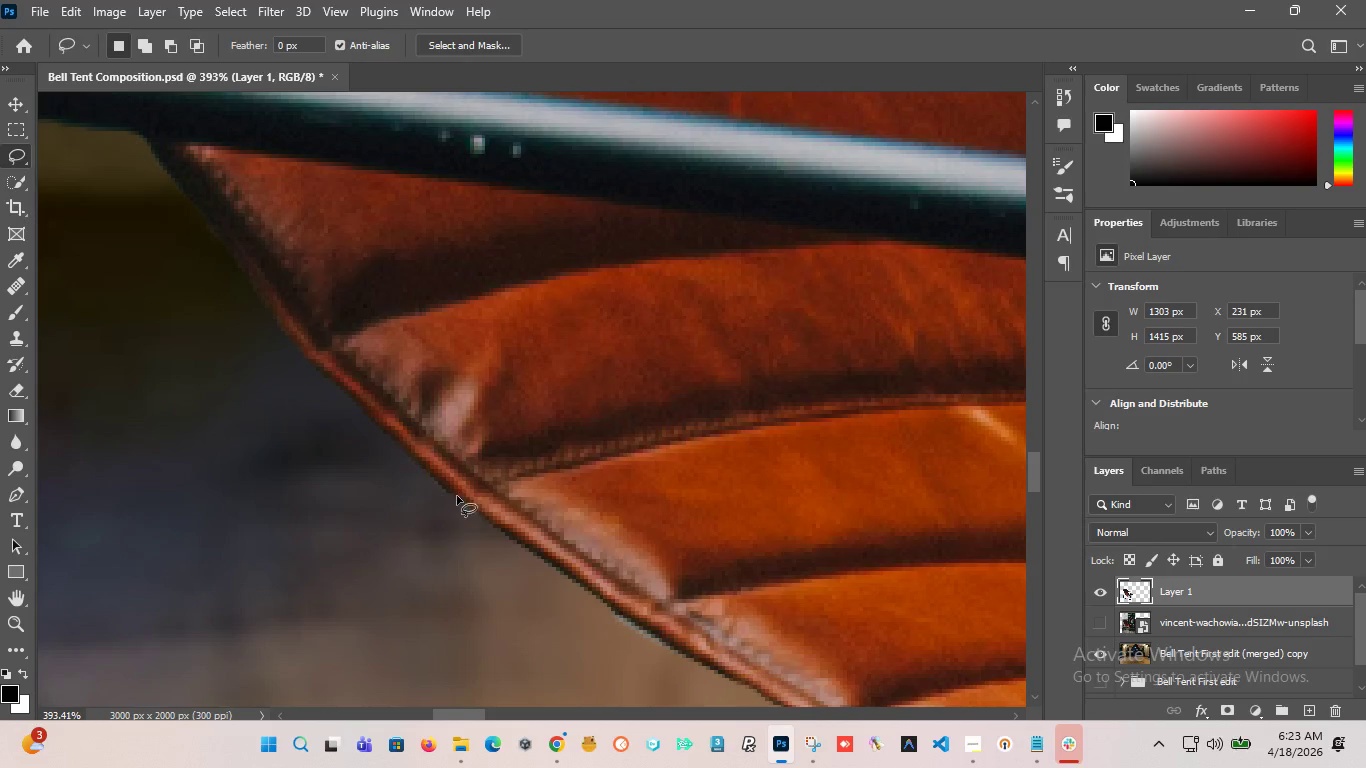 
hold_key(key=MetaLeft, duration=1.16)
scroll: coordinate [442, 486], scroll_direction: down, amount: 5.0
 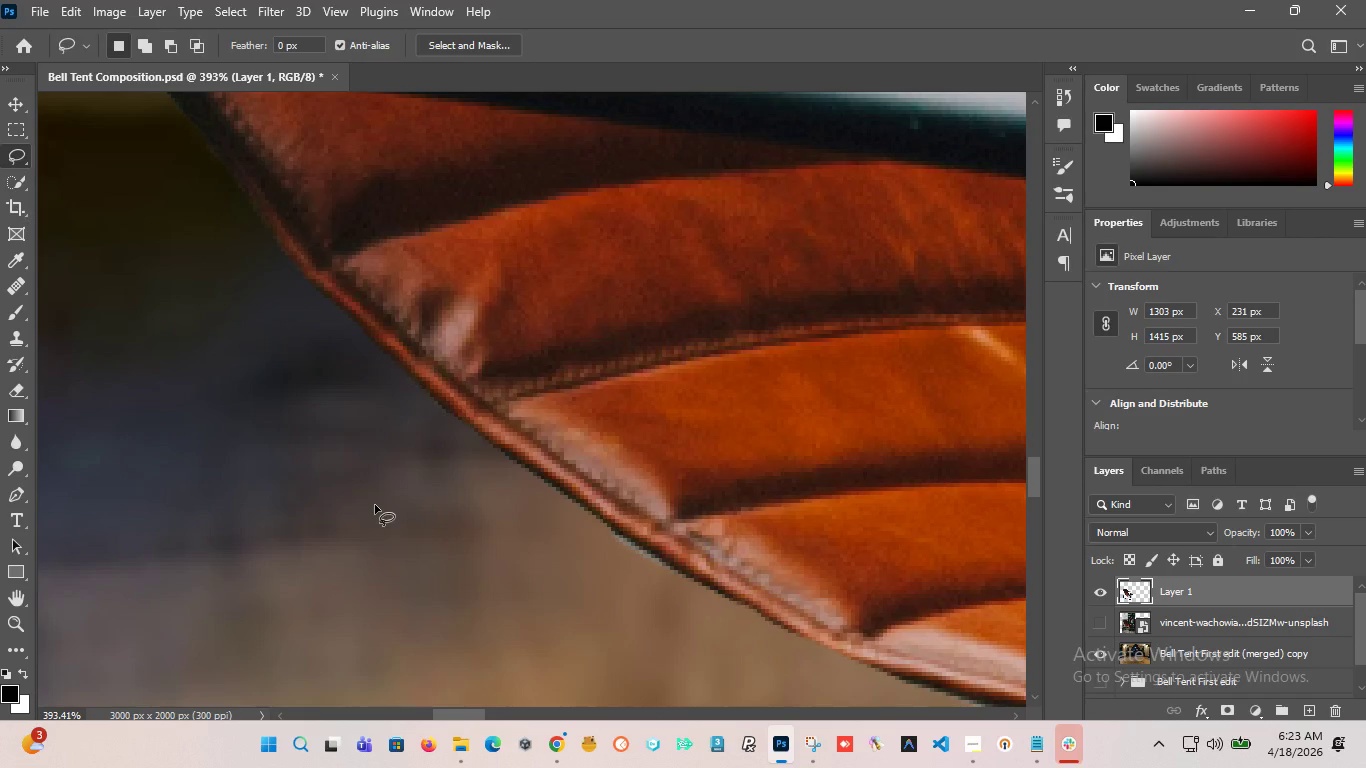 
hold_key(key=MetaLeft, duration=0.61)
scroll: coordinate [375, 505], scroll_direction: down, amount: 4.0
 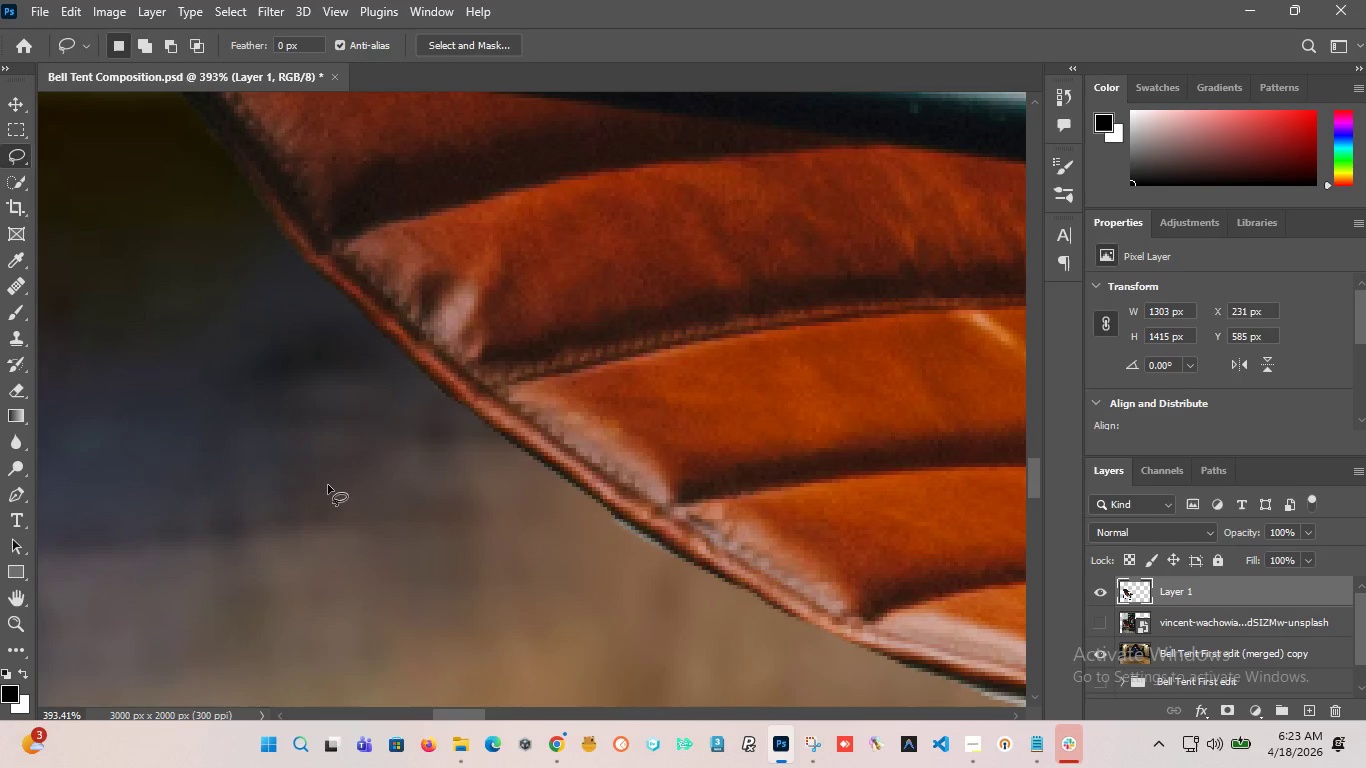 
hold_key(key=AltLeft, duration=4.89)
scroll: coordinate [421, 461], scroll_direction: up, amount: 6.0
 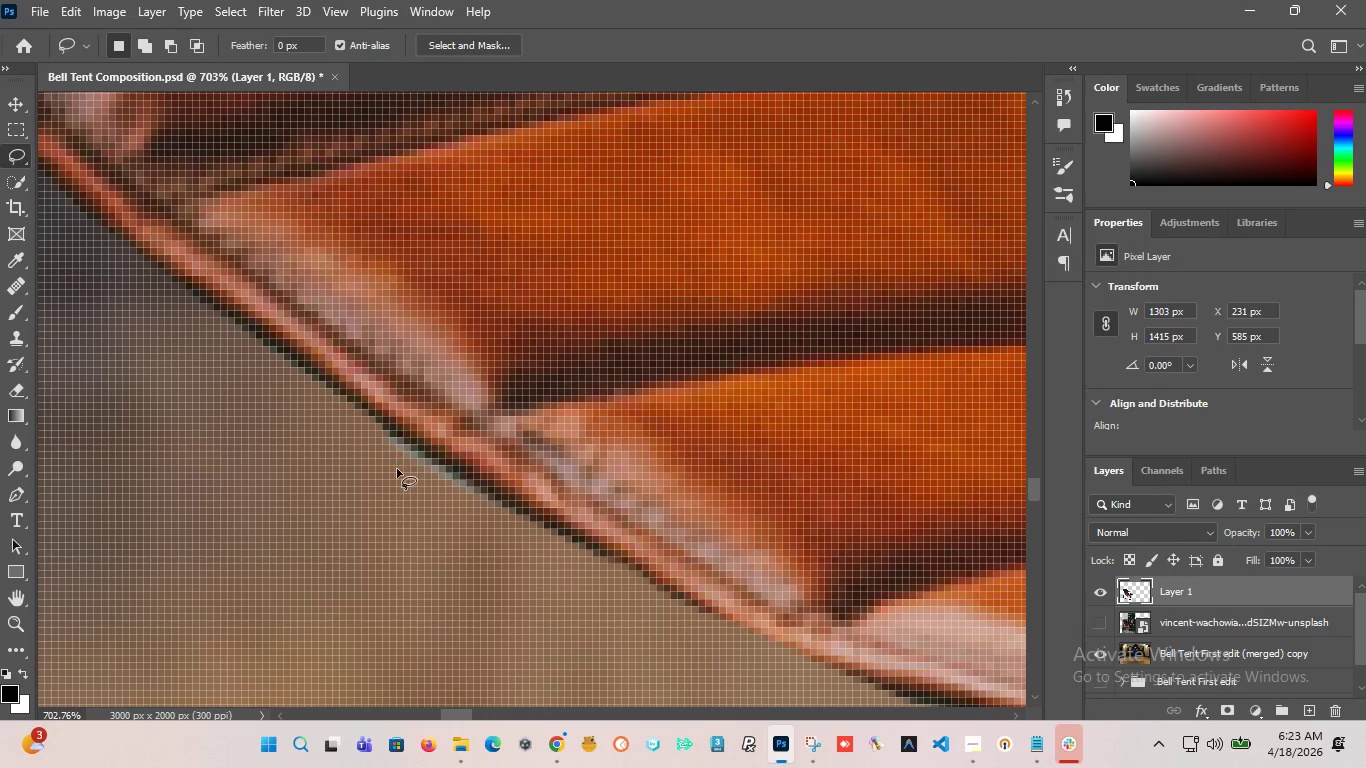 
scroll: coordinate [396, 472], scroll_direction: down, amount: 4.0
 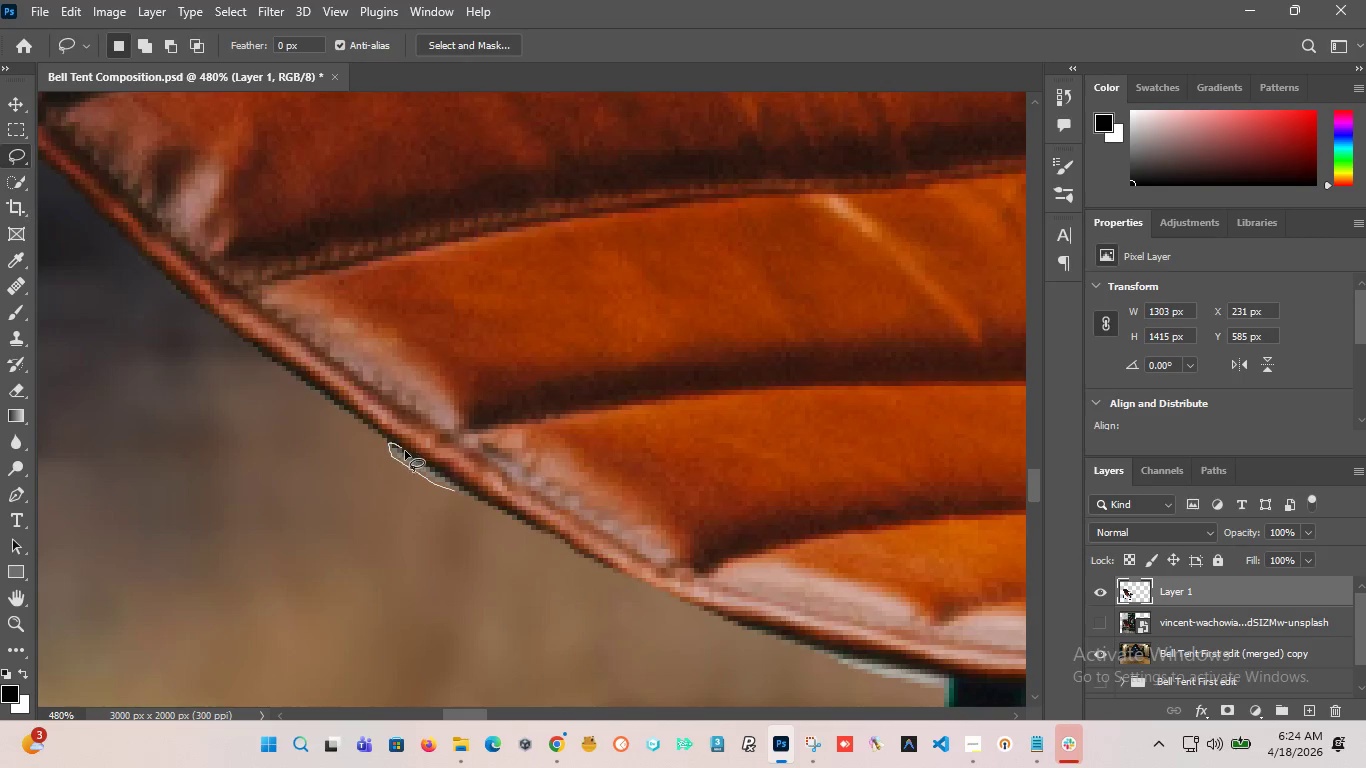 
wait(12.0)
 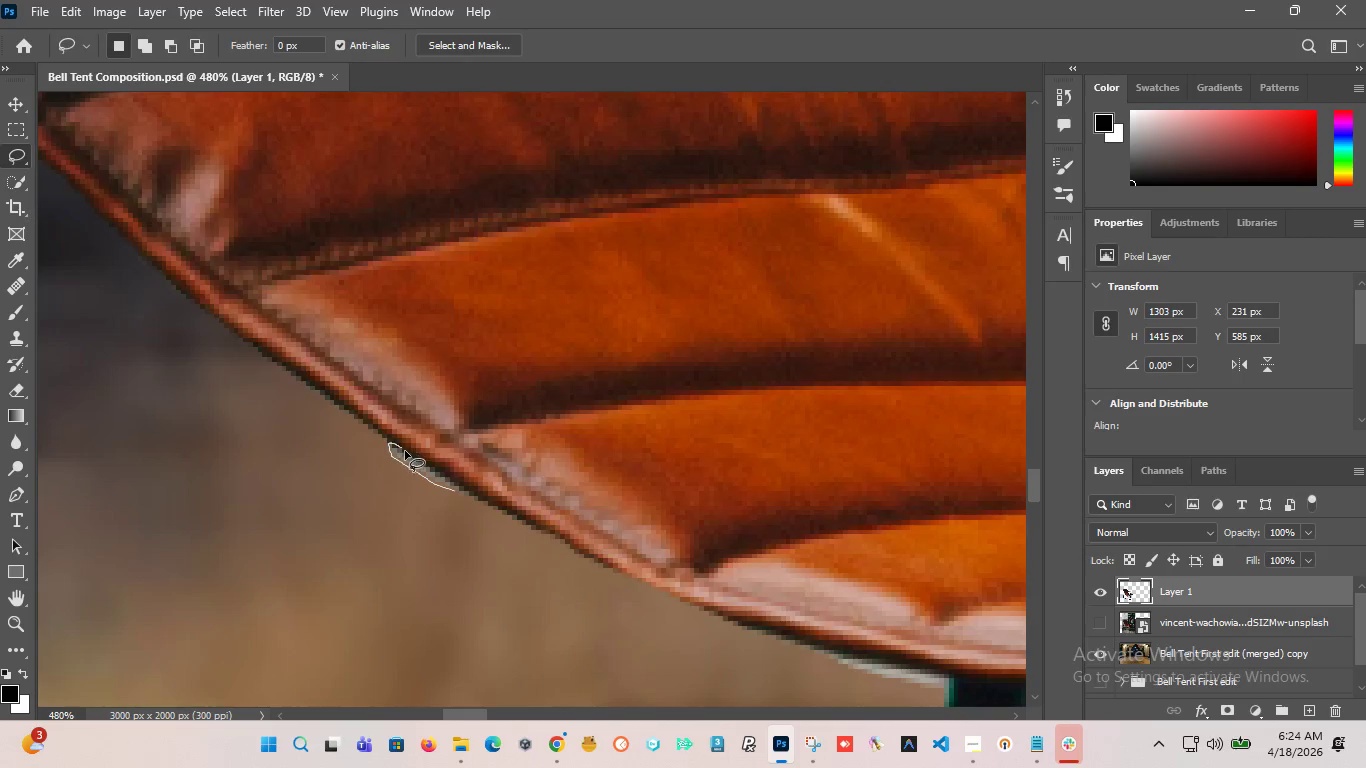 
key(Delete)
 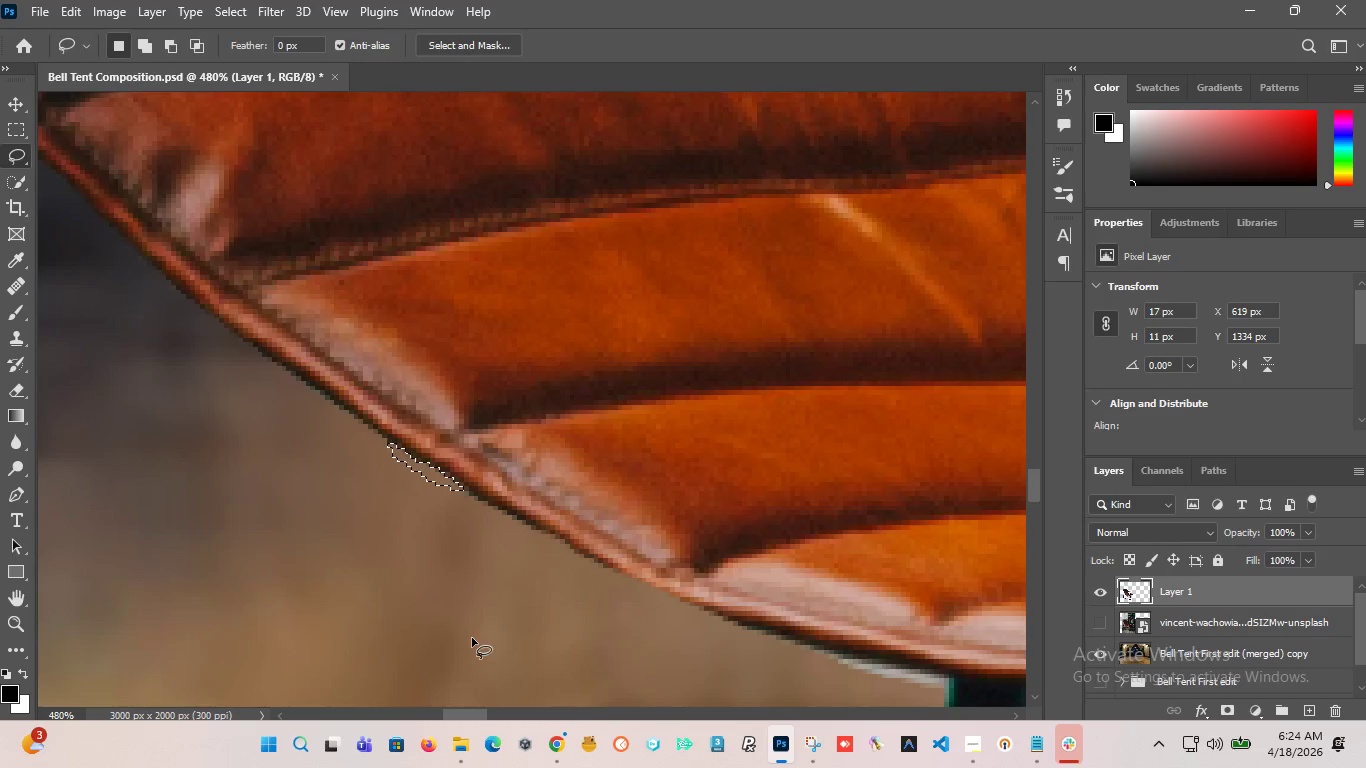 
wait(11.62)
 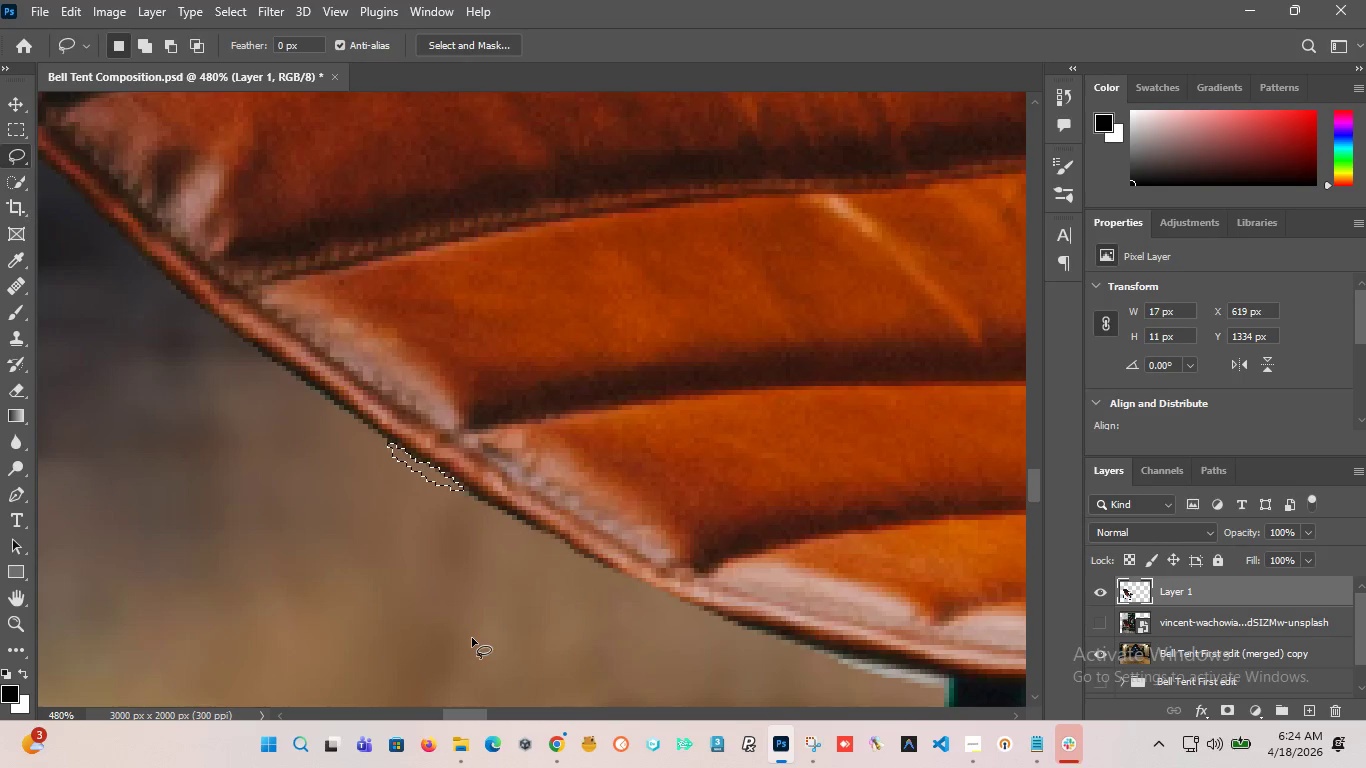 
left_click([466, 524])
 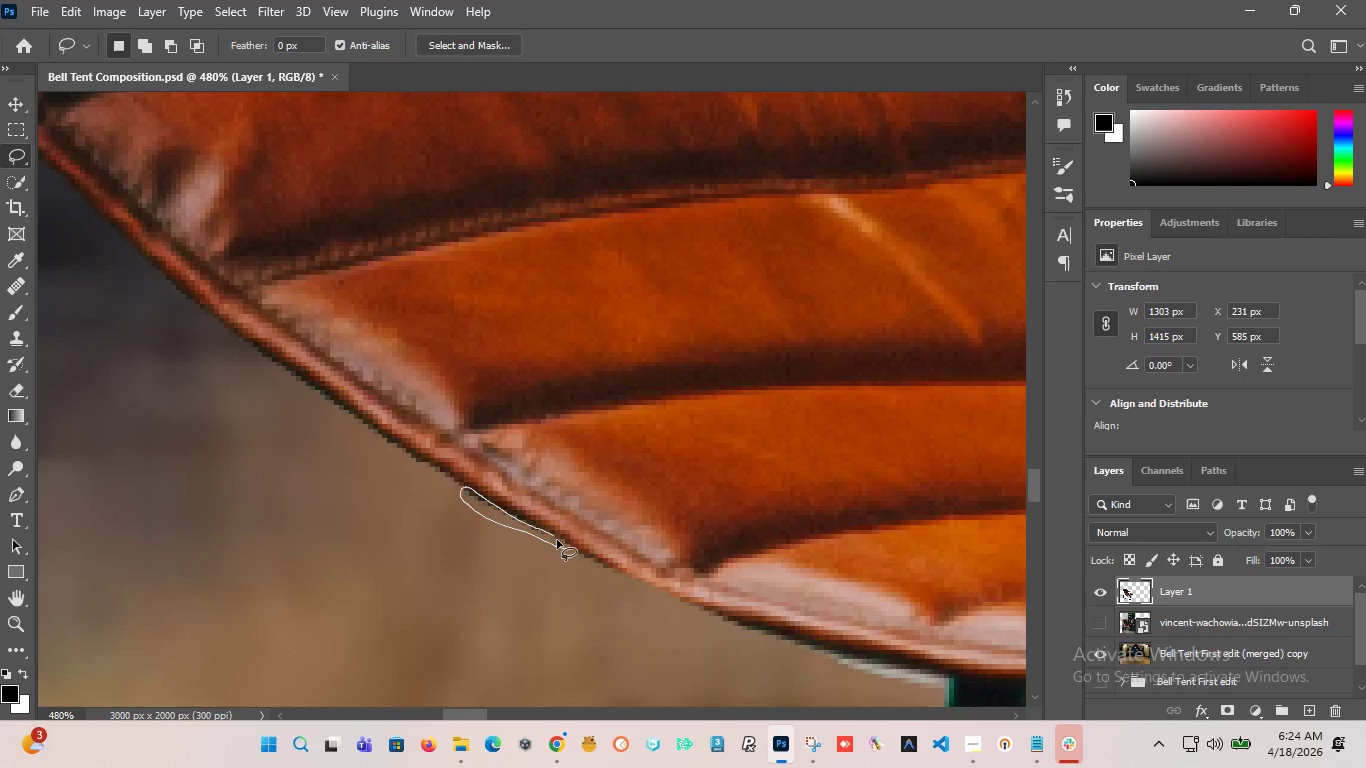 
wait(7.03)
 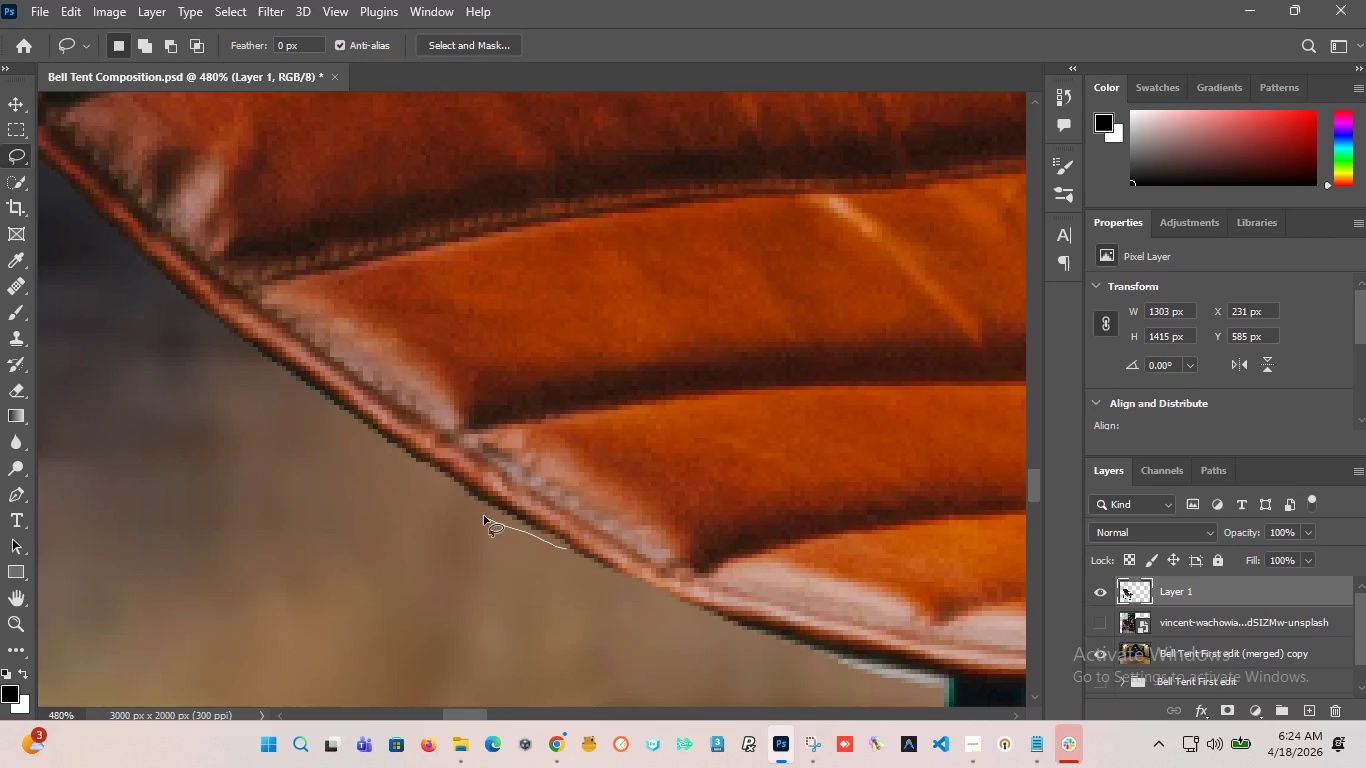 
key(Delete)
 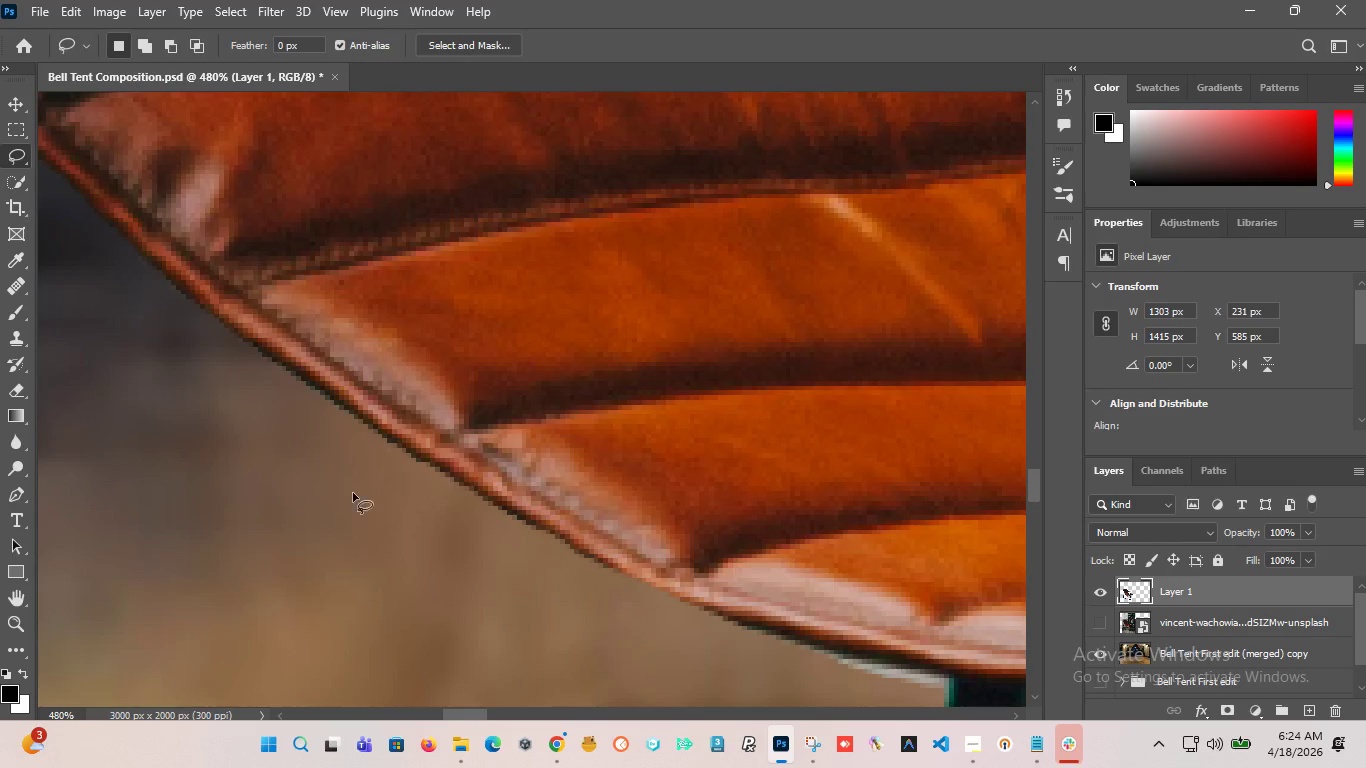 
hold_key(key=AltLeft, duration=2.89)
scroll: coordinate [423, 511], scroll_direction: none, amount: 0.0
 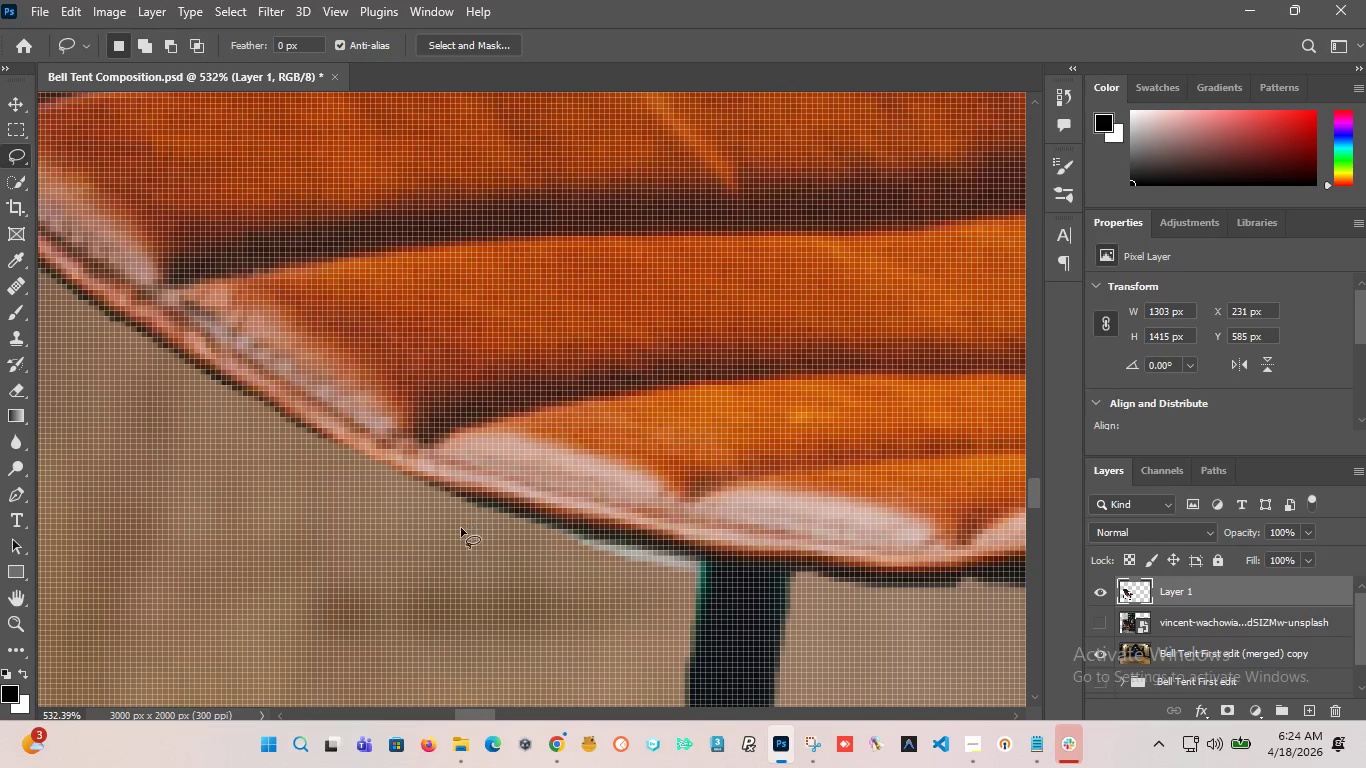 
scroll: coordinate [460, 528], scroll_direction: down, amount: 4.0
 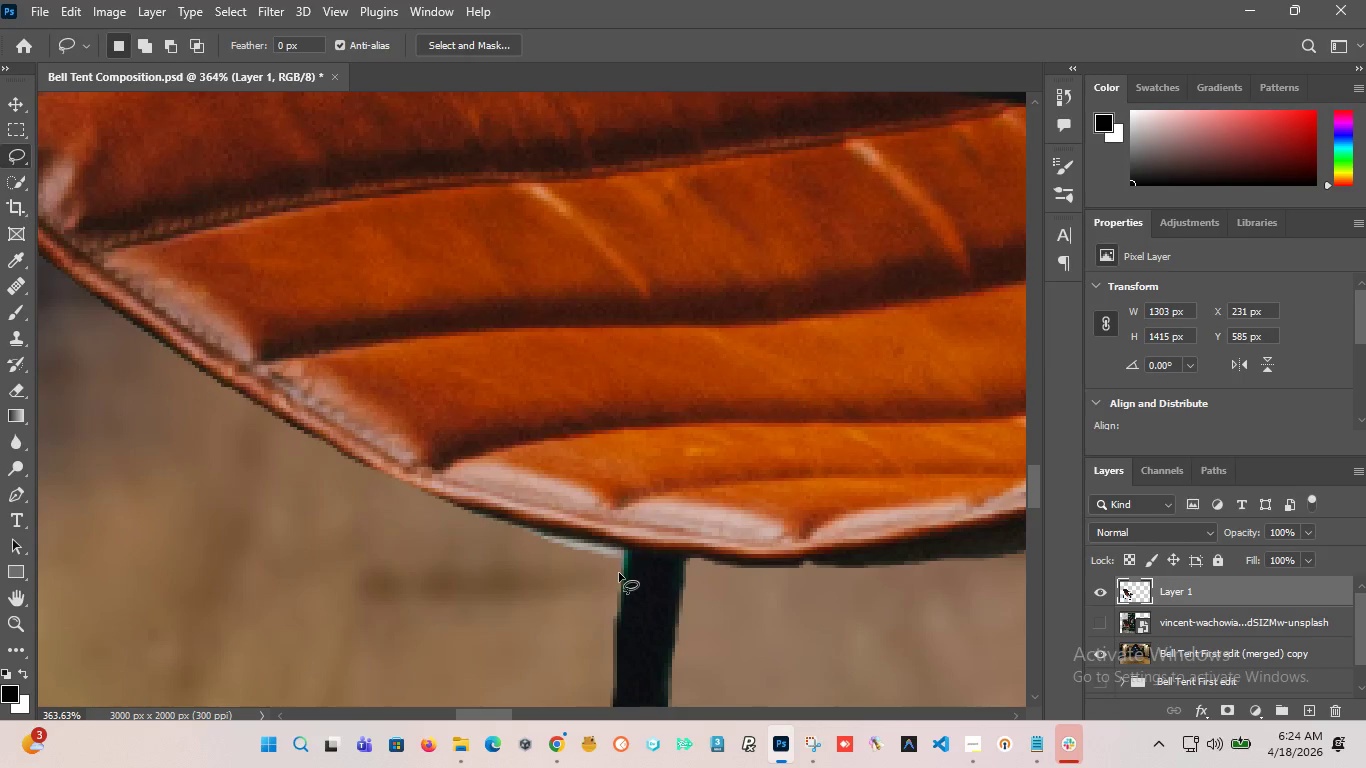 
left_click_drag(start_coordinate=[619, 576], to_coordinate=[545, 547])
 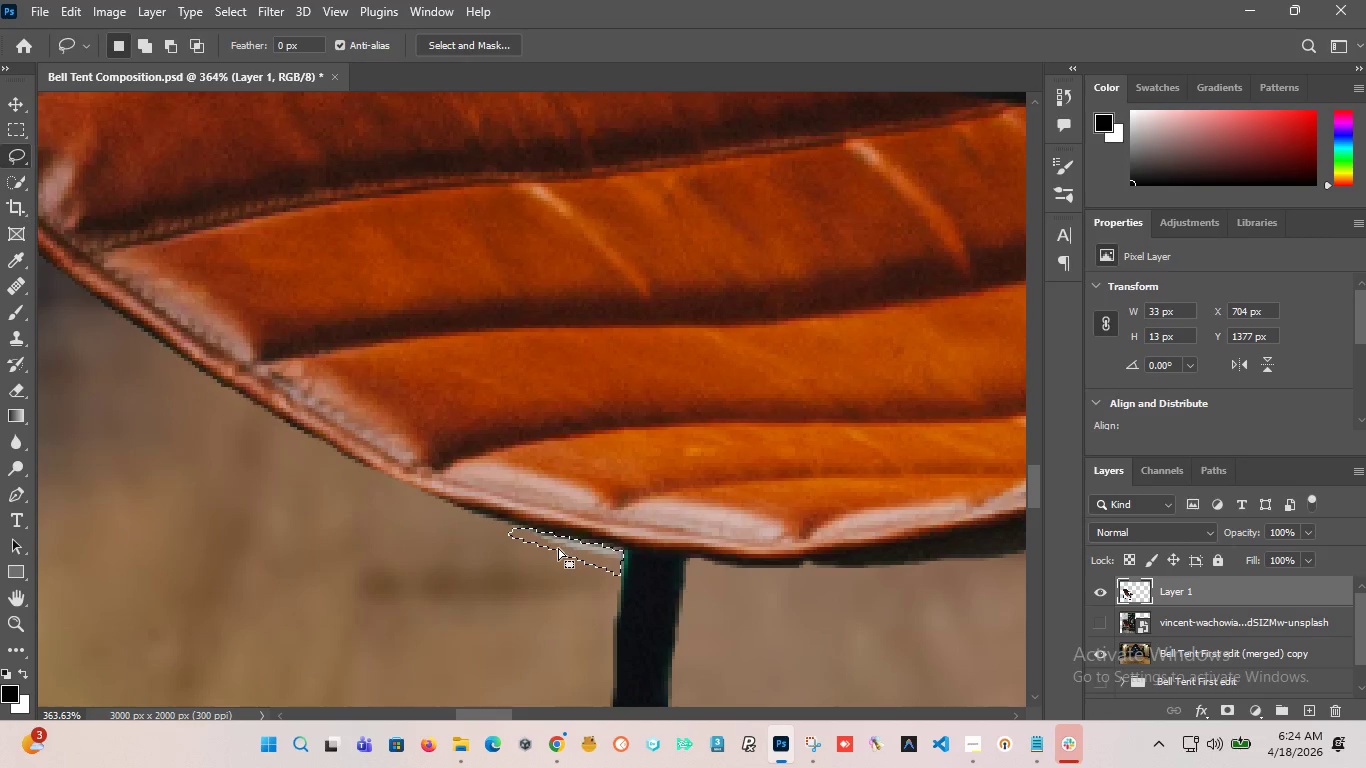 
key(Delete)
 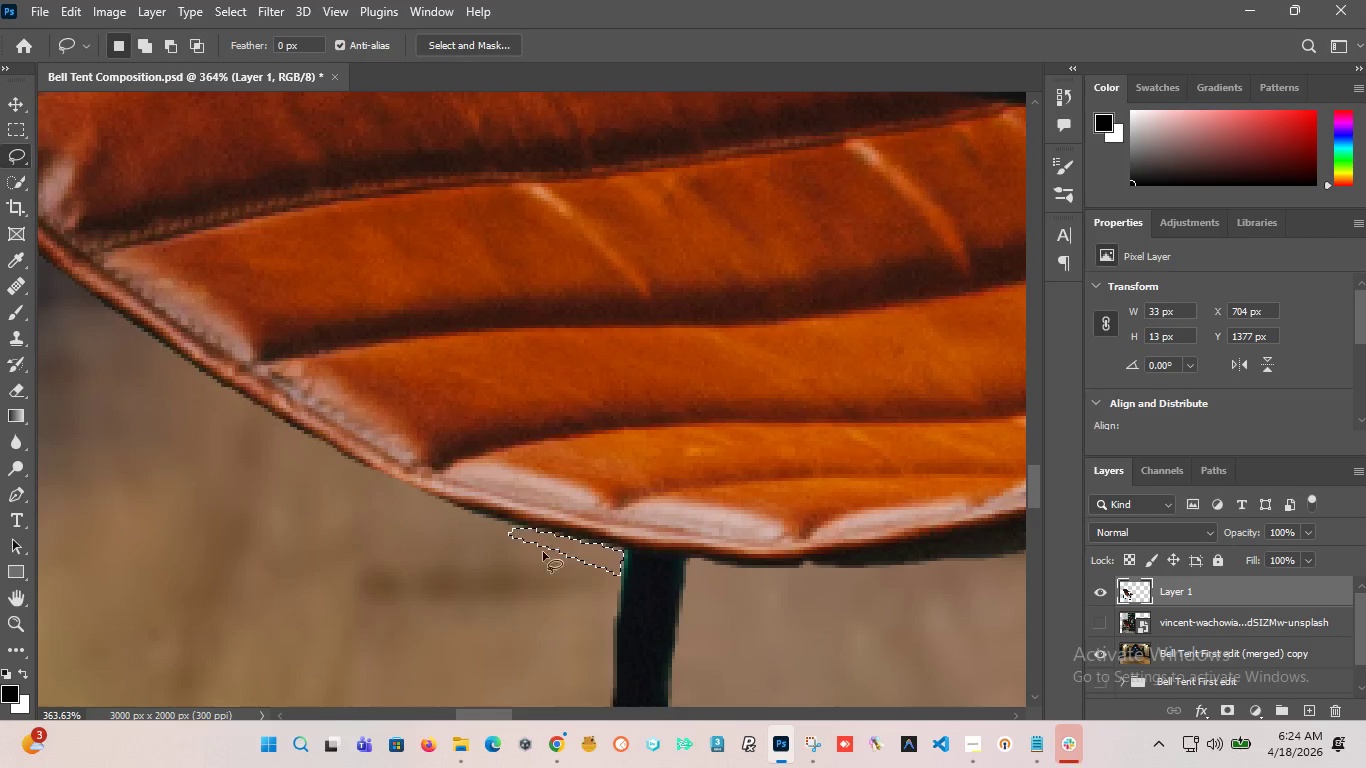 
left_click([500, 564])
 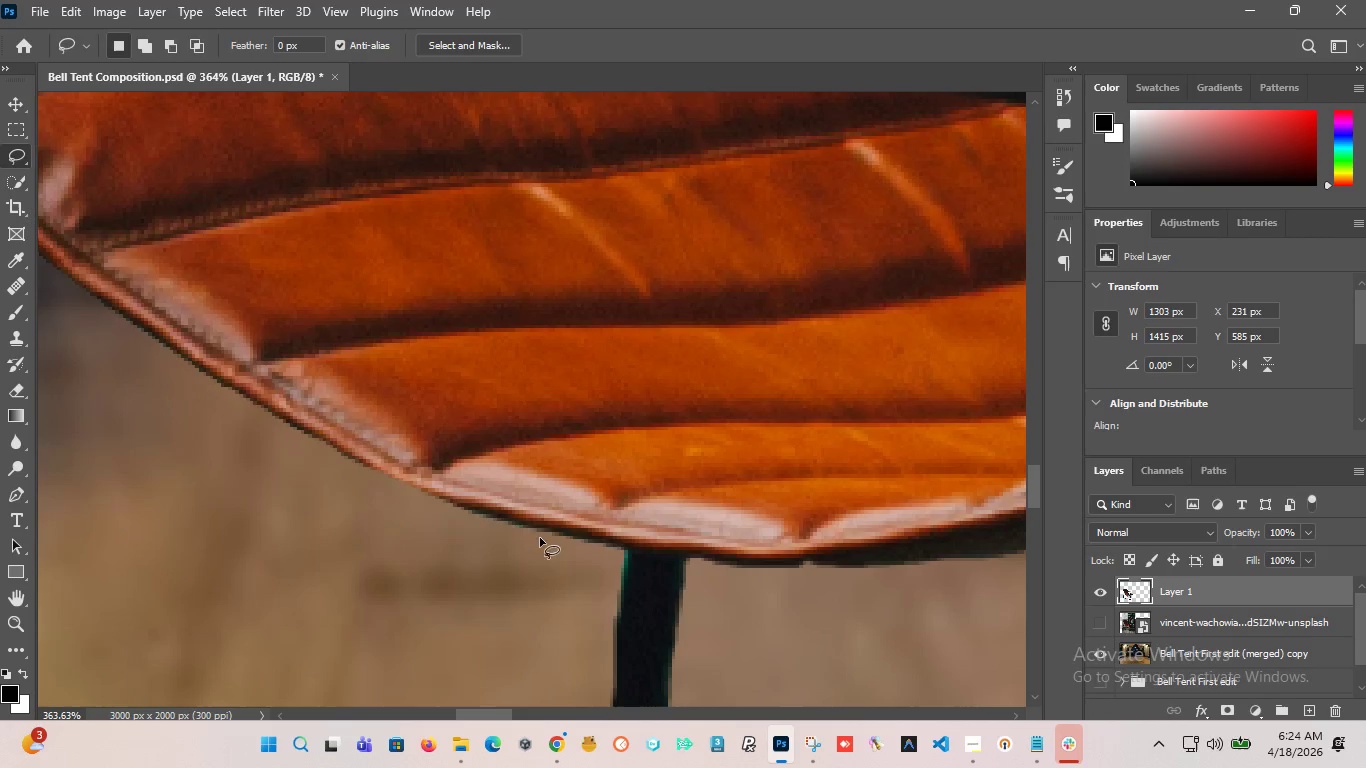 
left_click_drag(start_coordinate=[549, 539], to_coordinate=[543, 532])
 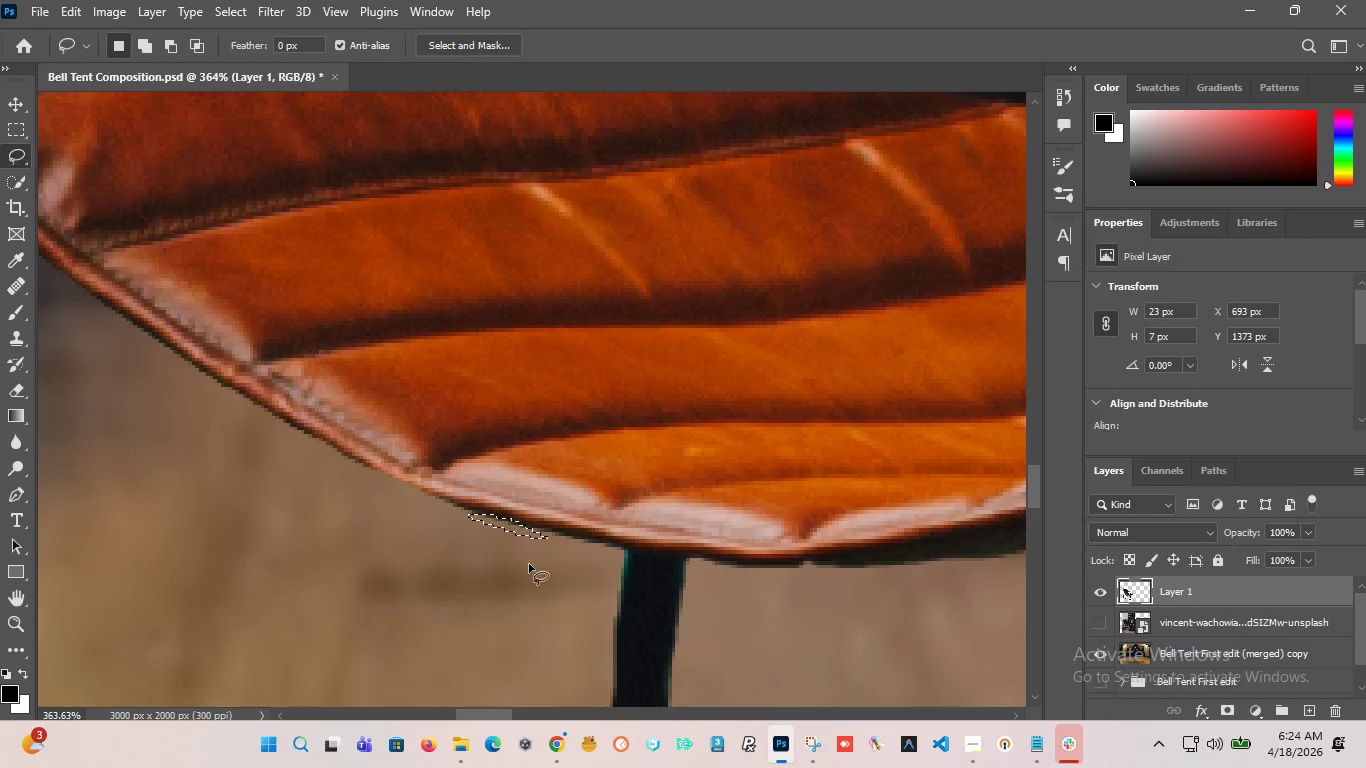 
left_click([528, 570])
 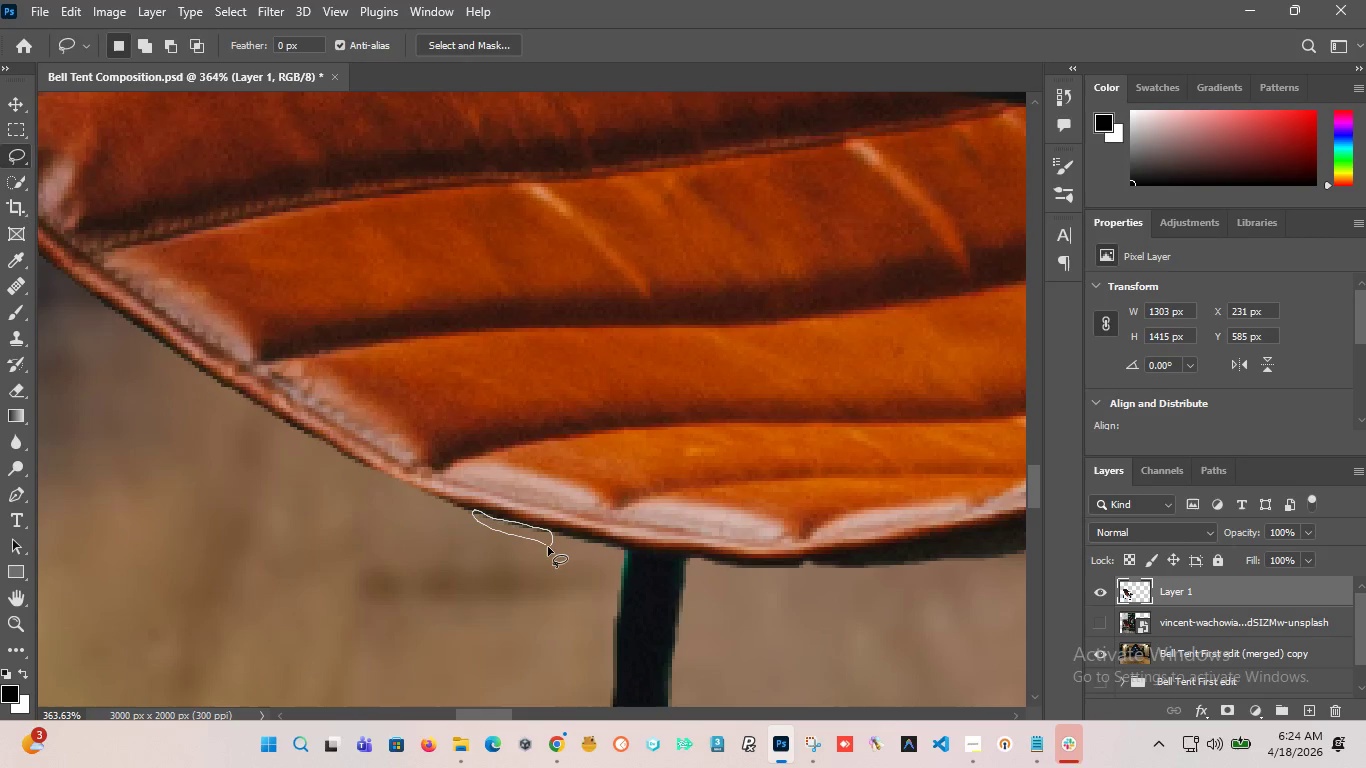 
wait(5.12)
 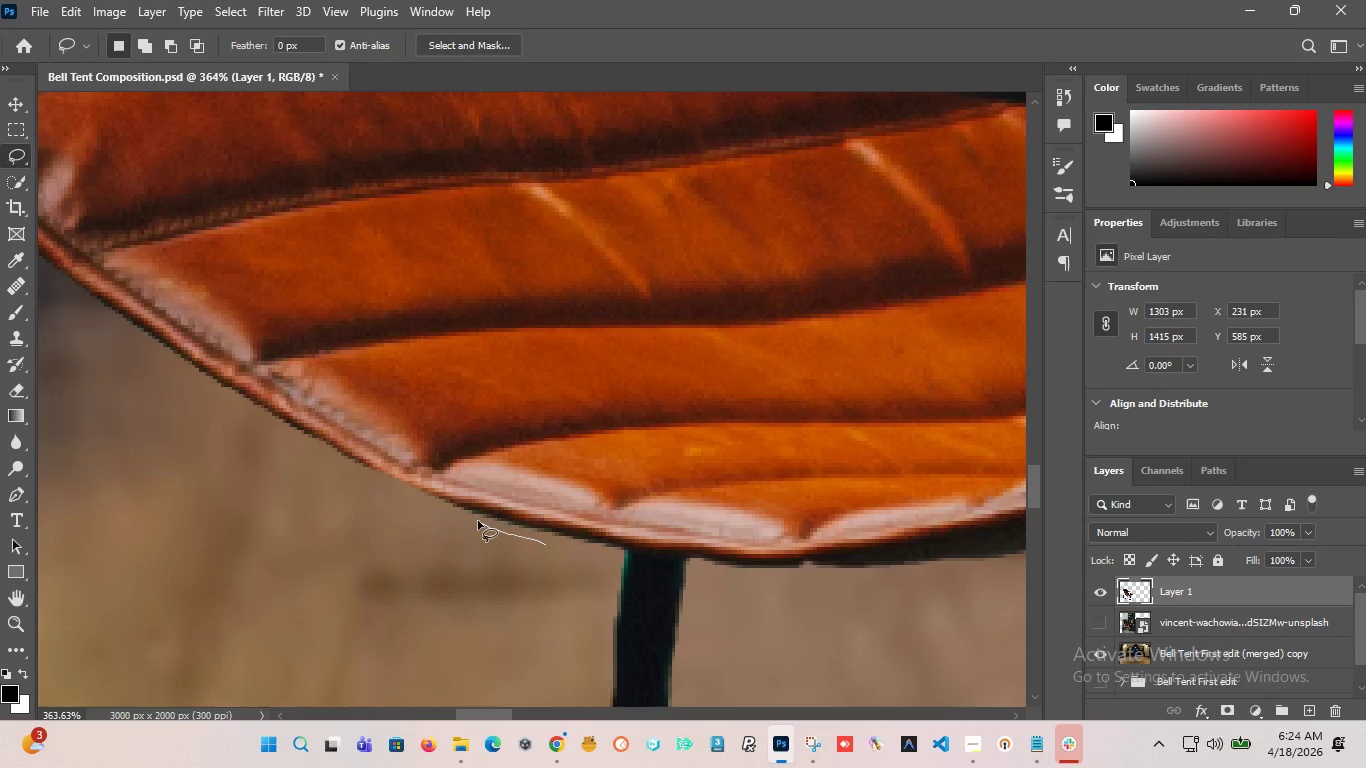 
key(Delete)
 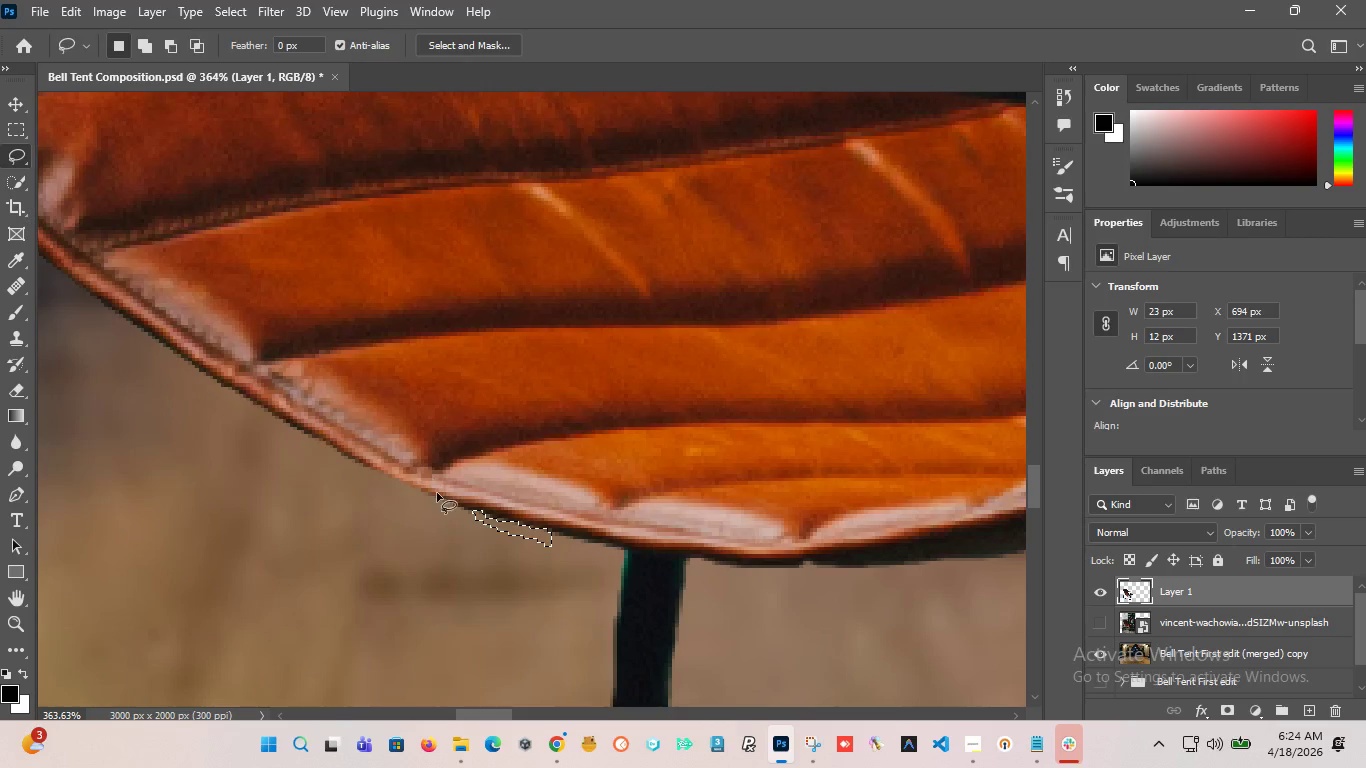 
left_click([433, 539])
 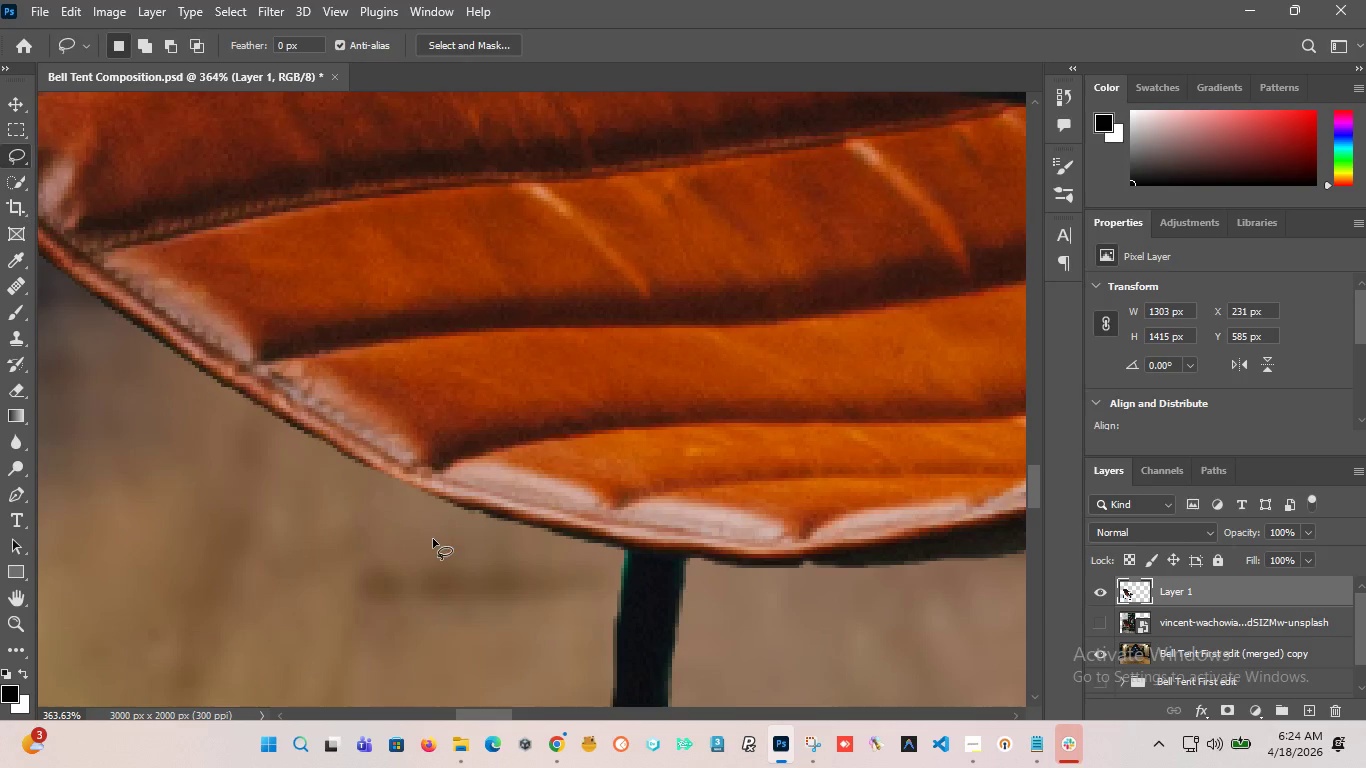 
hold_key(key=AltLeft, duration=4.12)
scroll: coordinate [417, 449], scroll_direction: down, amount: 26.0
 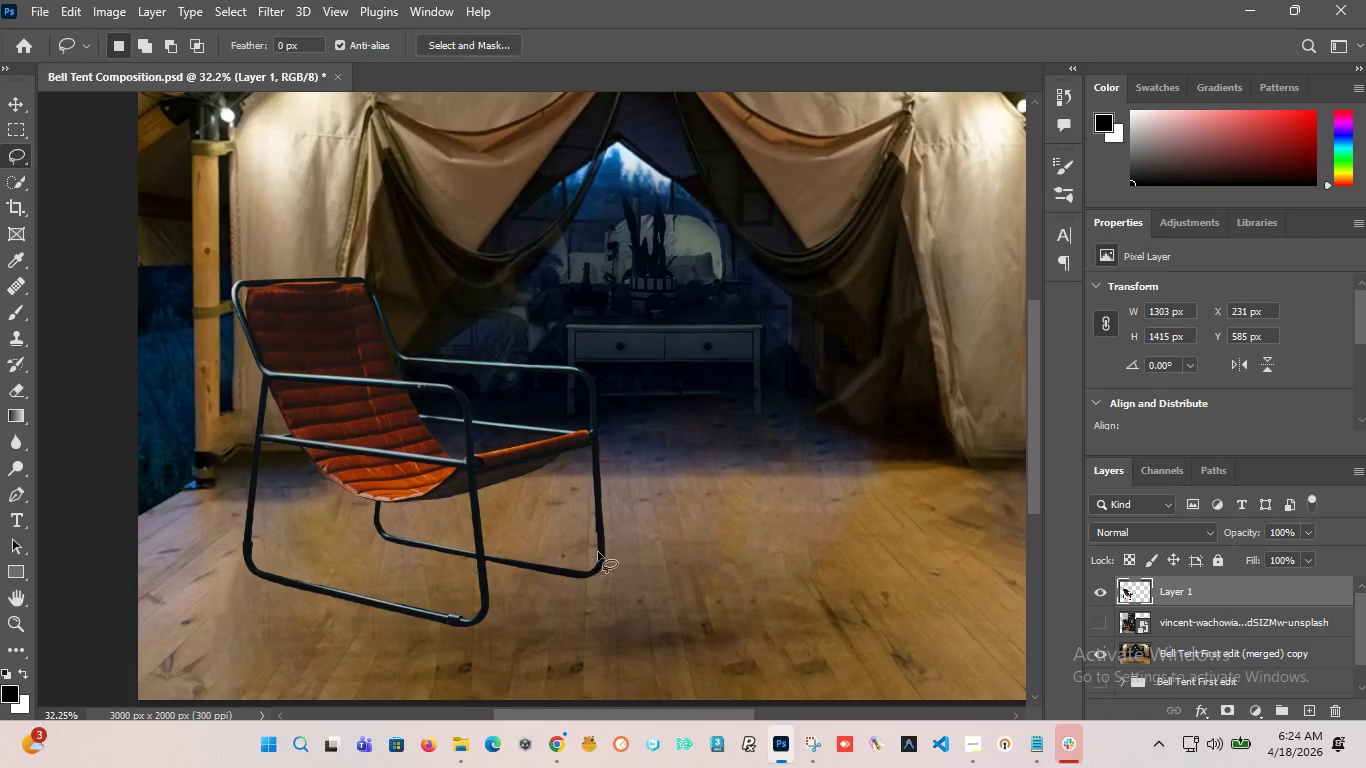 
scroll: coordinate [597, 546], scroll_direction: up, amount: 17.0
 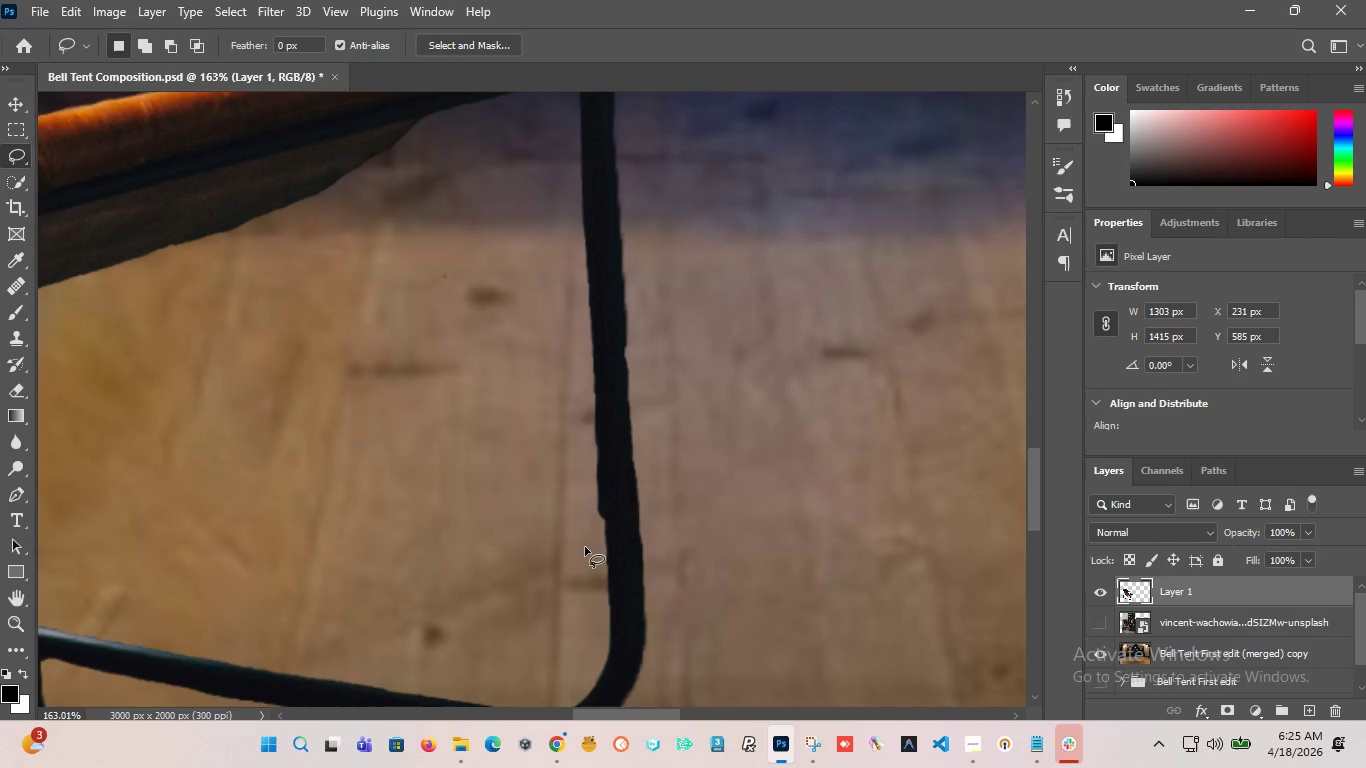 
left_click_drag(start_coordinate=[585, 547], to_coordinate=[598, 441])
 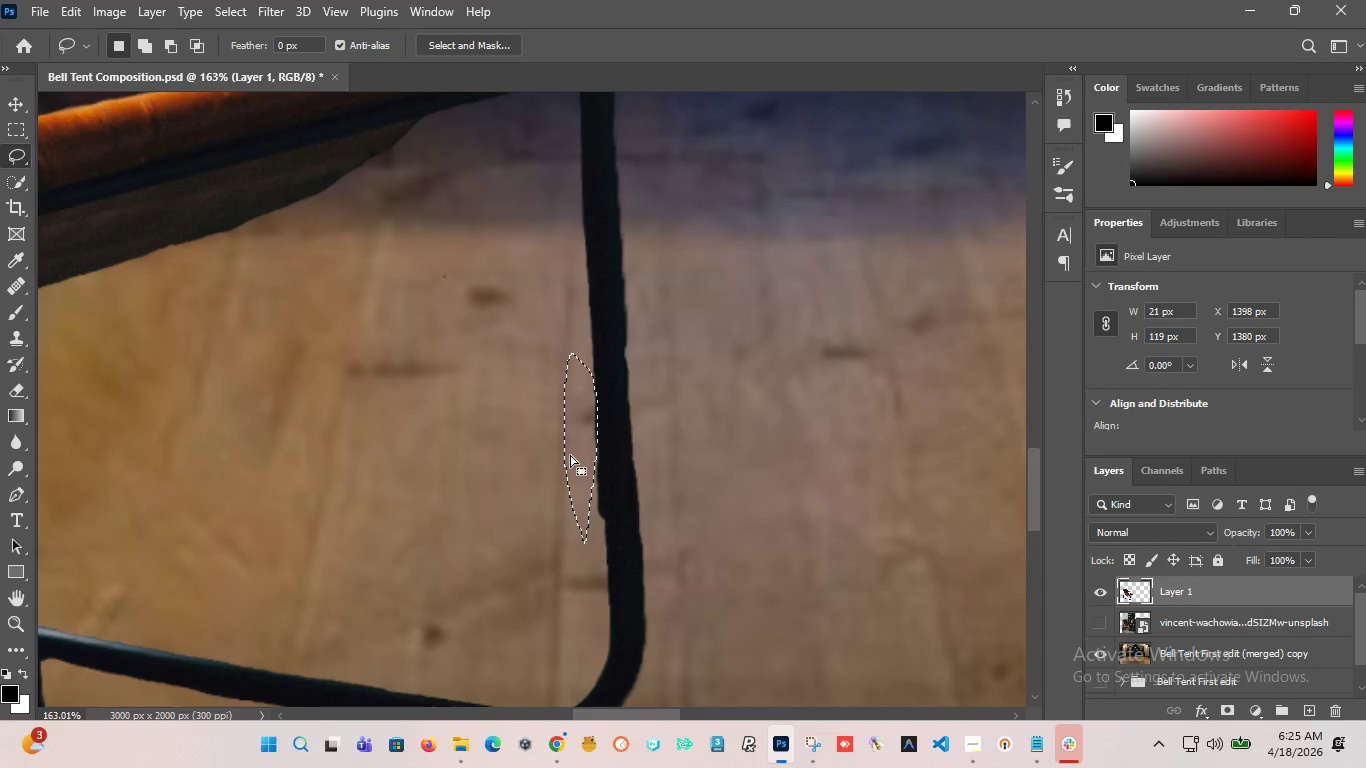 
left_click_drag(start_coordinate=[570, 456], to_coordinate=[570, 461])
 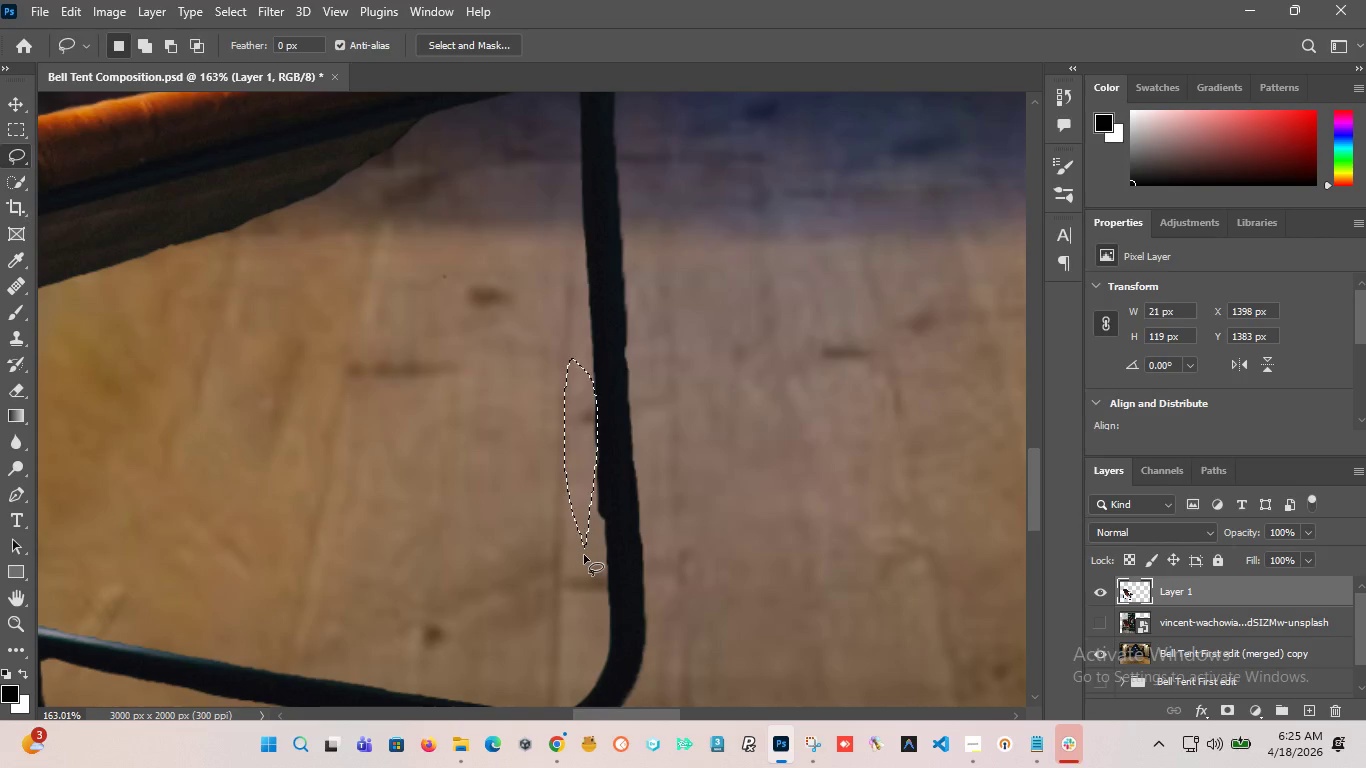 
left_click([584, 555])
 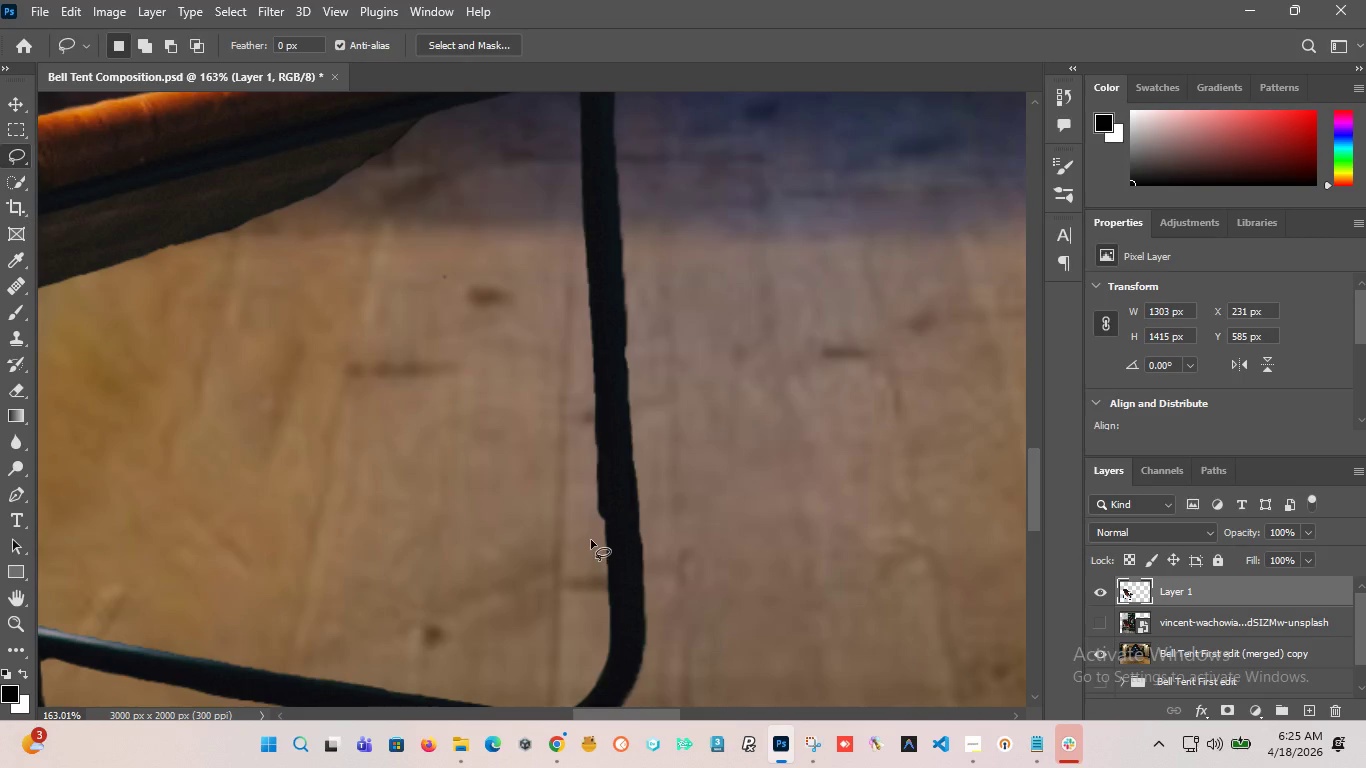 
left_click_drag(start_coordinate=[591, 540], to_coordinate=[602, 467])
 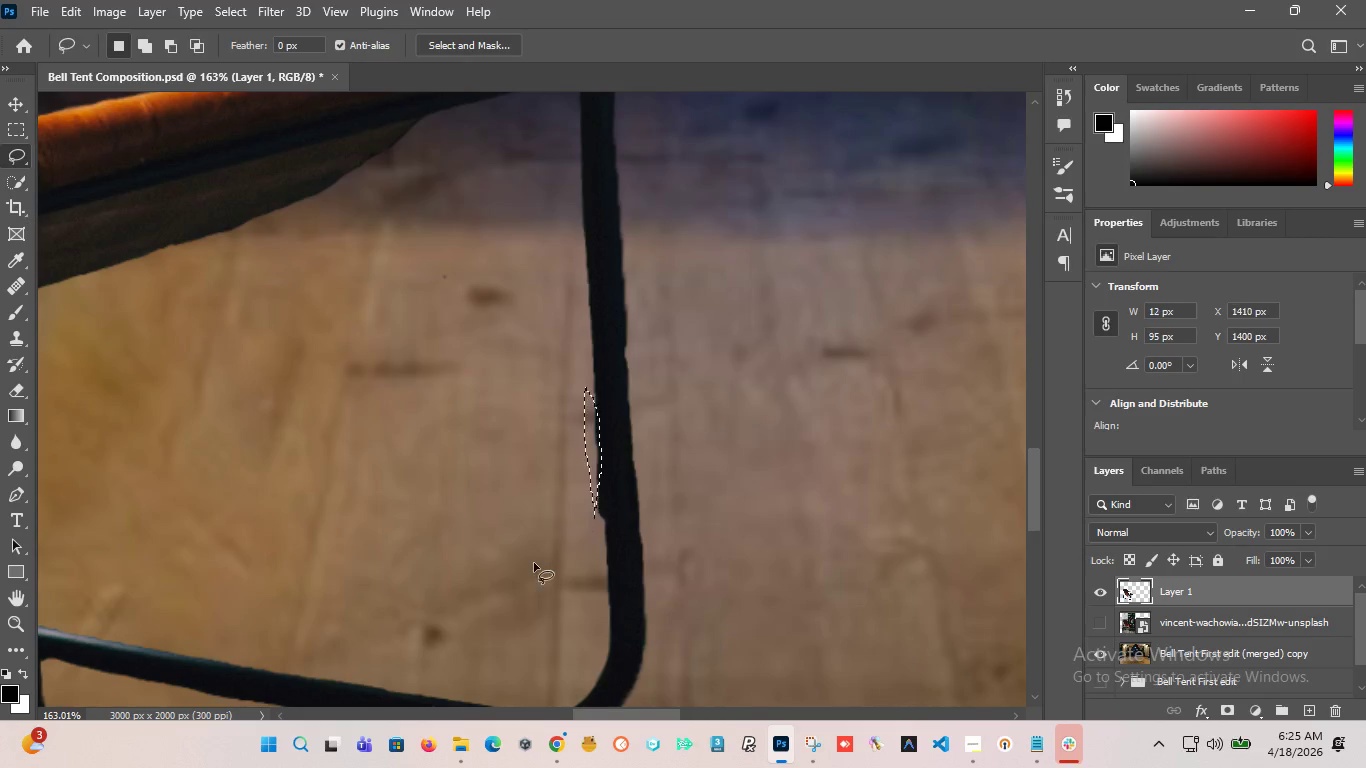 
left_click([534, 564])
 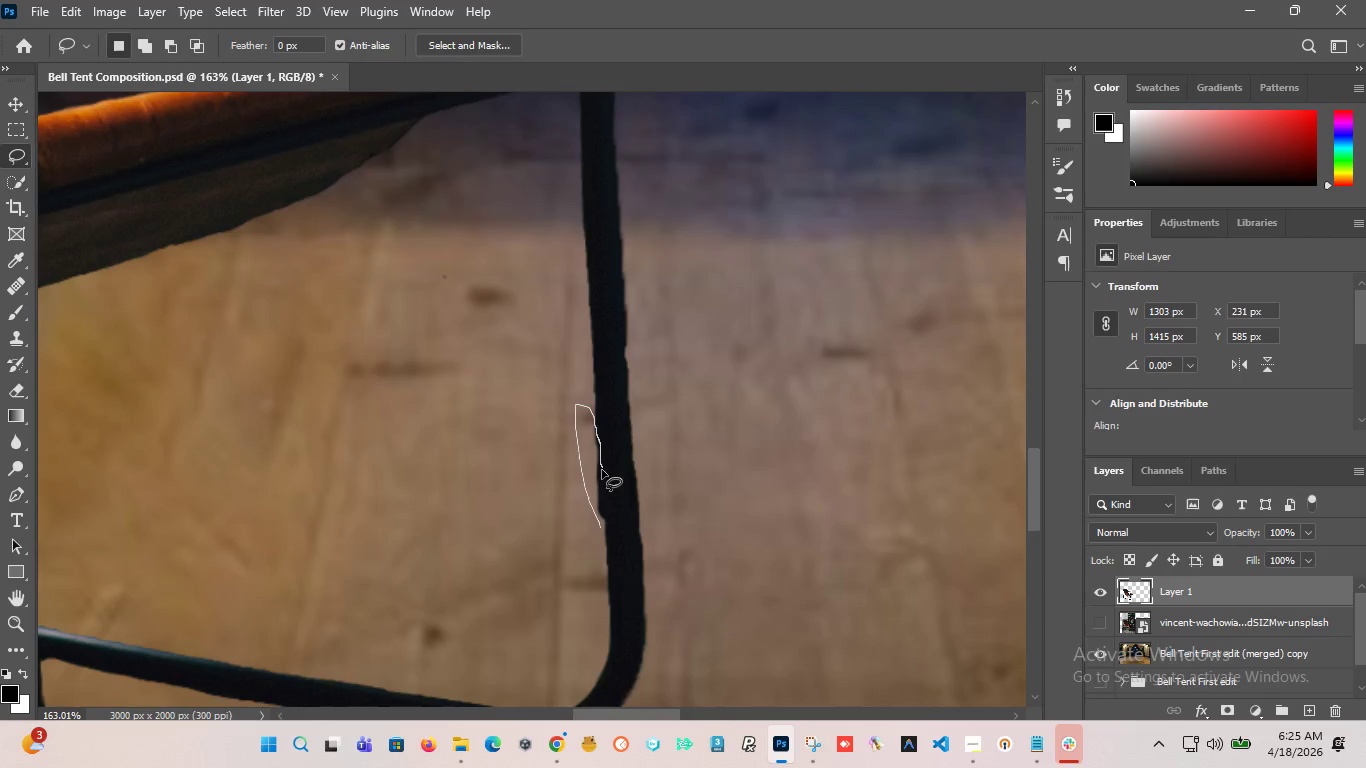 
wait(10.0)
 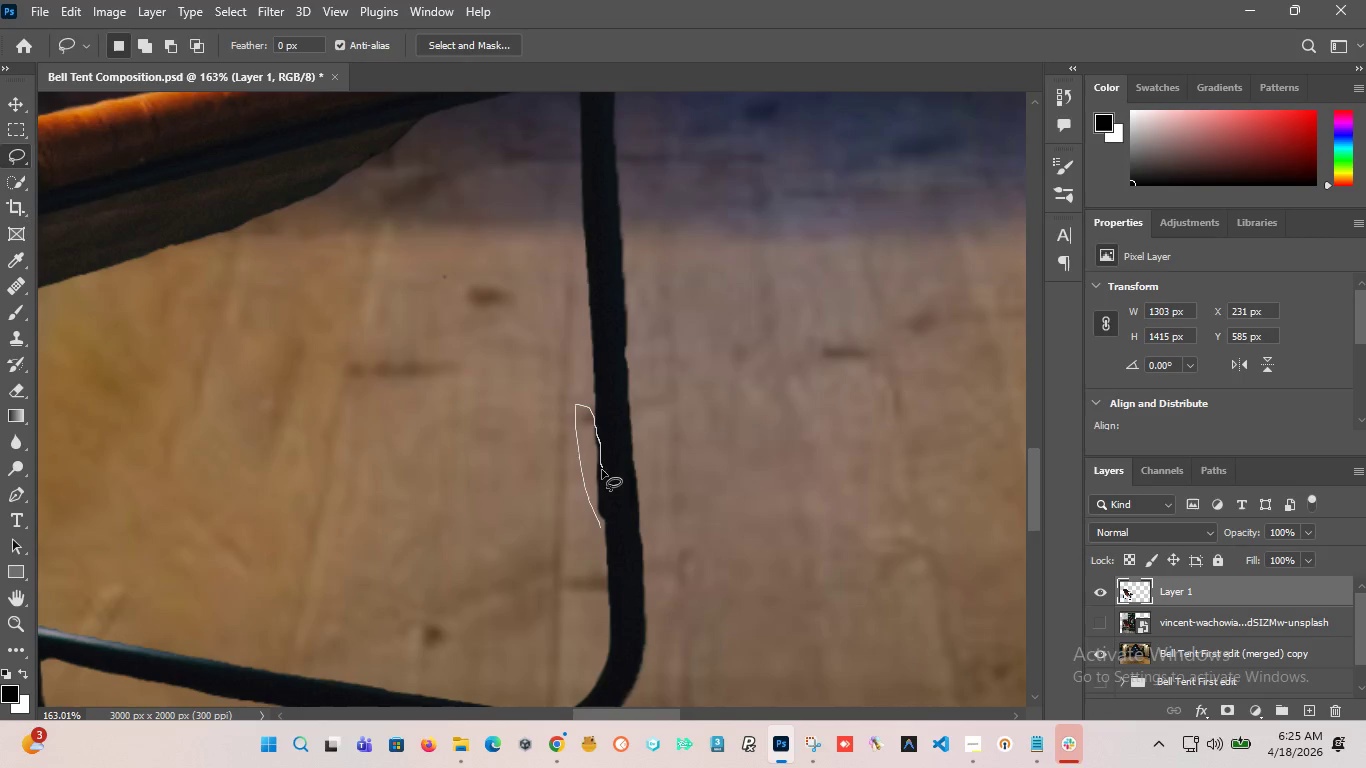 
key(Delete)
 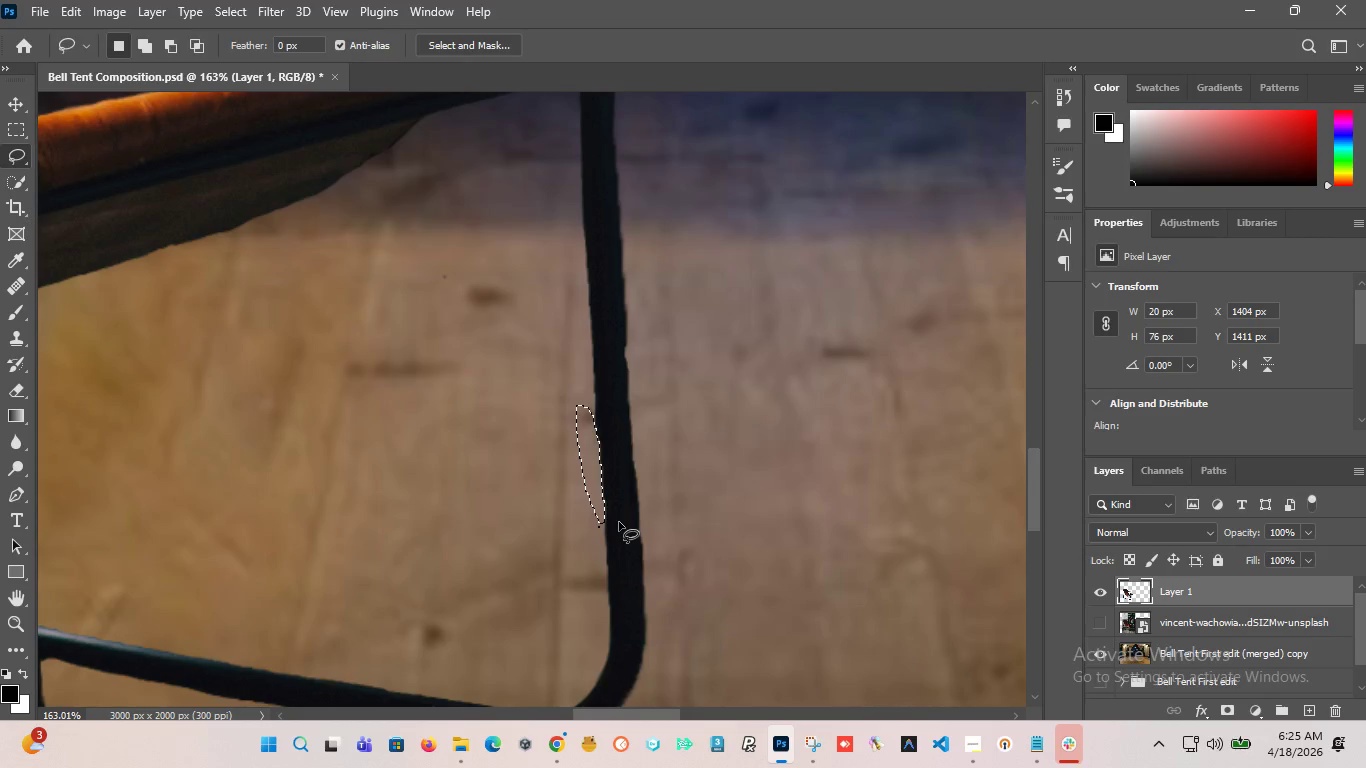 
left_click([517, 449])
 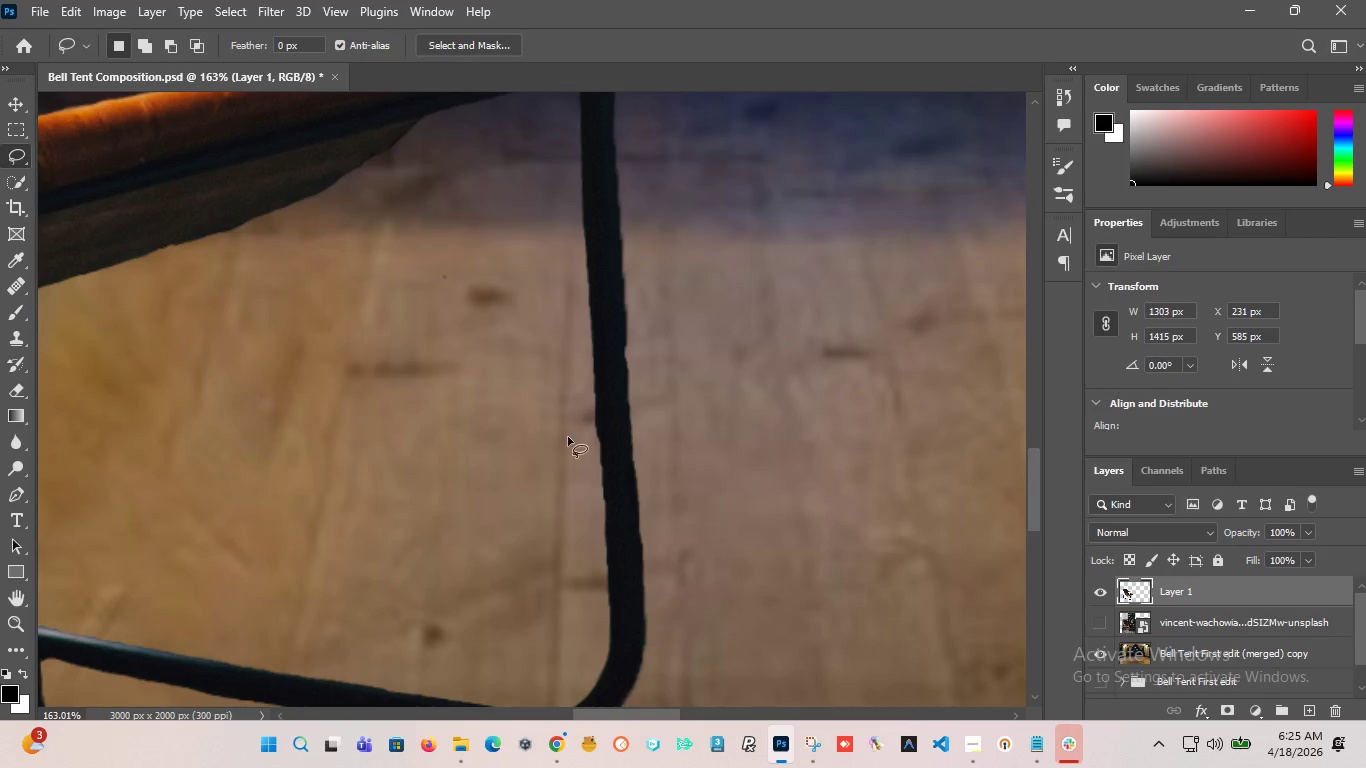 
hold_key(key=AltLeft, duration=13.17)
scroll: coordinate [568, 442], scroll_direction: down, amount: 14.0
 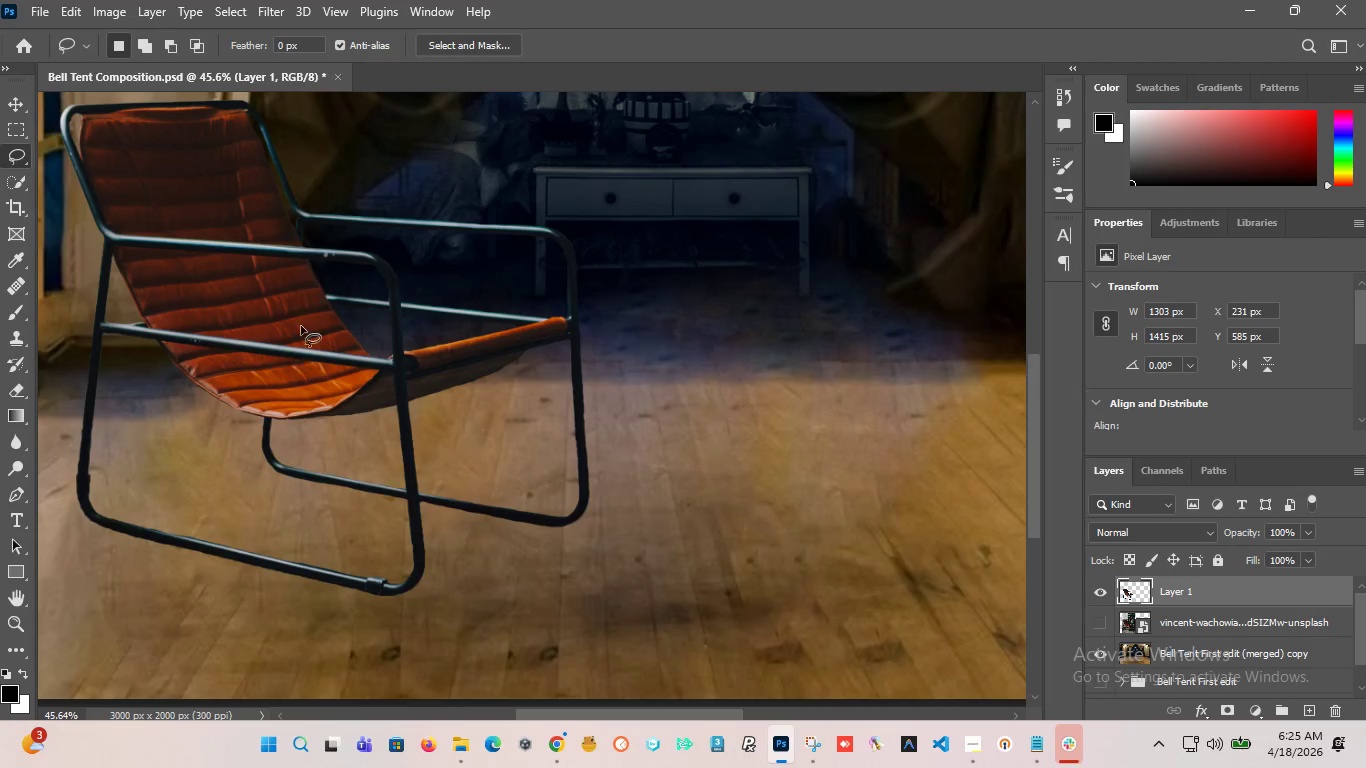 
scroll: coordinate [270, 212], scroll_direction: up, amount: 11.0
 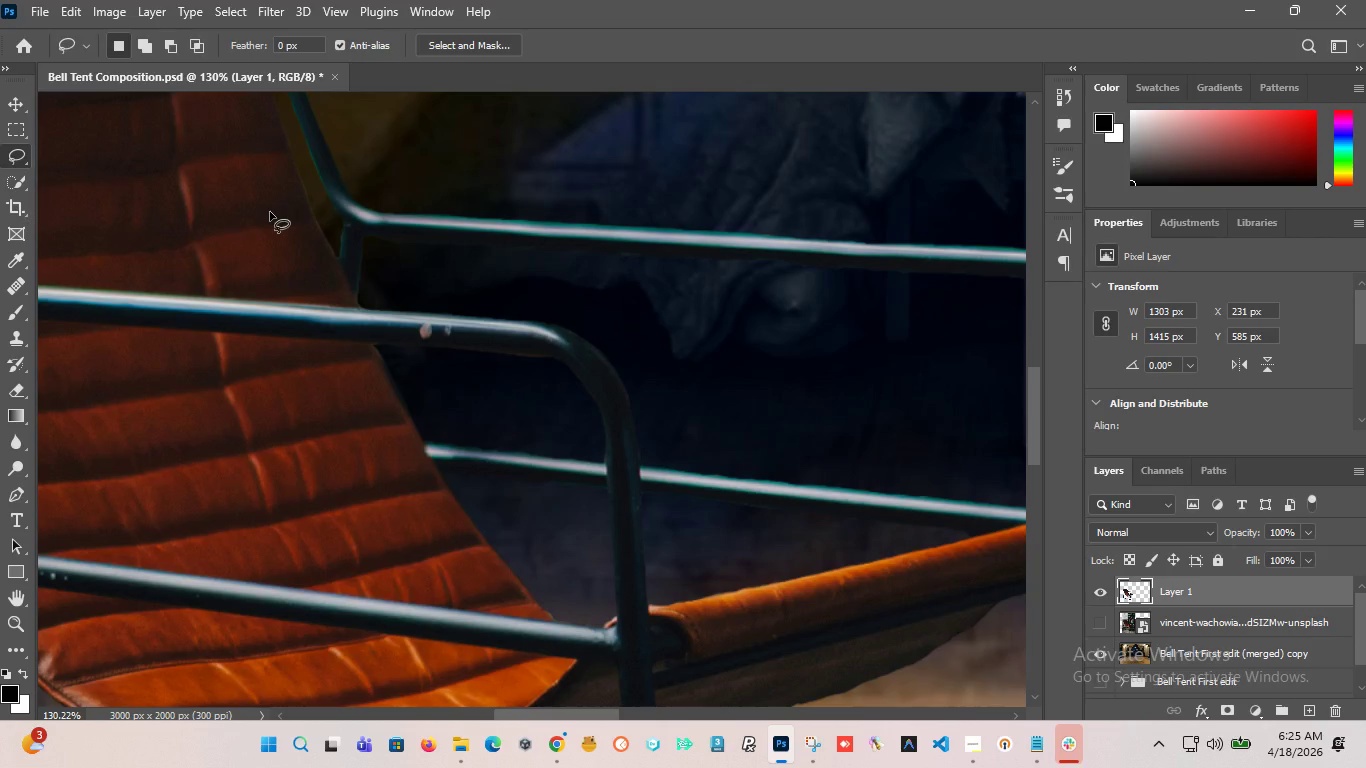 
scroll: coordinate [569, 374], scroll_direction: down, amount: 7.0
 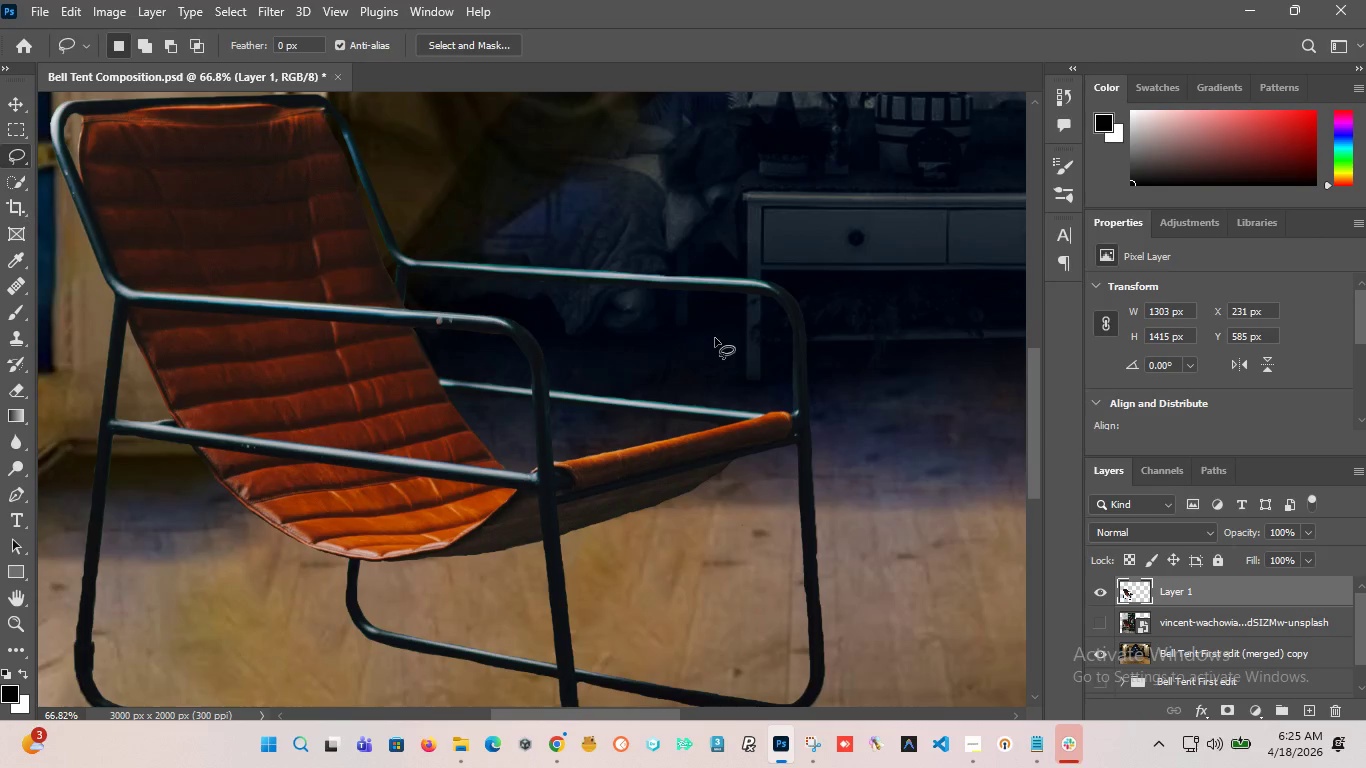 
scroll: coordinate [268, 460], scroll_direction: up, amount: 9.0
 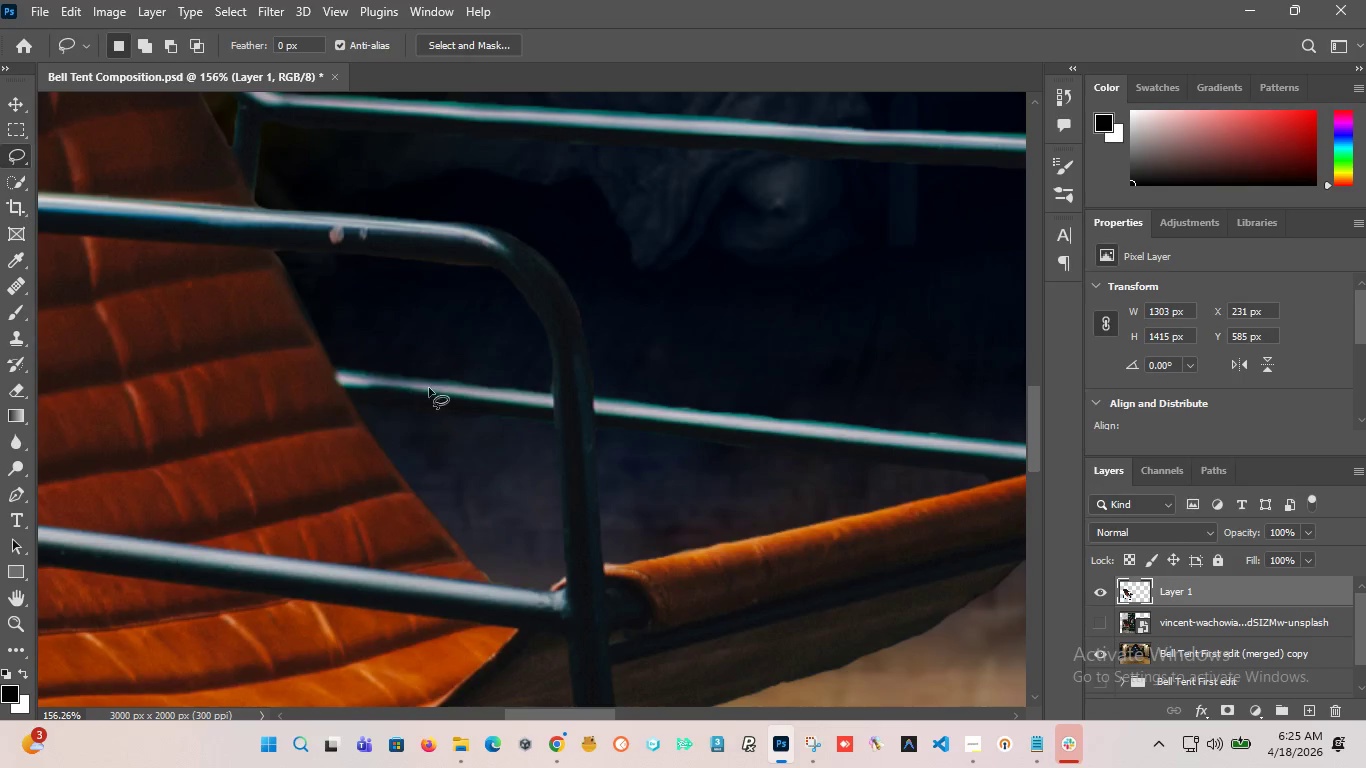 
scroll: coordinate [432, 384], scroll_direction: down, amount: 16.0
 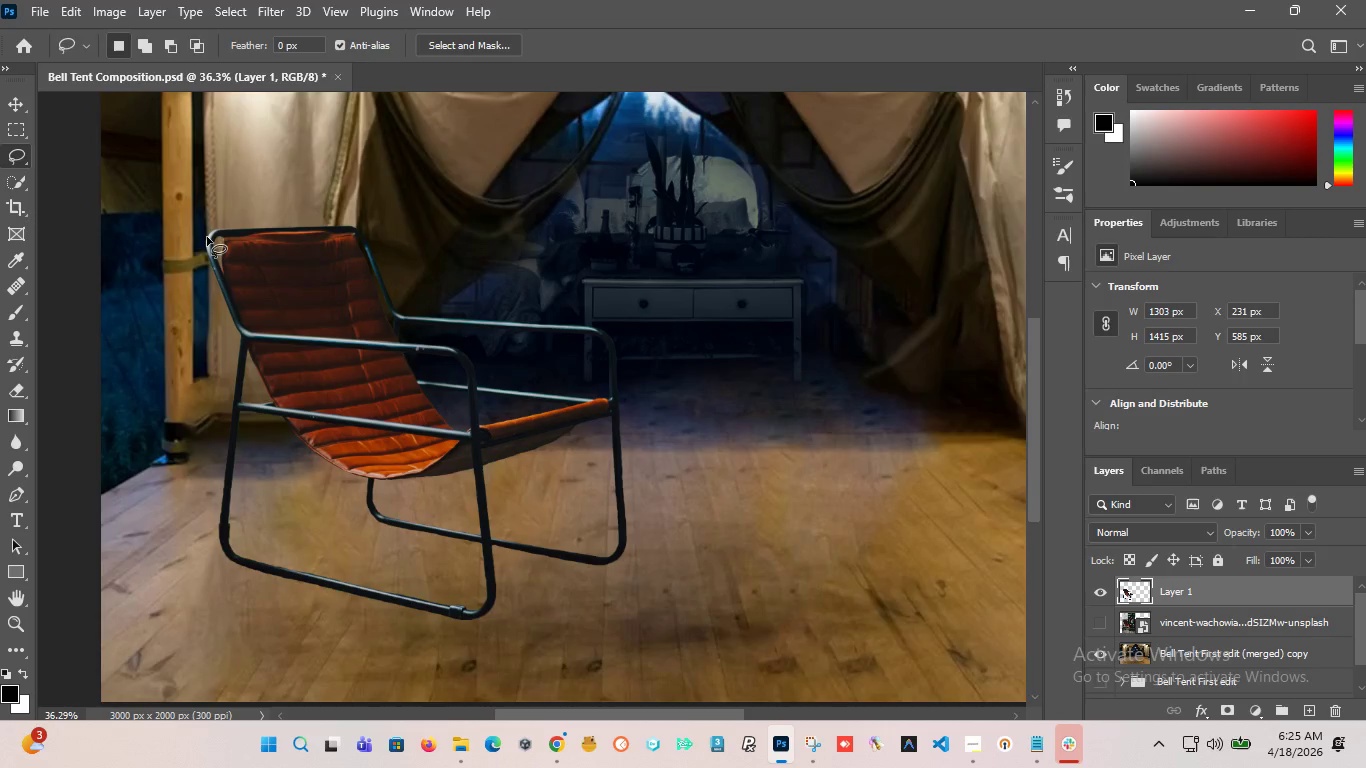 
scroll: coordinate [205, 248], scroll_direction: up, amount: 20.0
 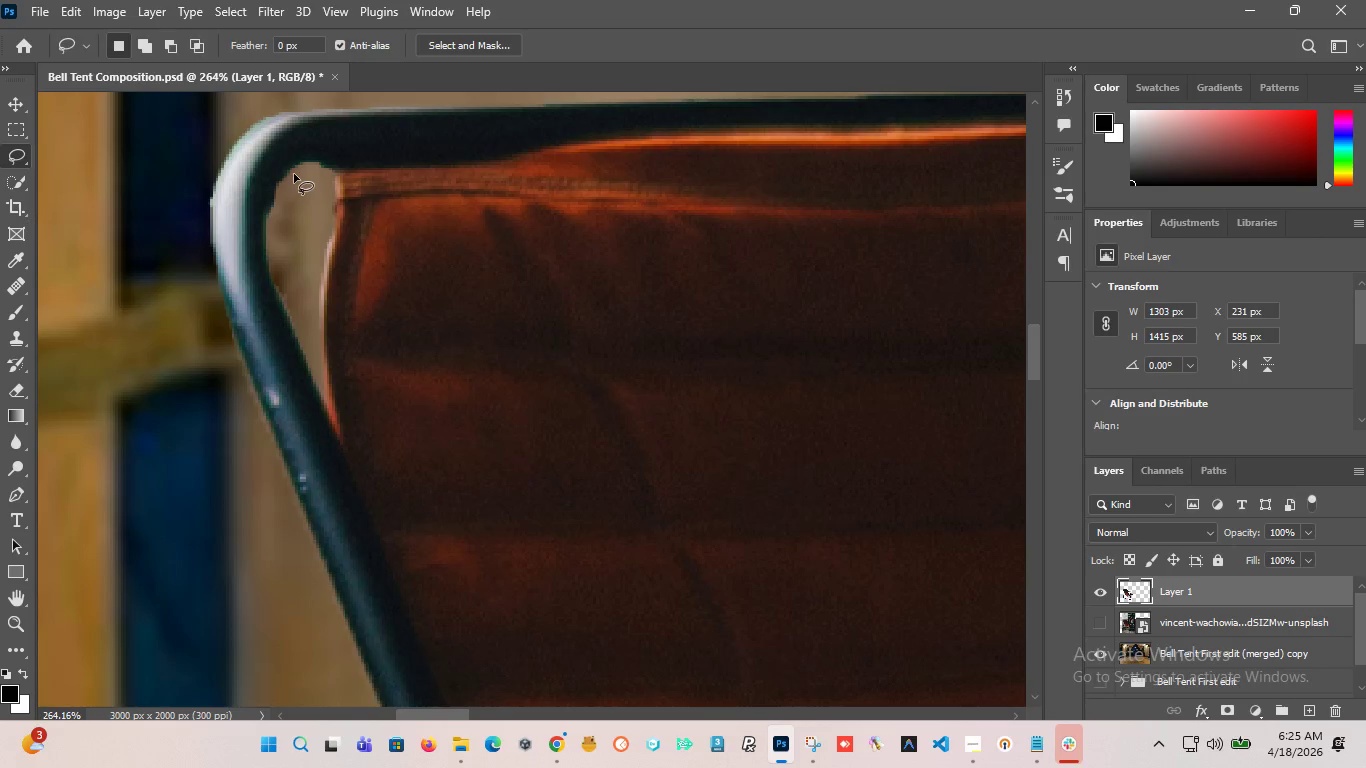 
left_click_drag(start_coordinate=[301, 166], to_coordinate=[279, 225])
 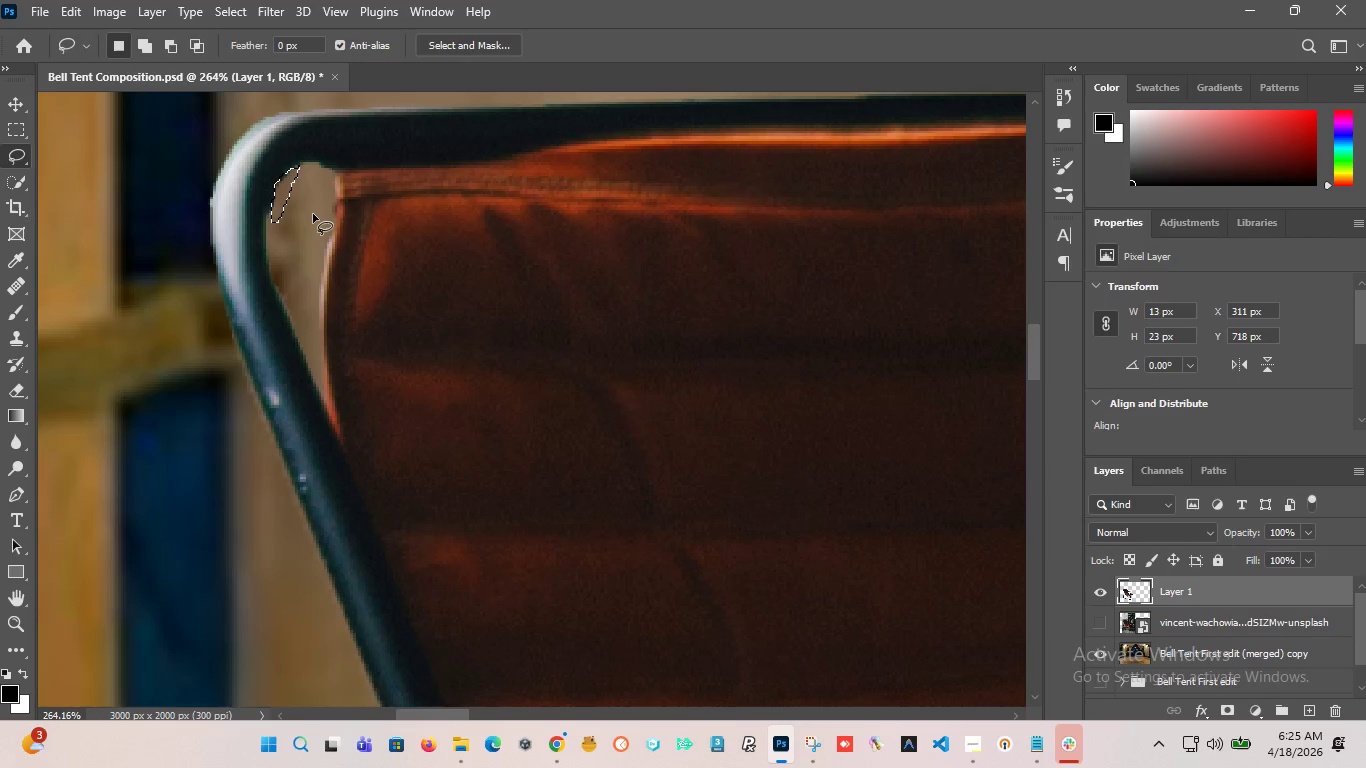 
key(Delete)
 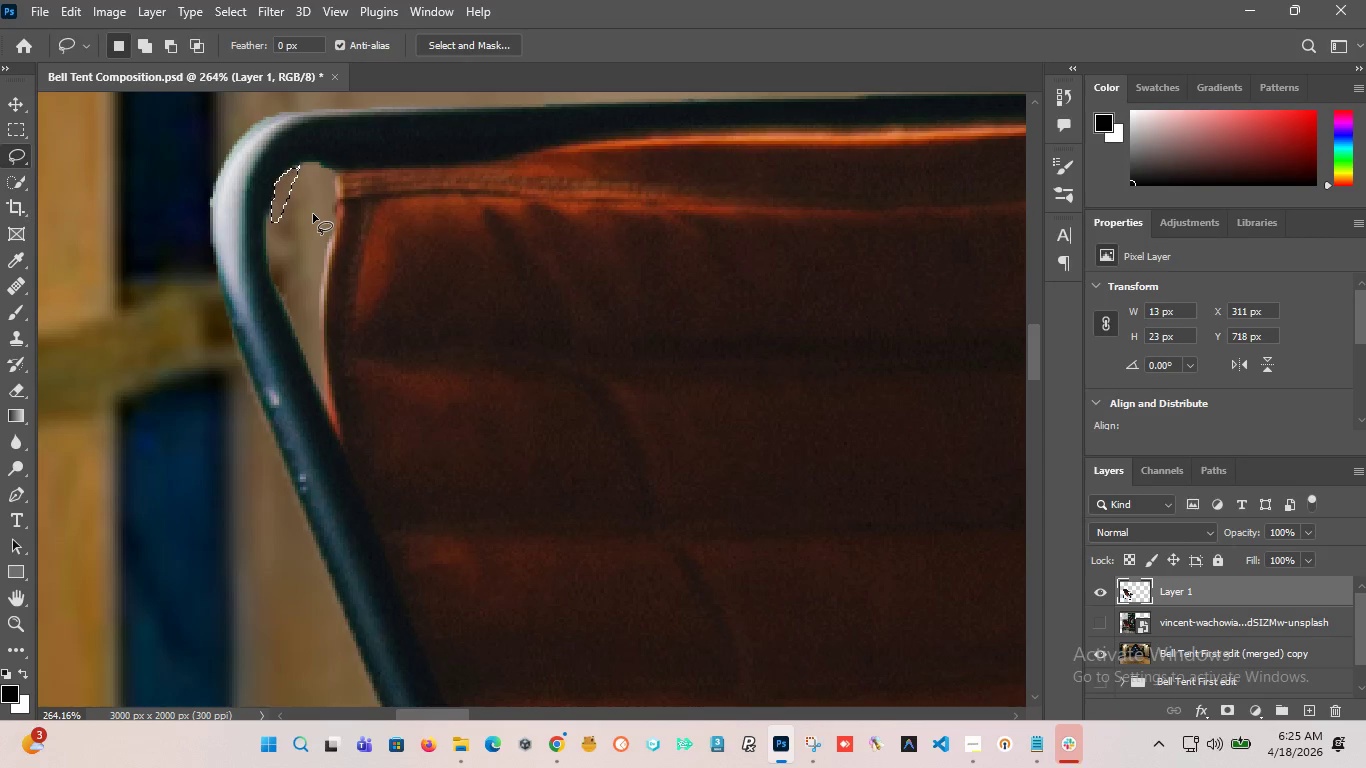 
hold_key(key=AltLeft, duration=2.14)
scroll: coordinate [265, 269], scroll_direction: down, amount: 19.0
 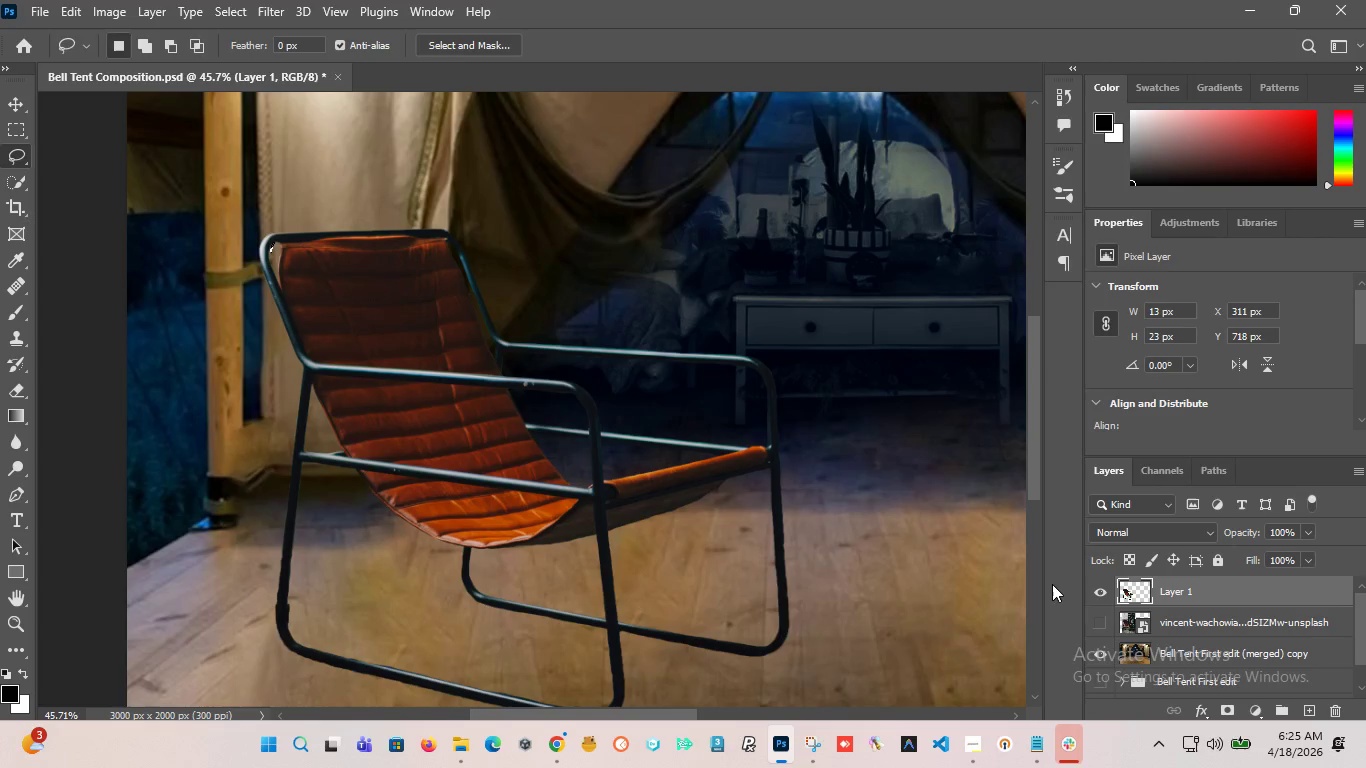 
left_click([1099, 620])
 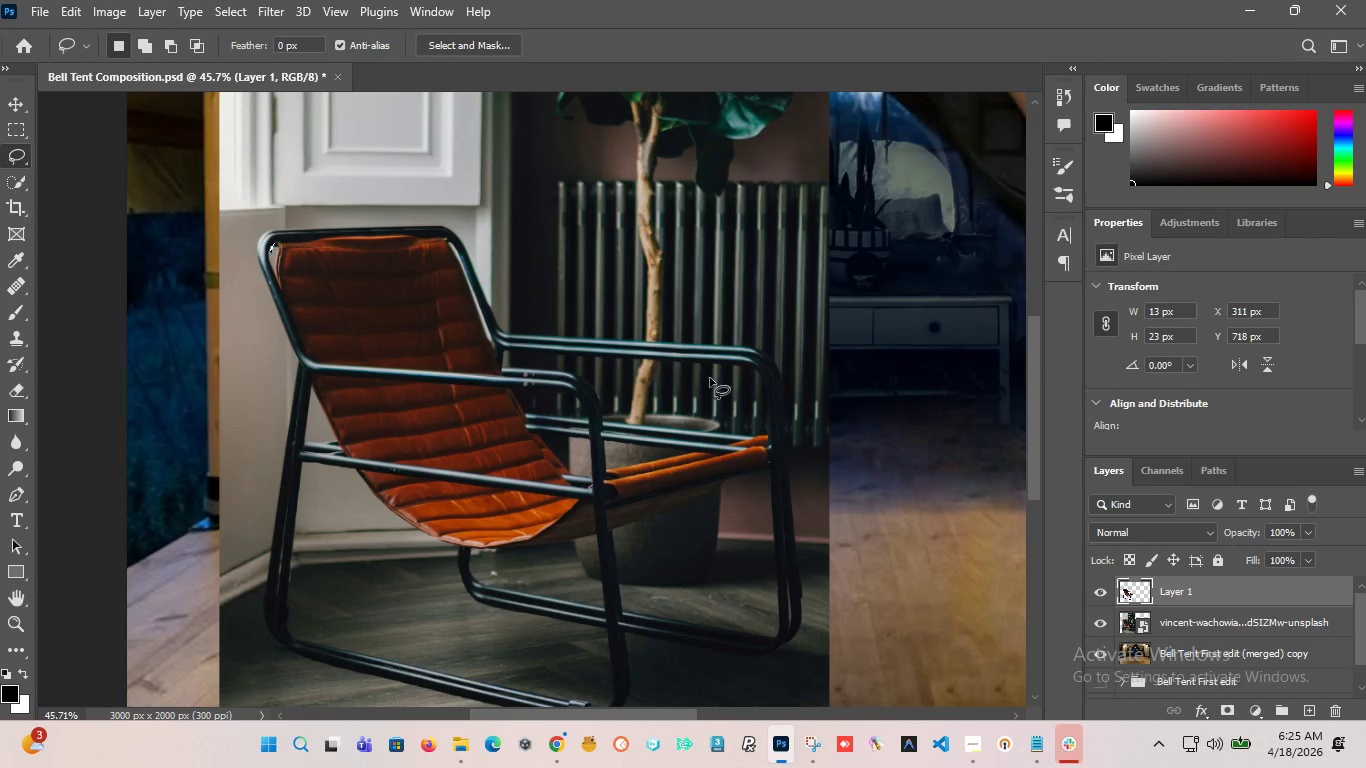 
left_click([1111, 616])
 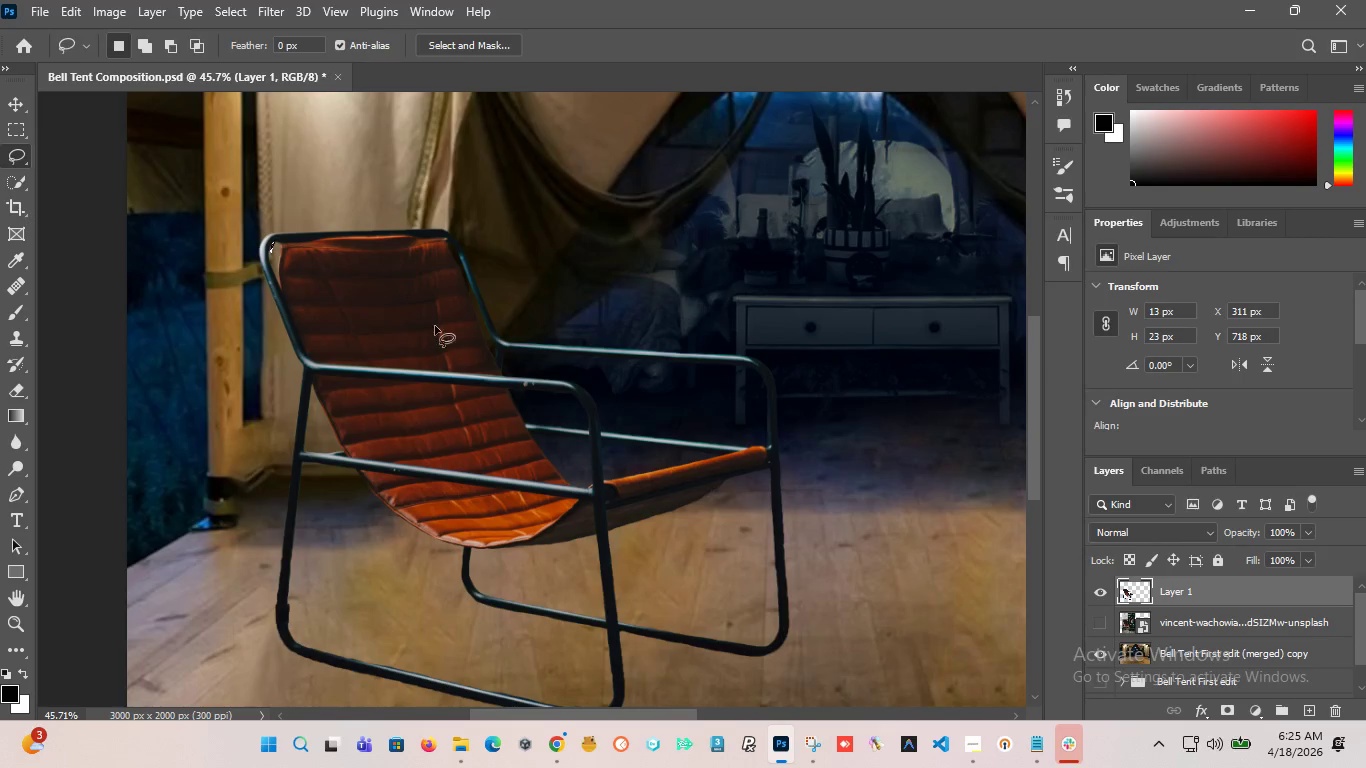 
hold_key(key=AltLeft, duration=2.28)
scroll: coordinate [514, 301], scroll_direction: down, amount: 9.0
 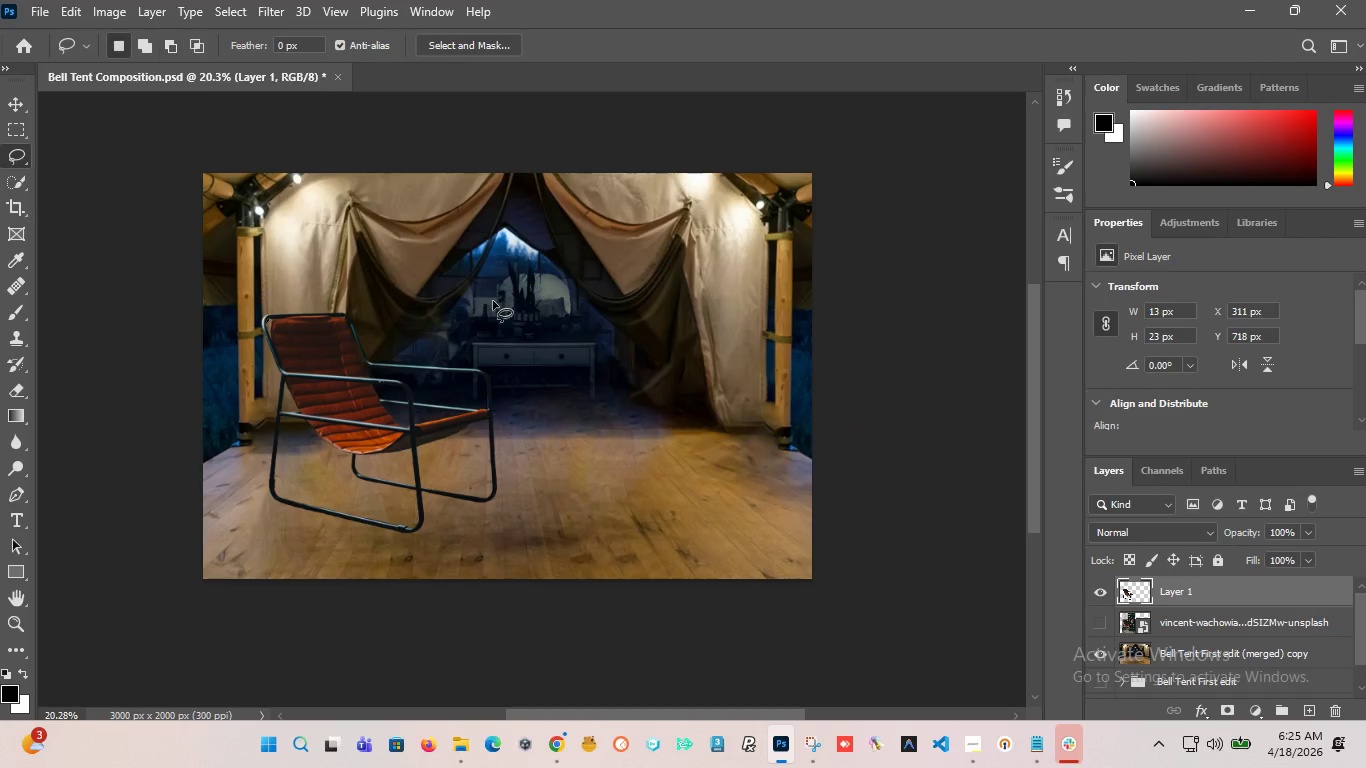 
hold_key(key=AltLeft, duration=1.45)
scroll: coordinate [310, 366], scroll_direction: up, amount: 15.0
 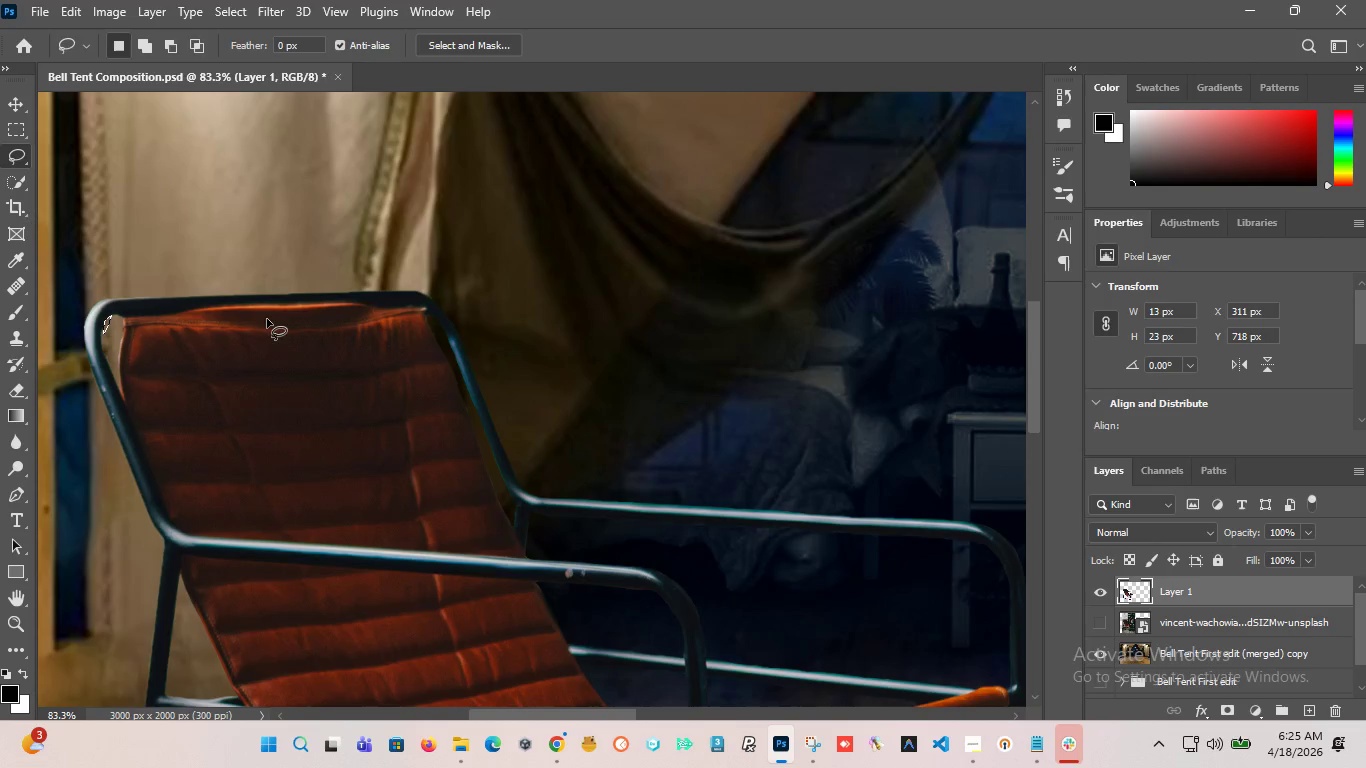 
key(Control+D)
 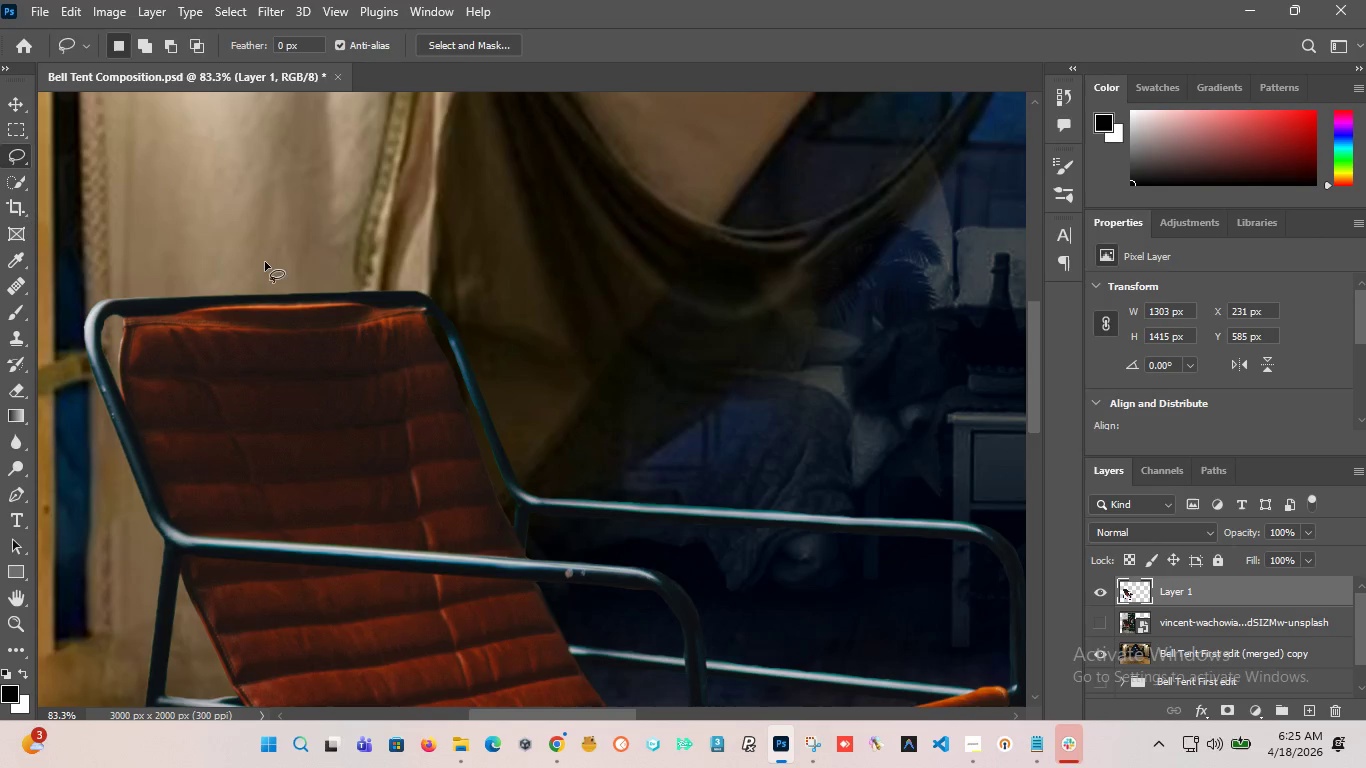 
hold_key(key=AltLeft, duration=6.7)
scroll: coordinate [422, 450], scroll_direction: down, amount: 12.0
 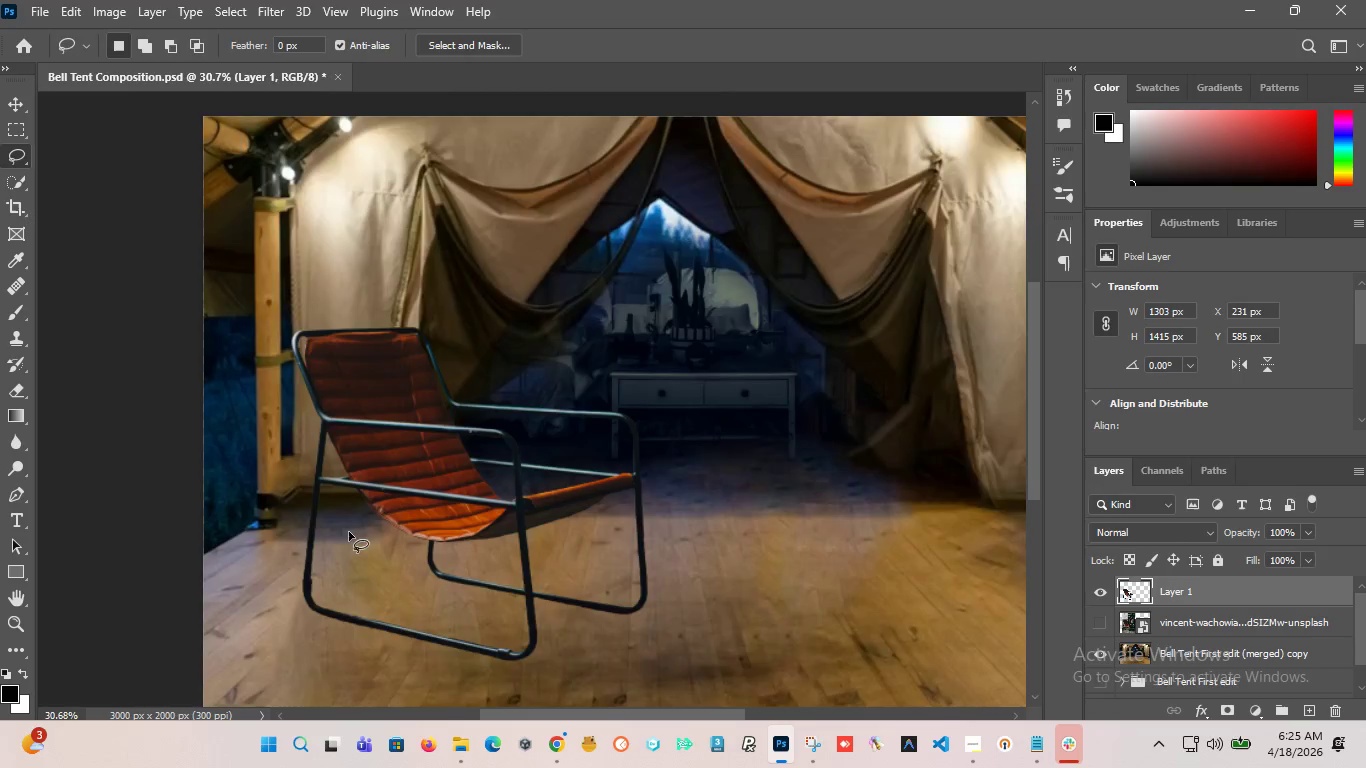 
scroll: coordinate [244, 439], scroll_direction: up, amount: 21.0
 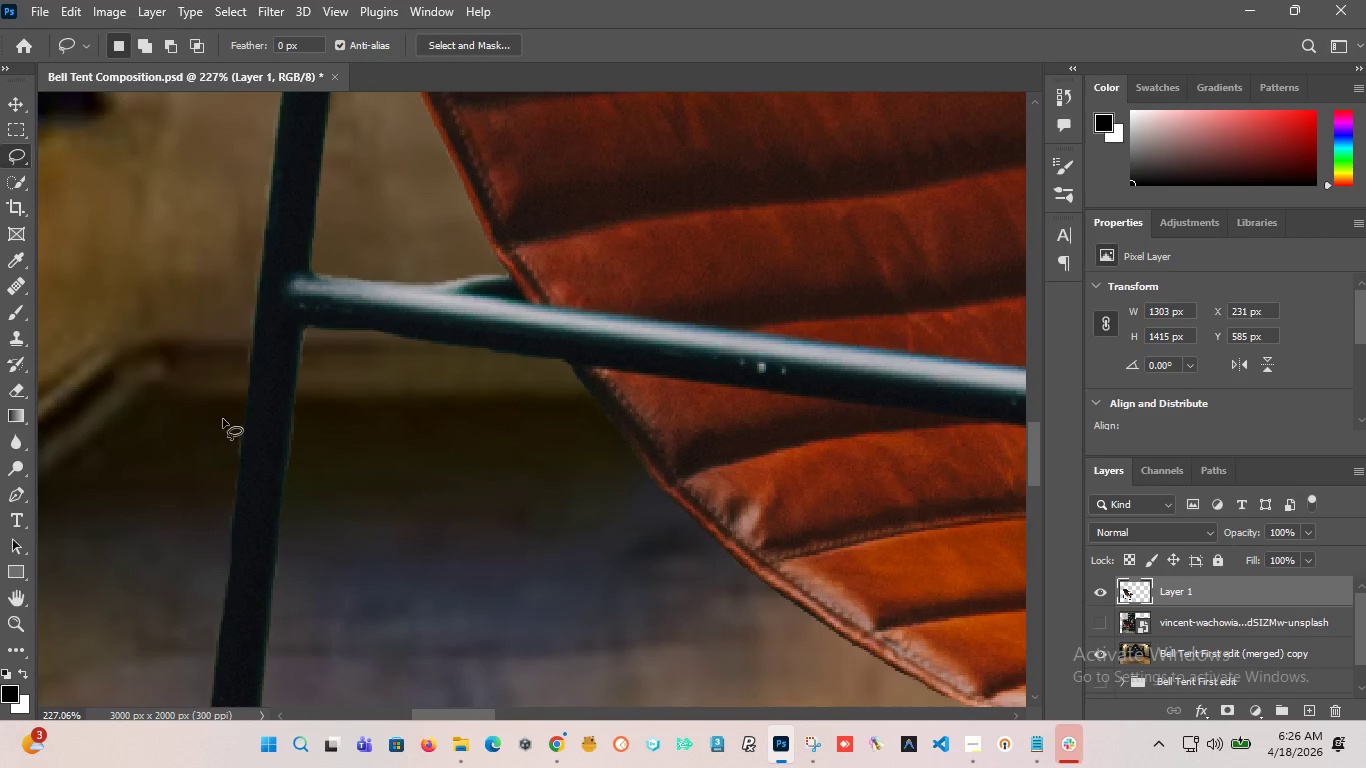 
left_click_drag(start_coordinate=[223, 415], to_coordinate=[213, 382])
 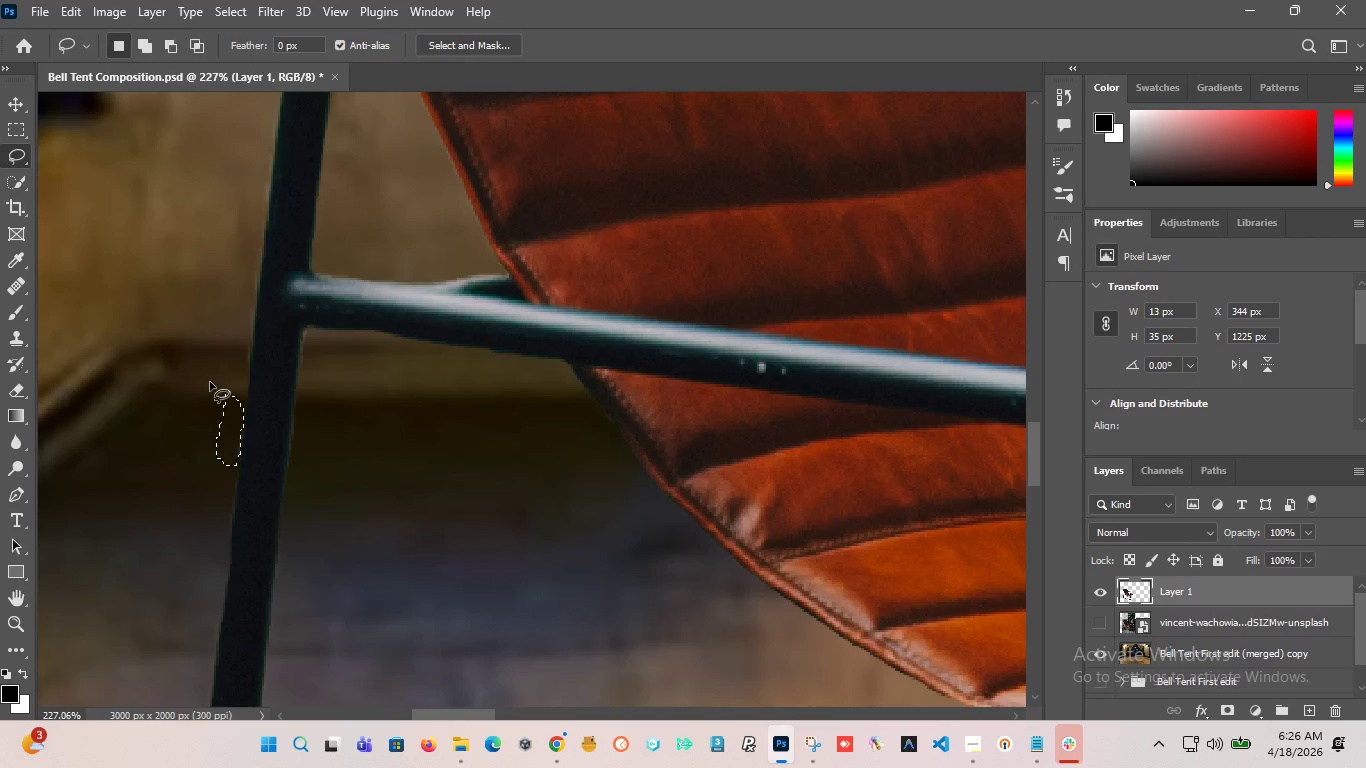 
key(Delete)
 